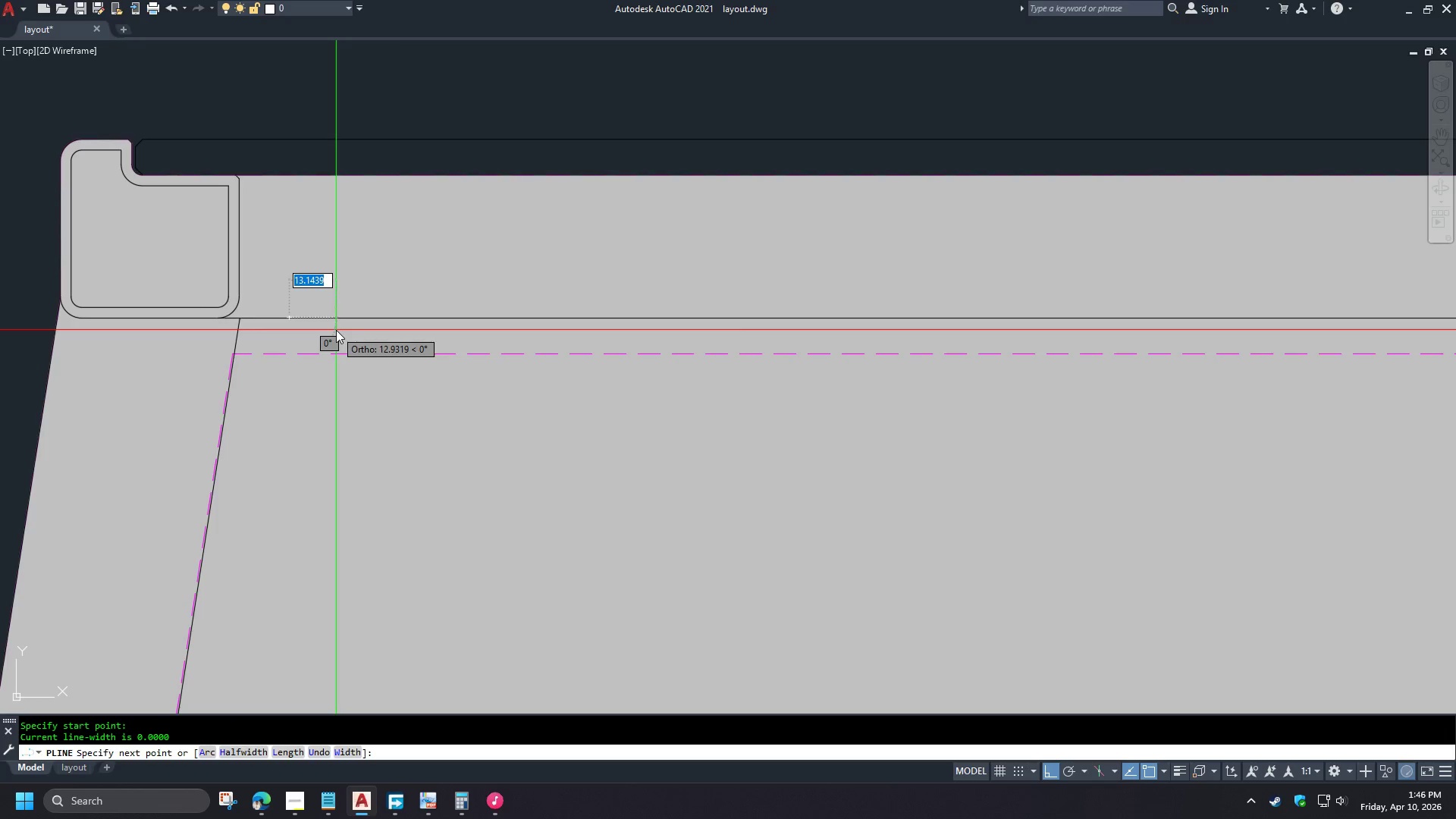 
left_click([336, 330])
 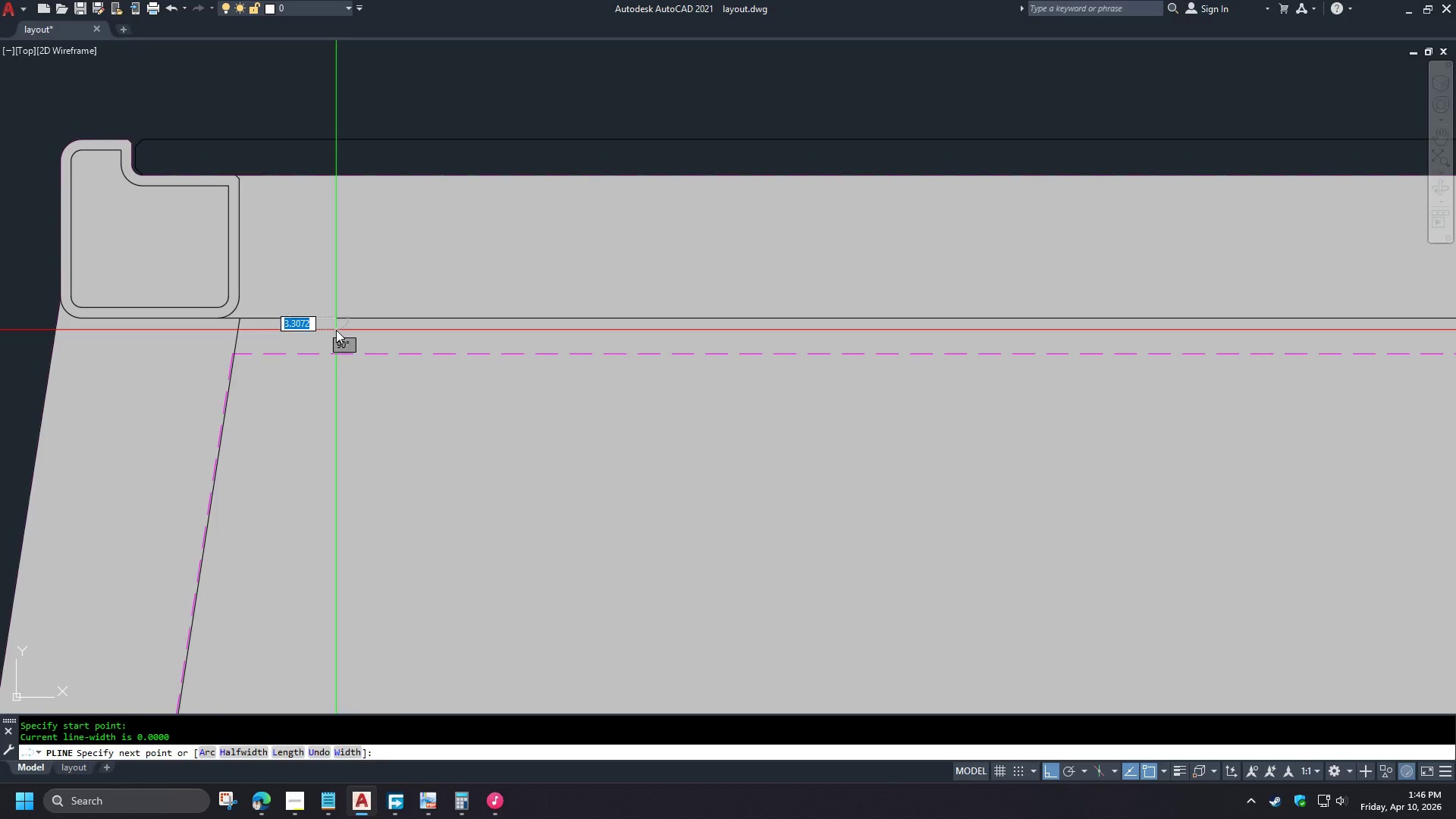 
key(Space)
 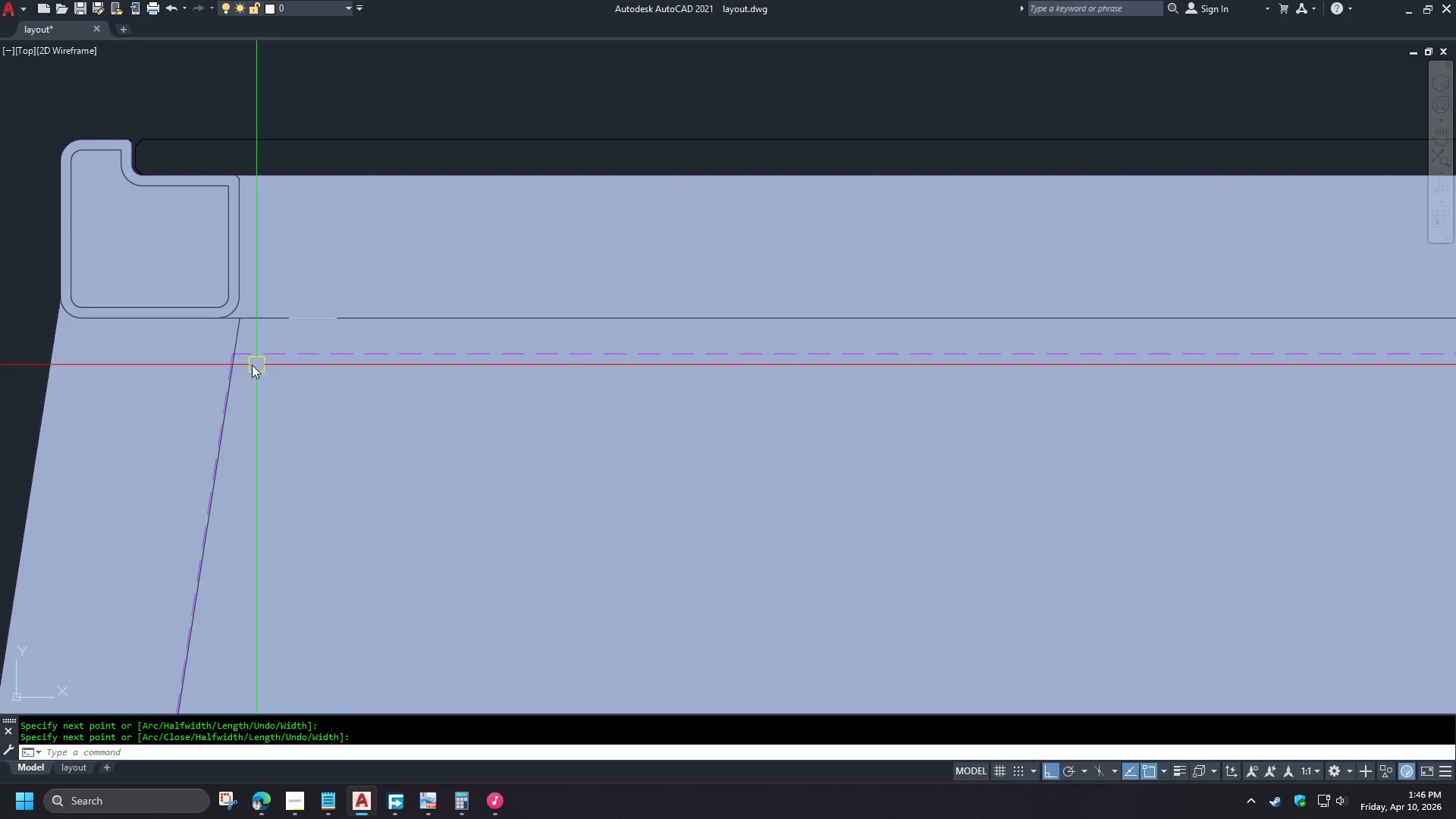 
scroll: coordinate [256, 354], scroll_direction: up, amount: 4.0
 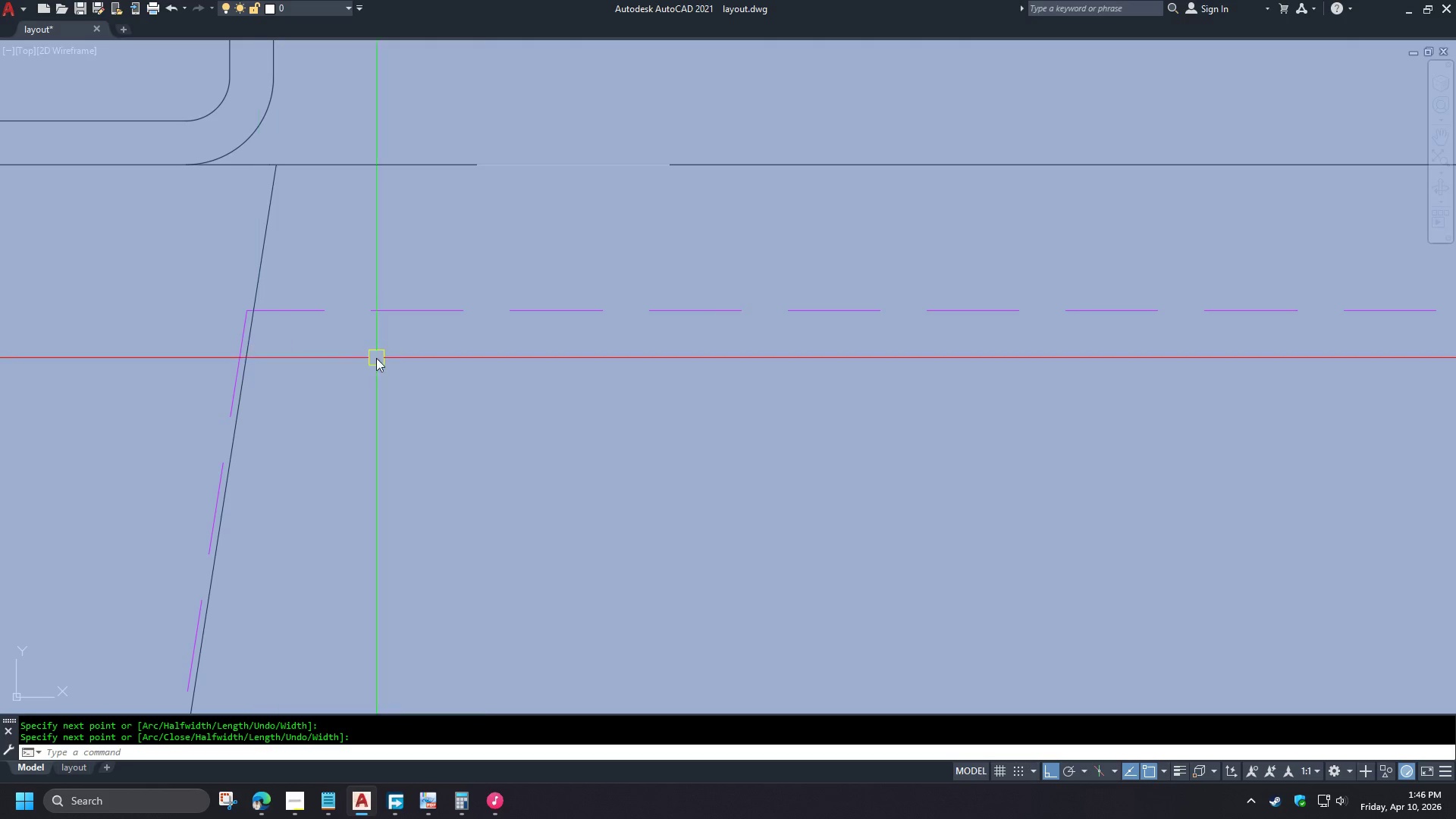 
scroll: coordinate [500, 352], scroll_direction: down, amount: 8.0
 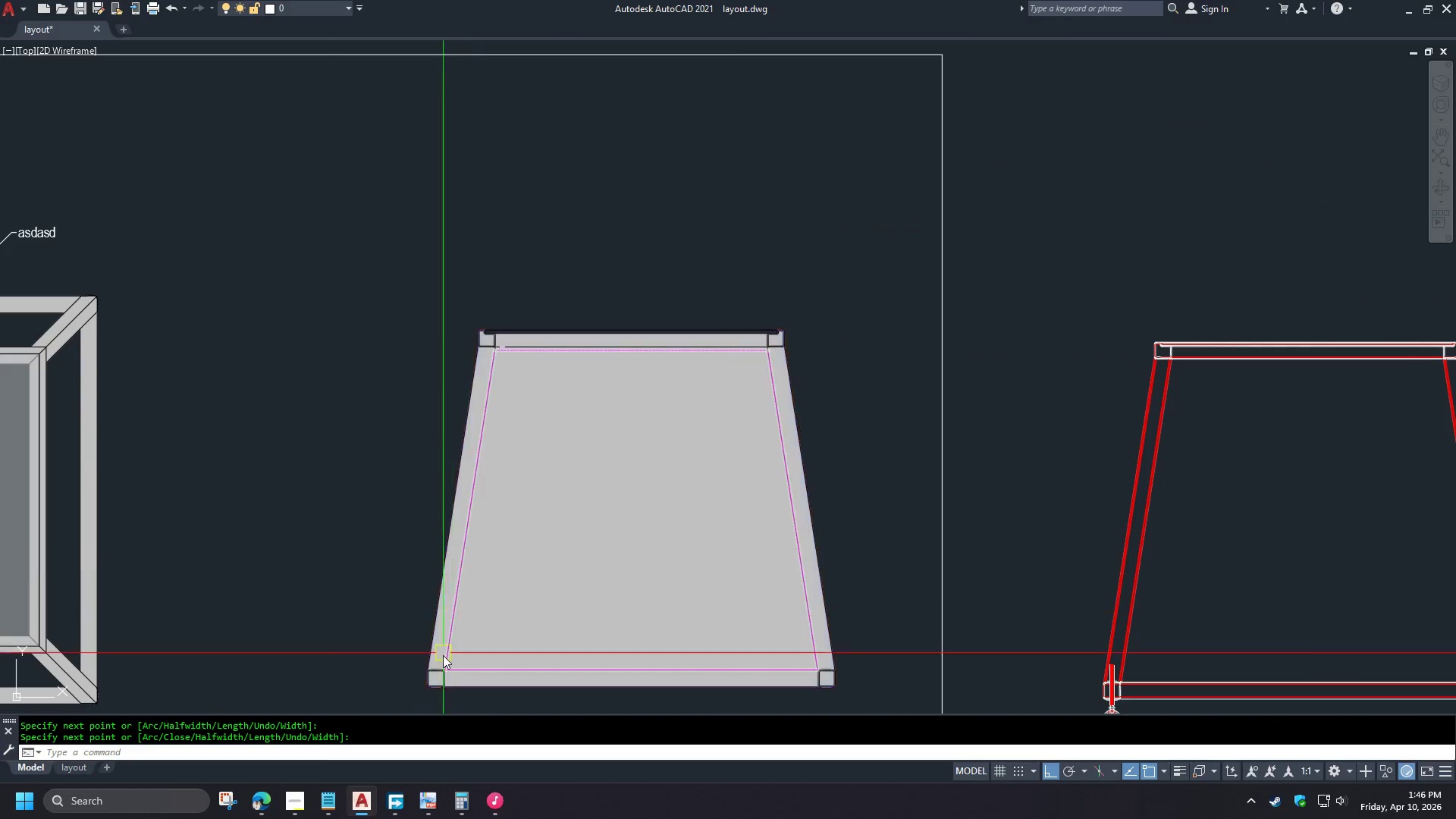 
scroll: coordinate [423, 485], scroll_direction: up, amount: 7.0
 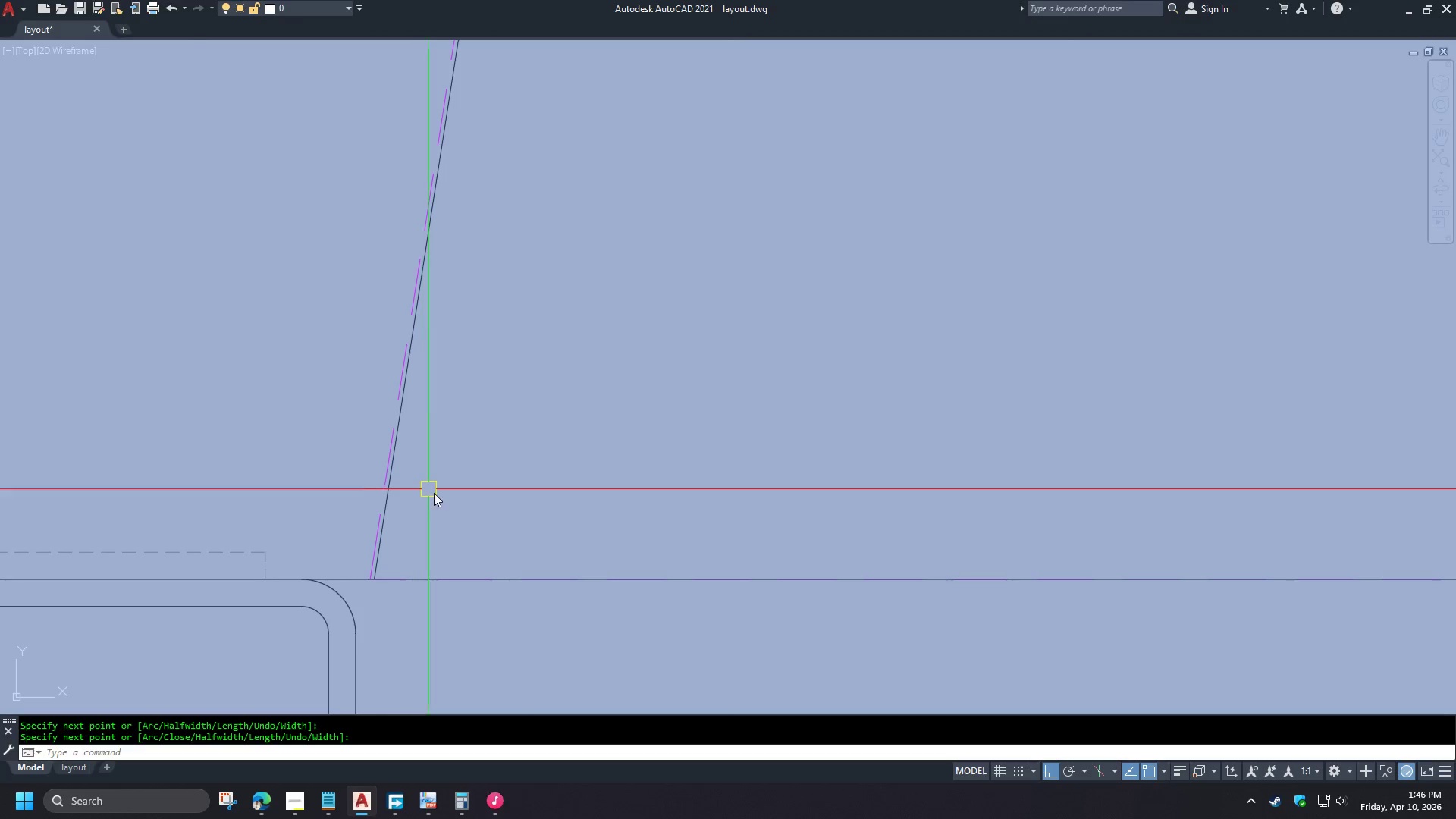 
scroll: coordinate [454, 505], scroll_direction: down, amount: 2.0
 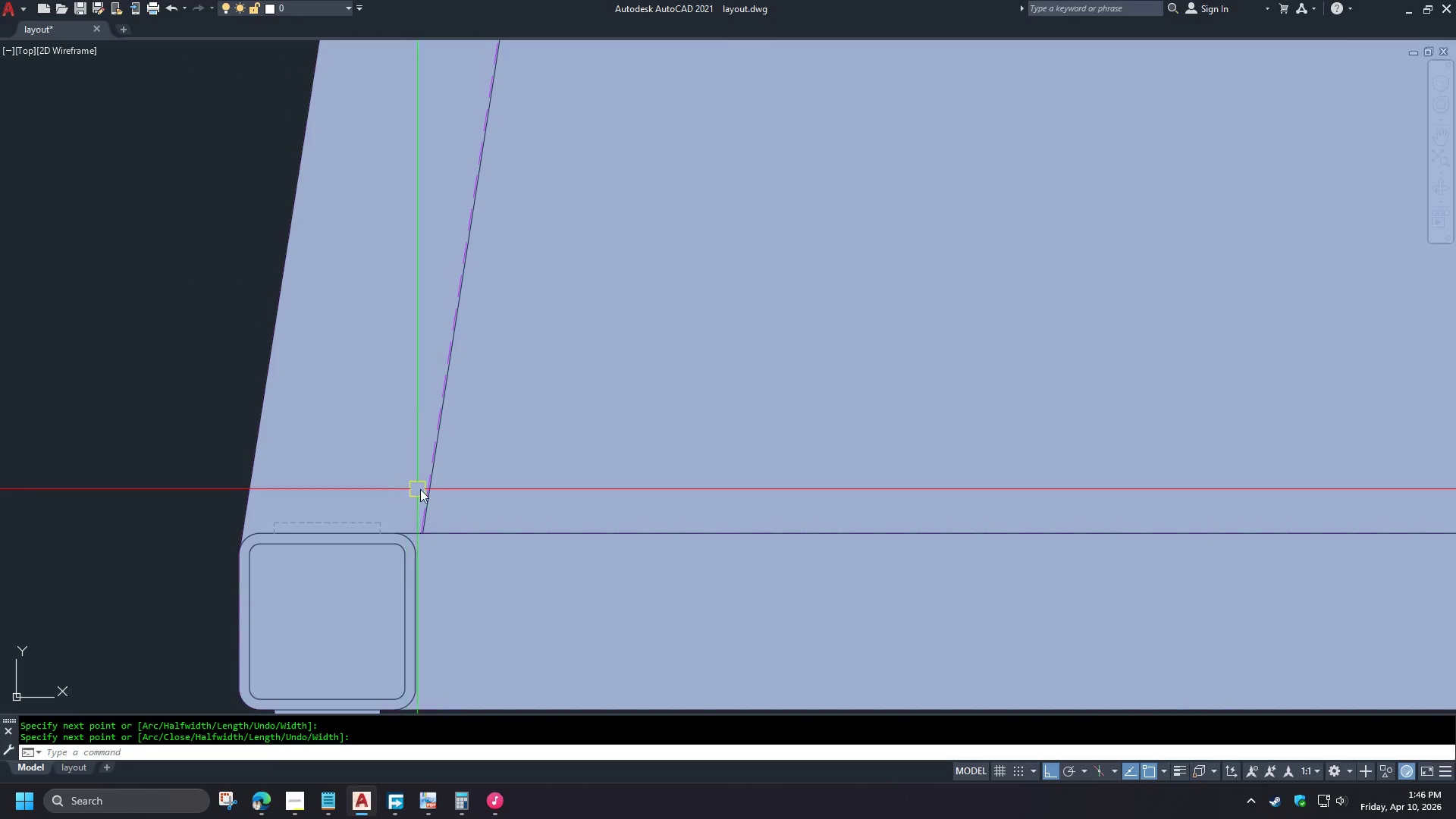 
key(Space)
 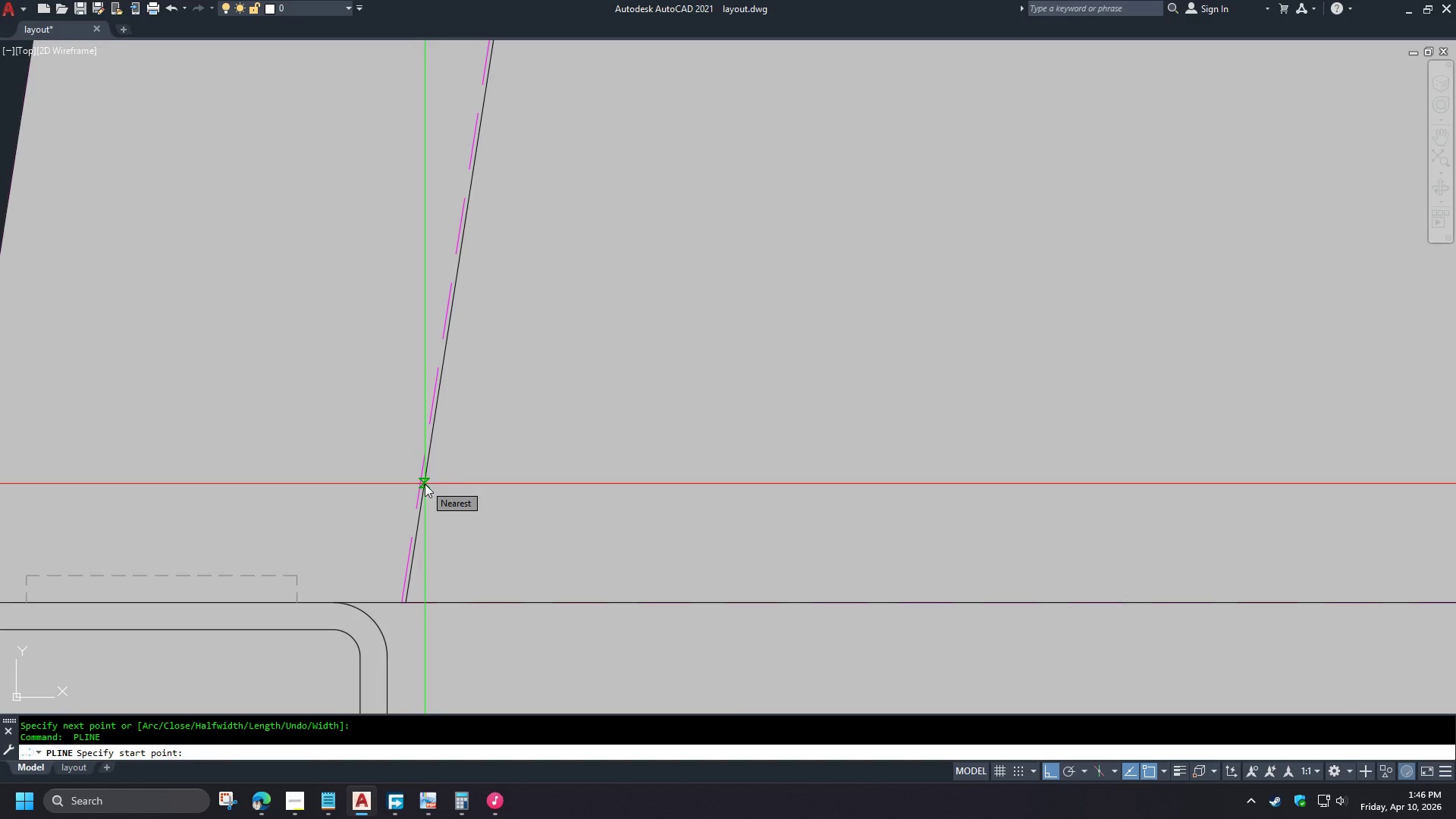 
scroll: coordinate [434, 489], scroll_direction: up, amount: 2.0
 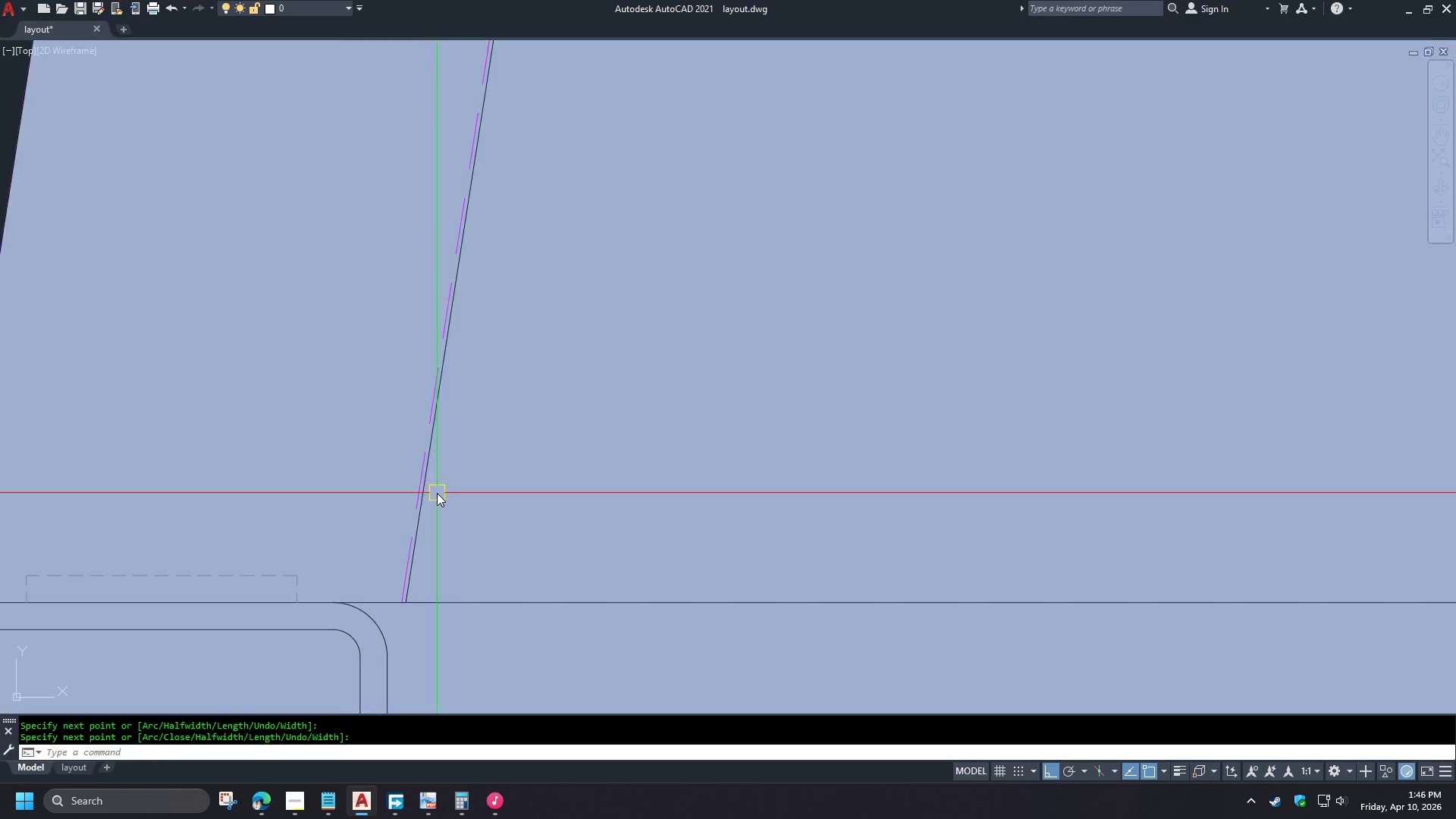 
left_click([425, 484])
 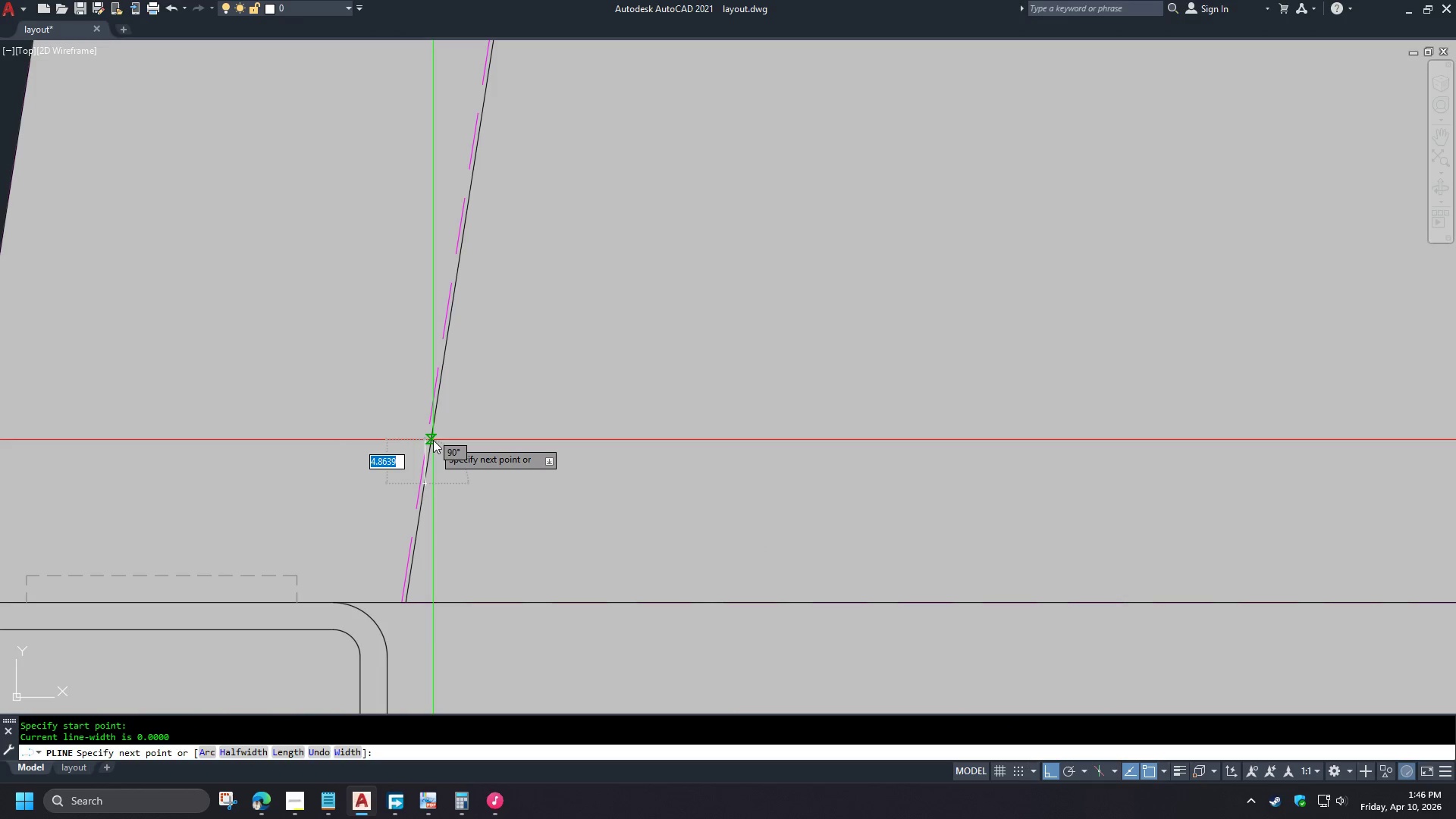 
left_click([433, 440])
 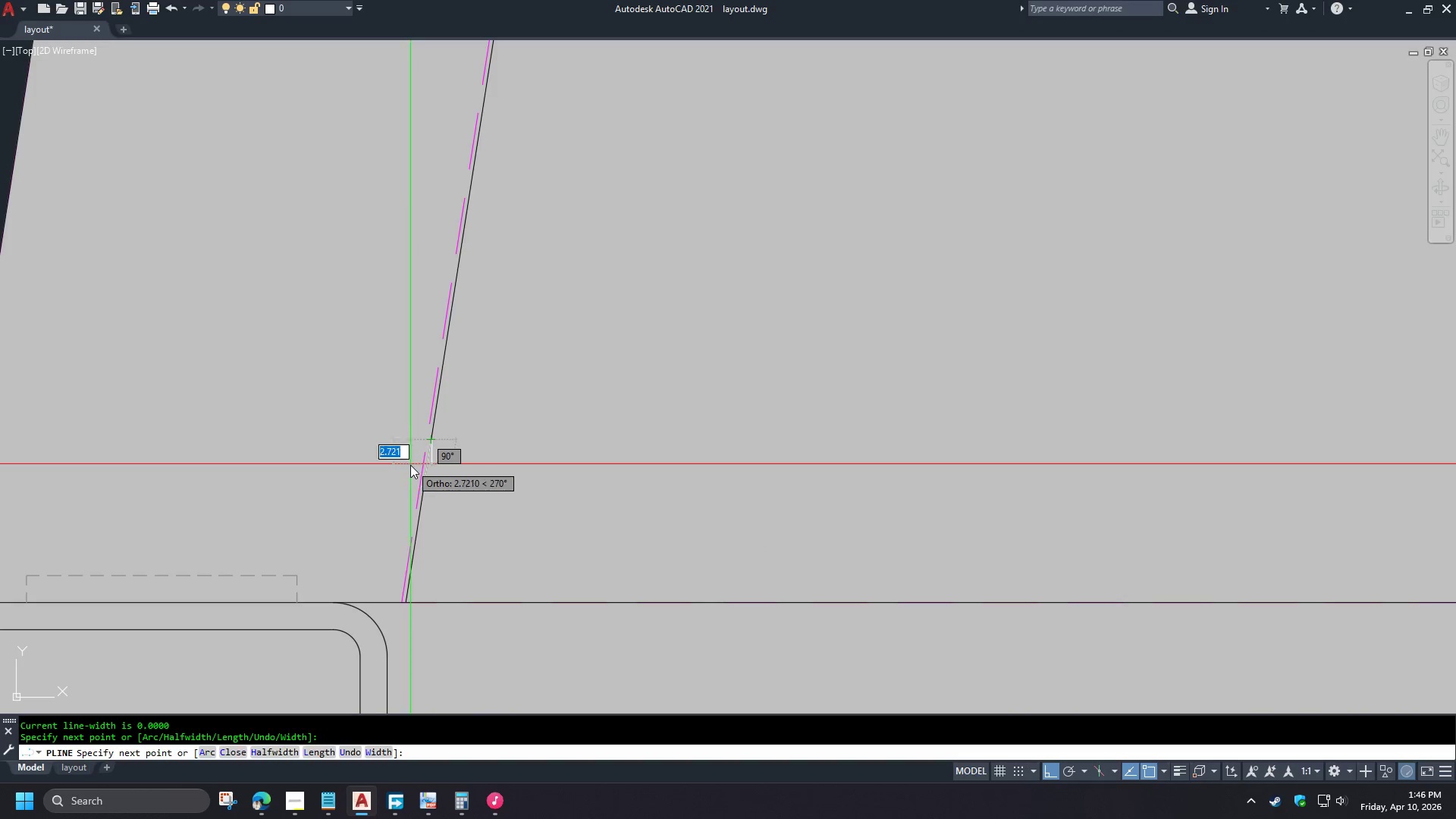 
type( br )
 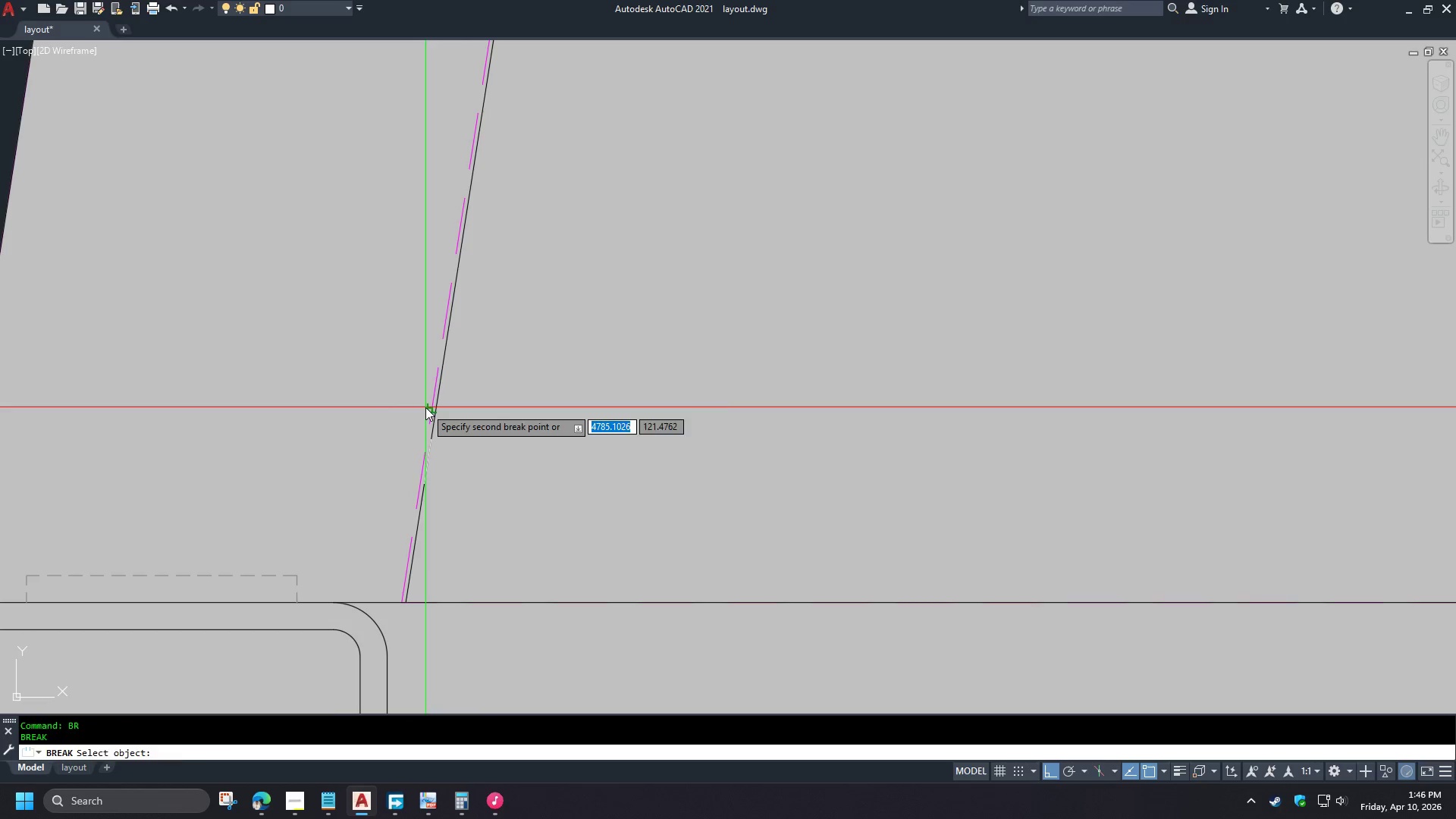 
double_click([428, 383])
 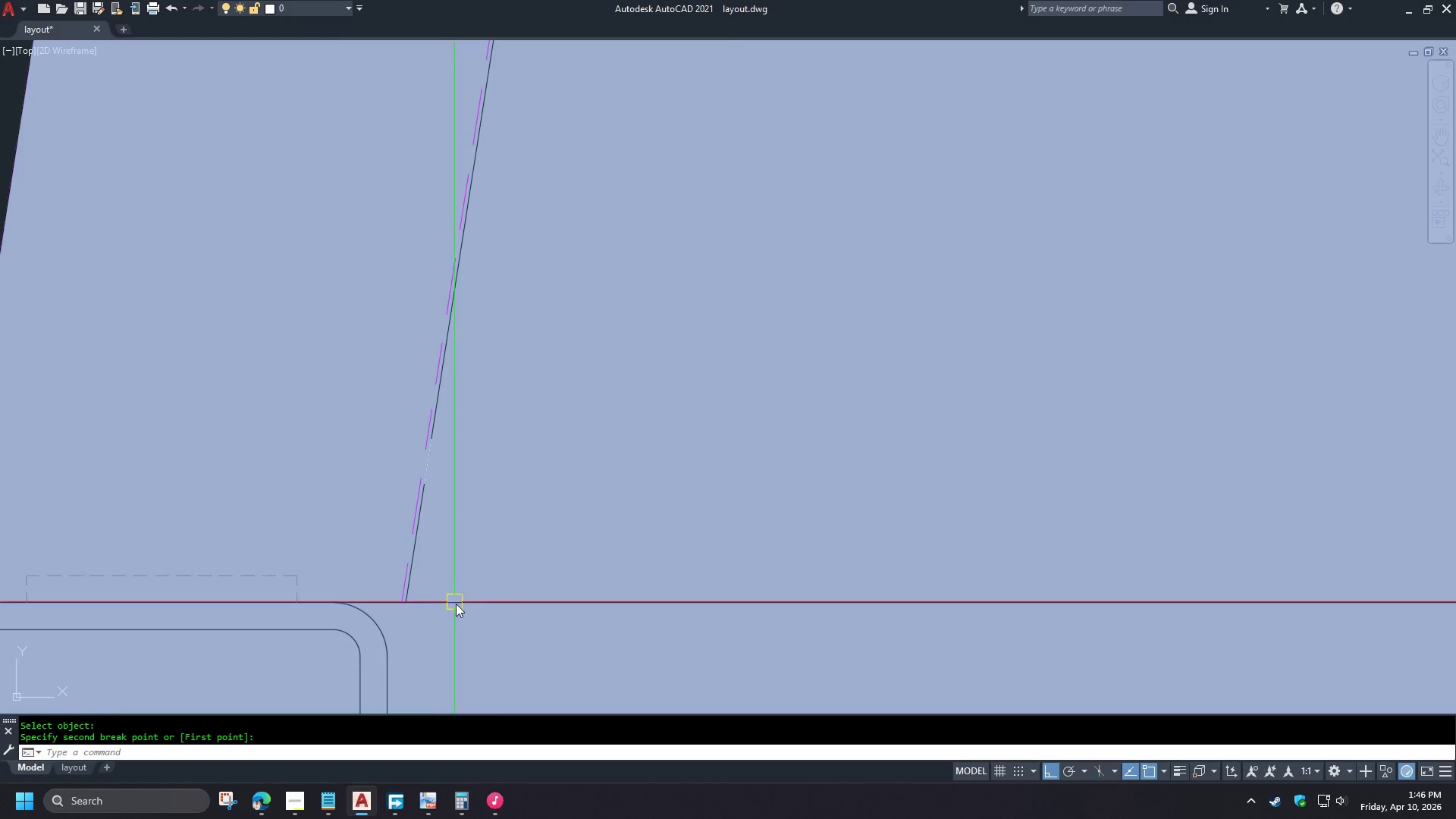 
key(F)
 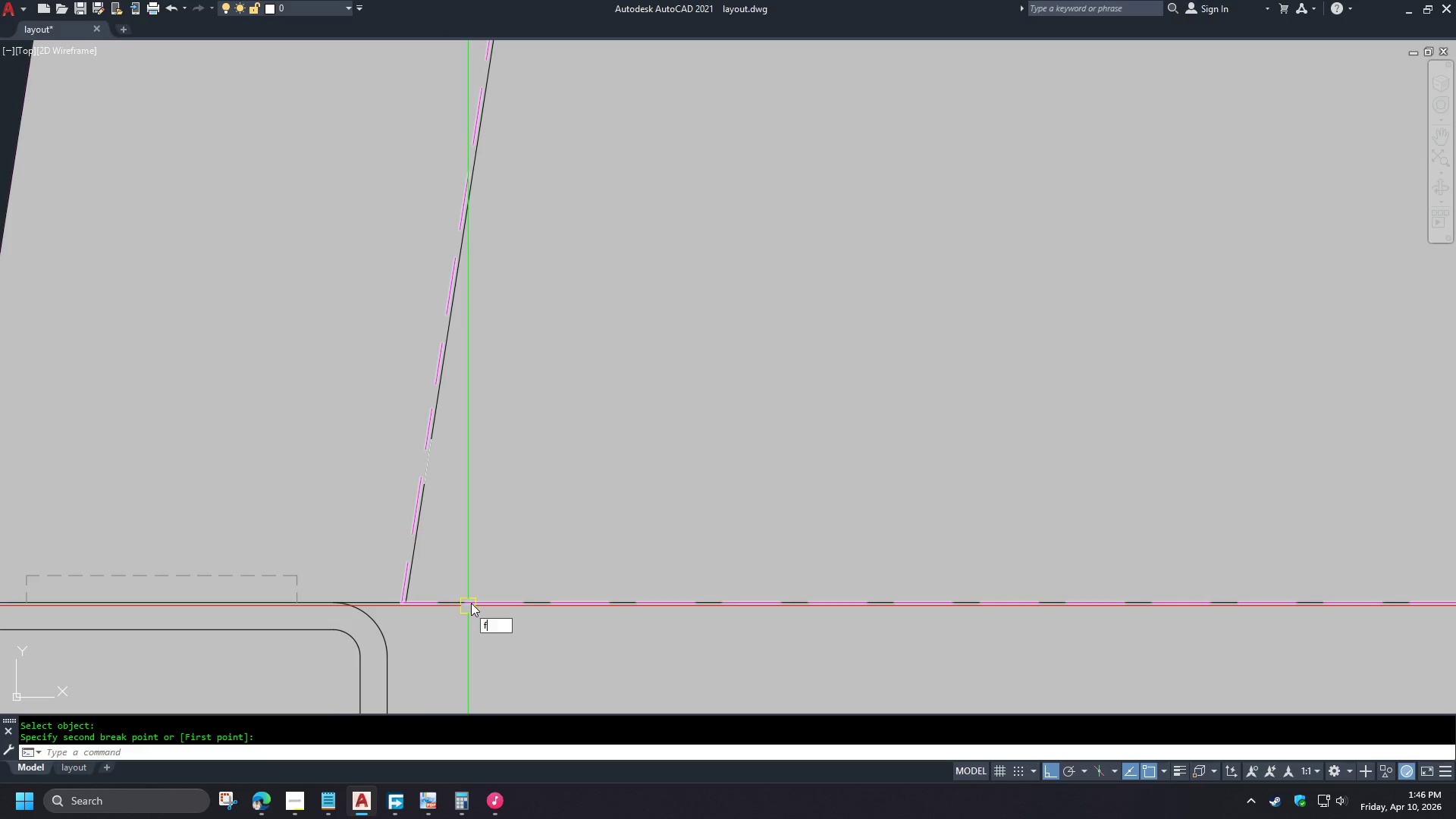 
key(Space)
 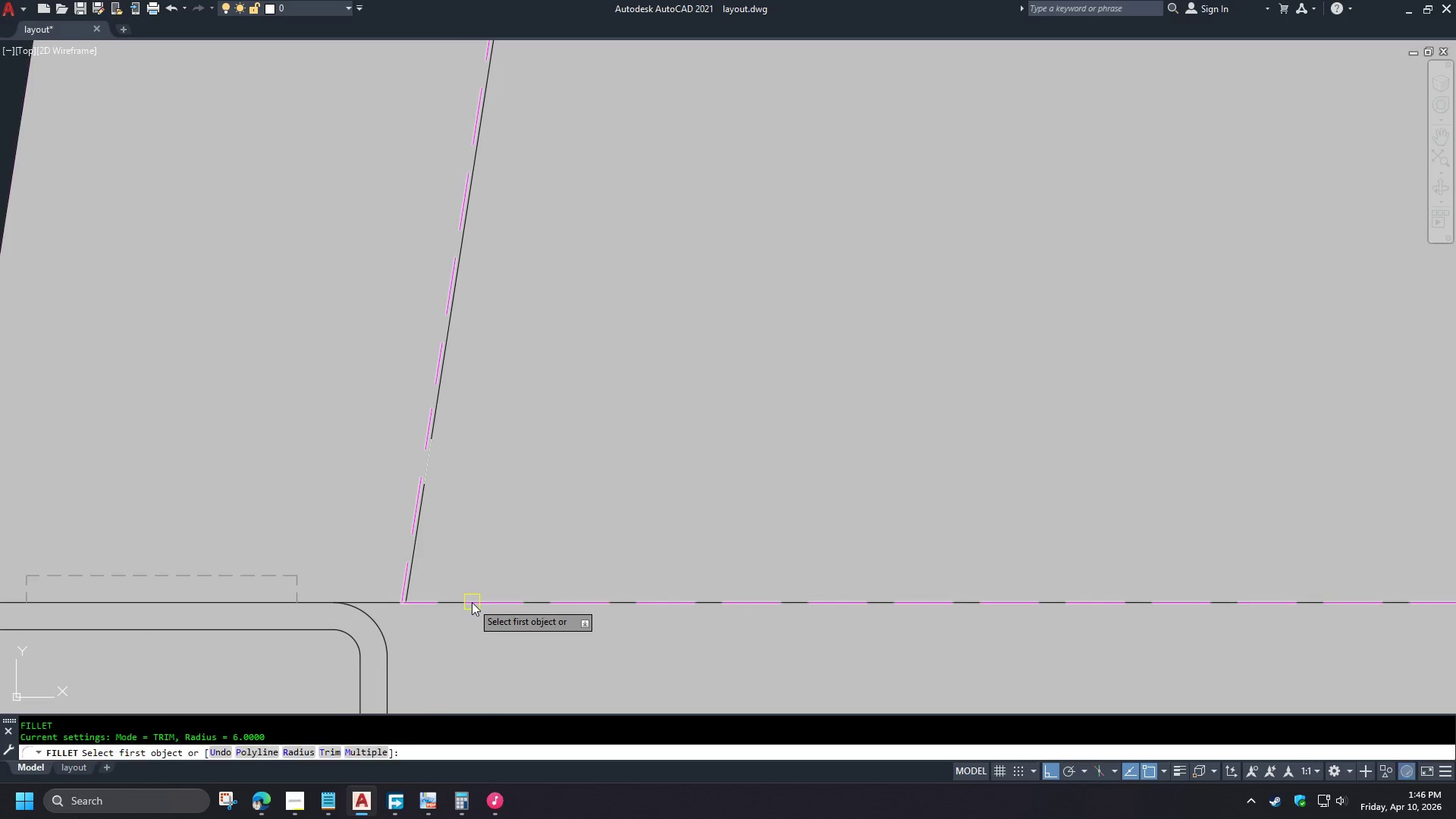 
left_click([472, 602])
 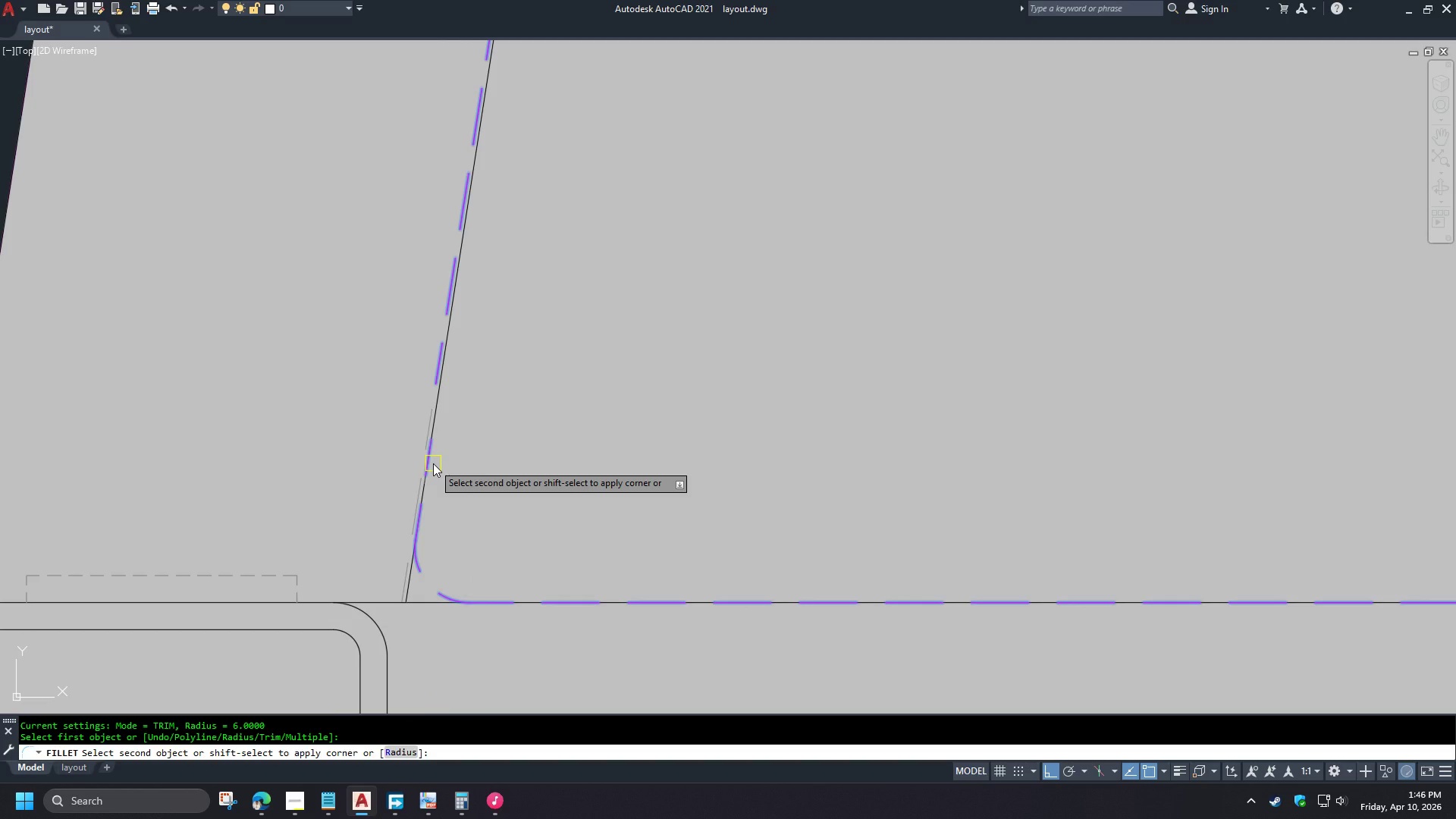 
key(Escape)
 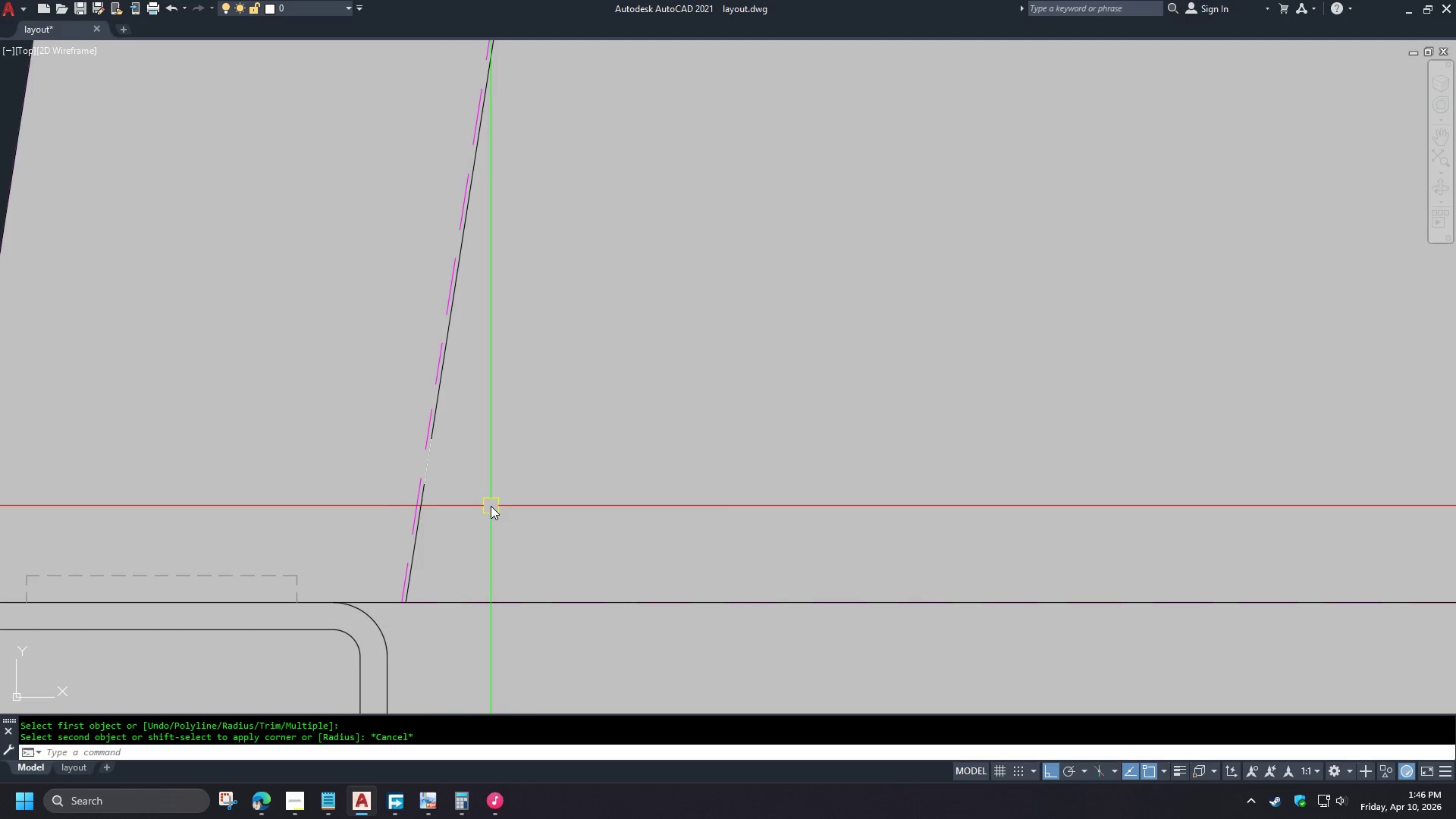 
key(F)
 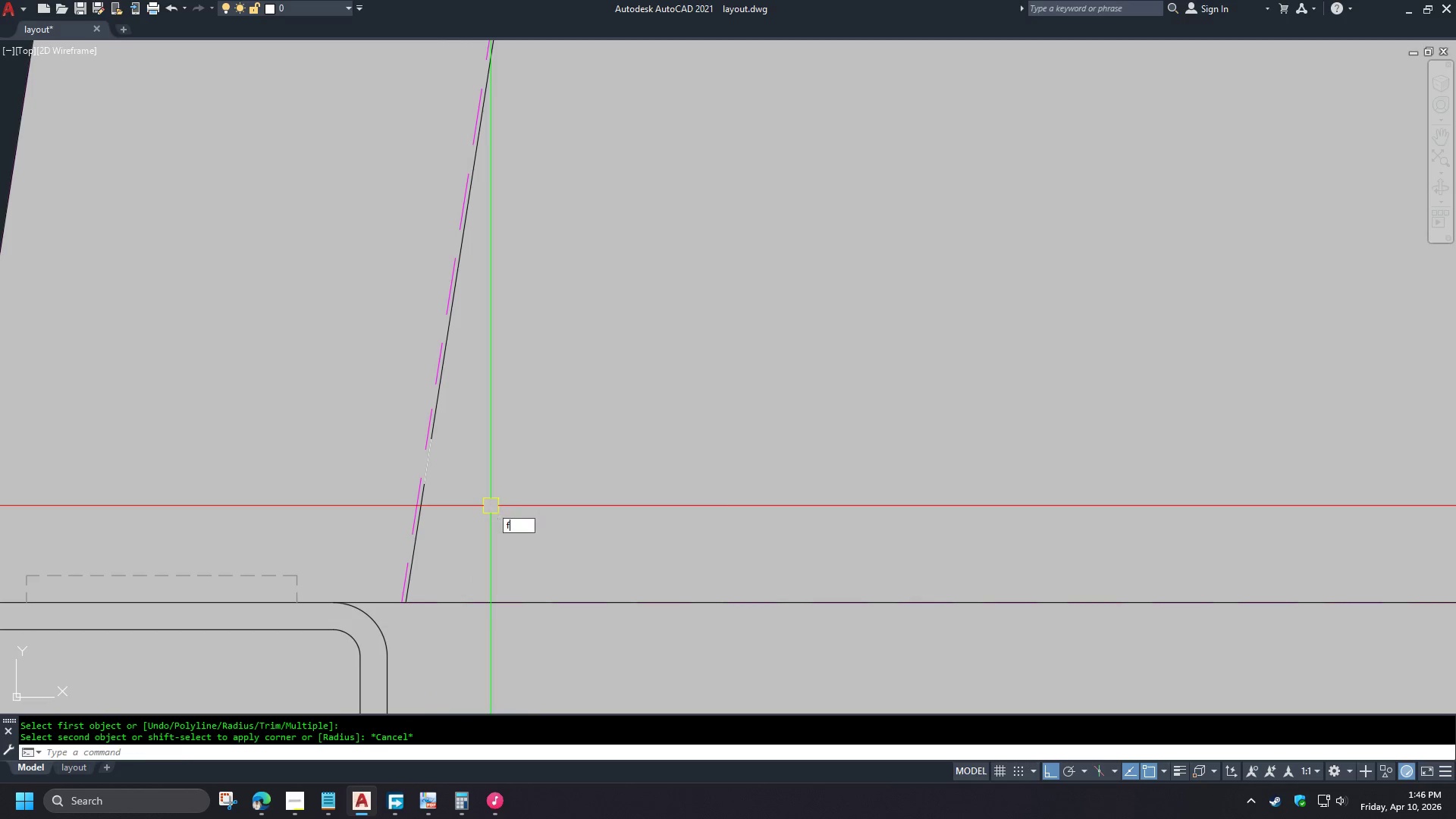 
key(Space)
 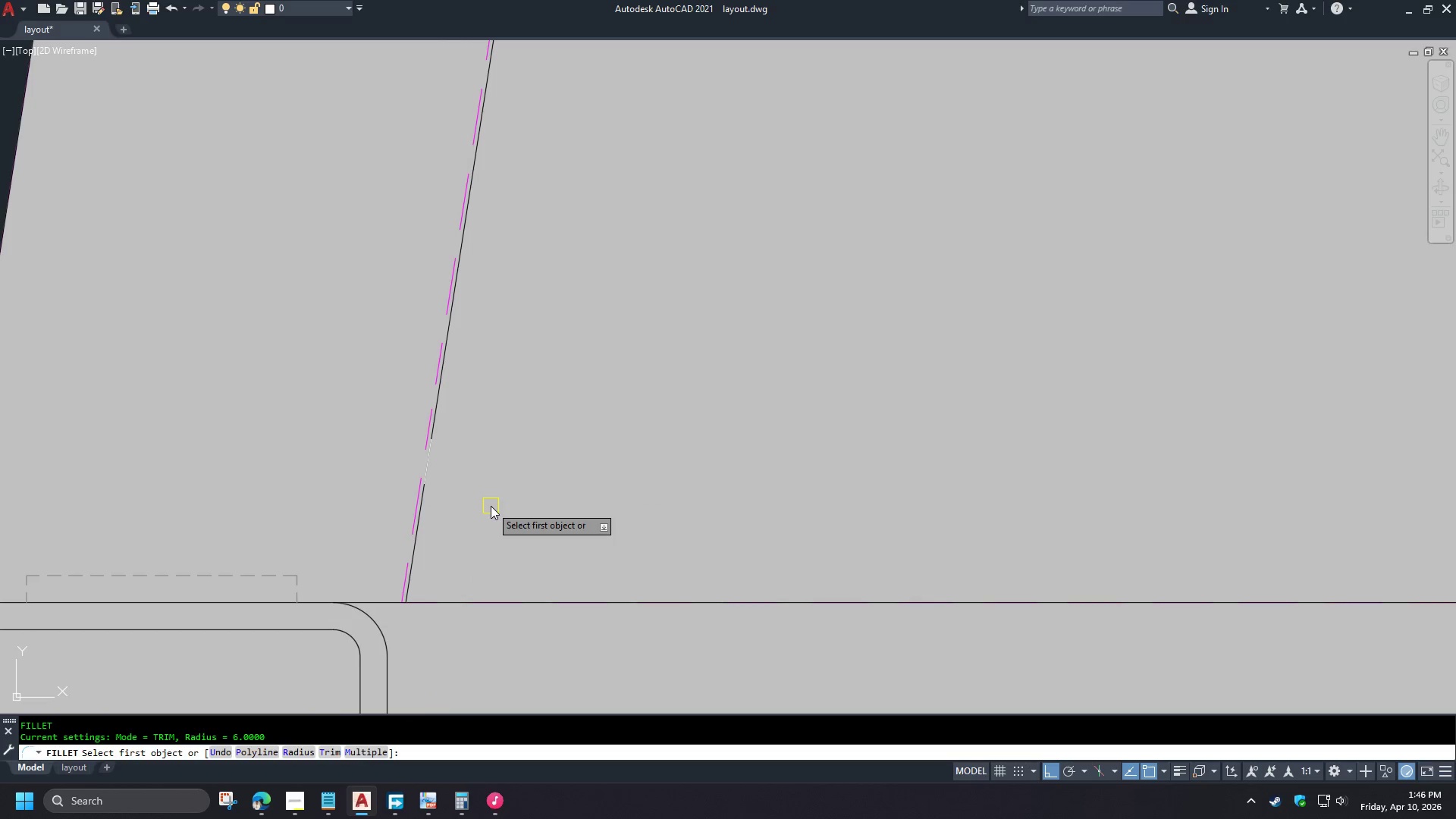 
key(R)
 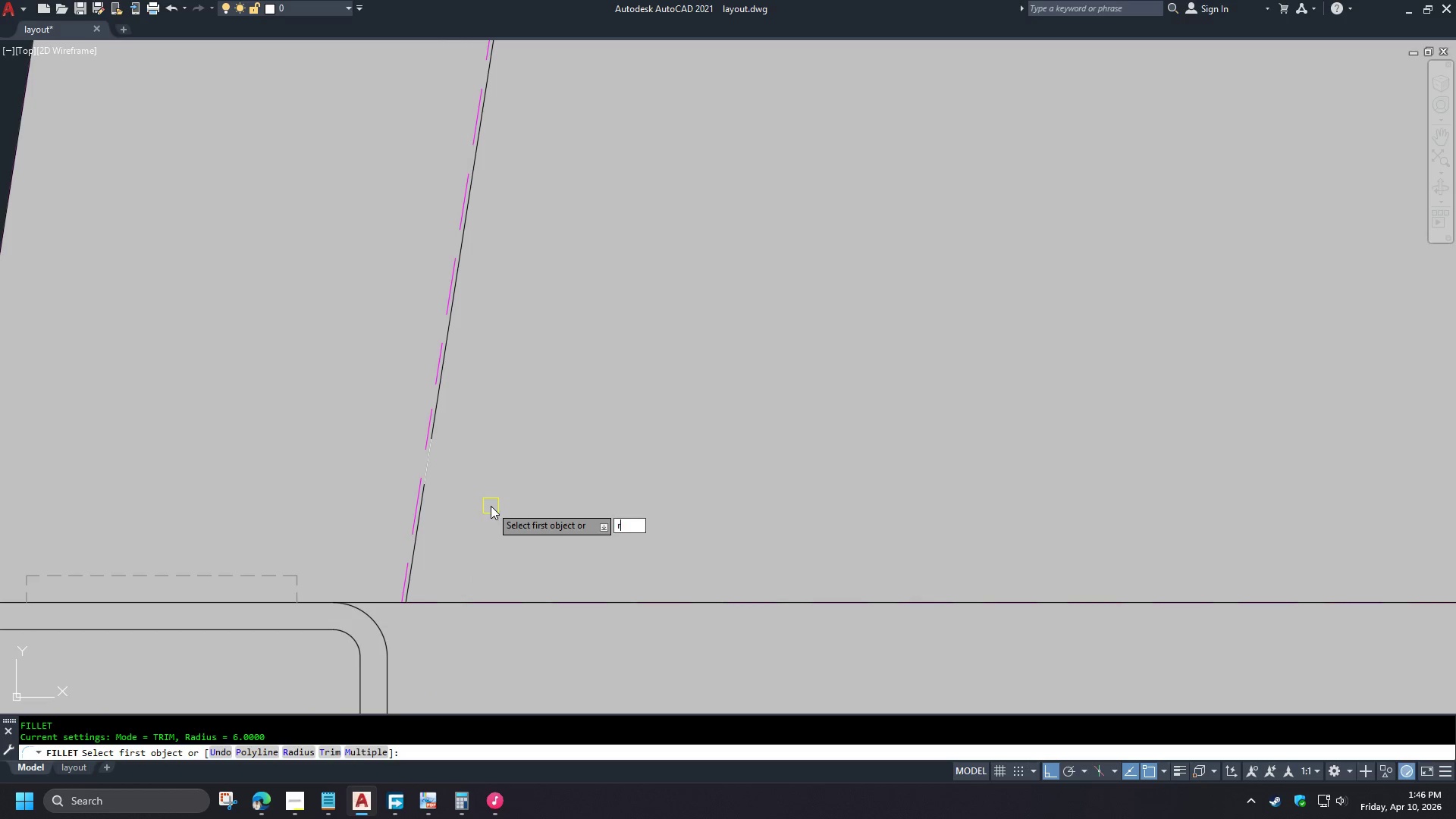 
key(Space)
 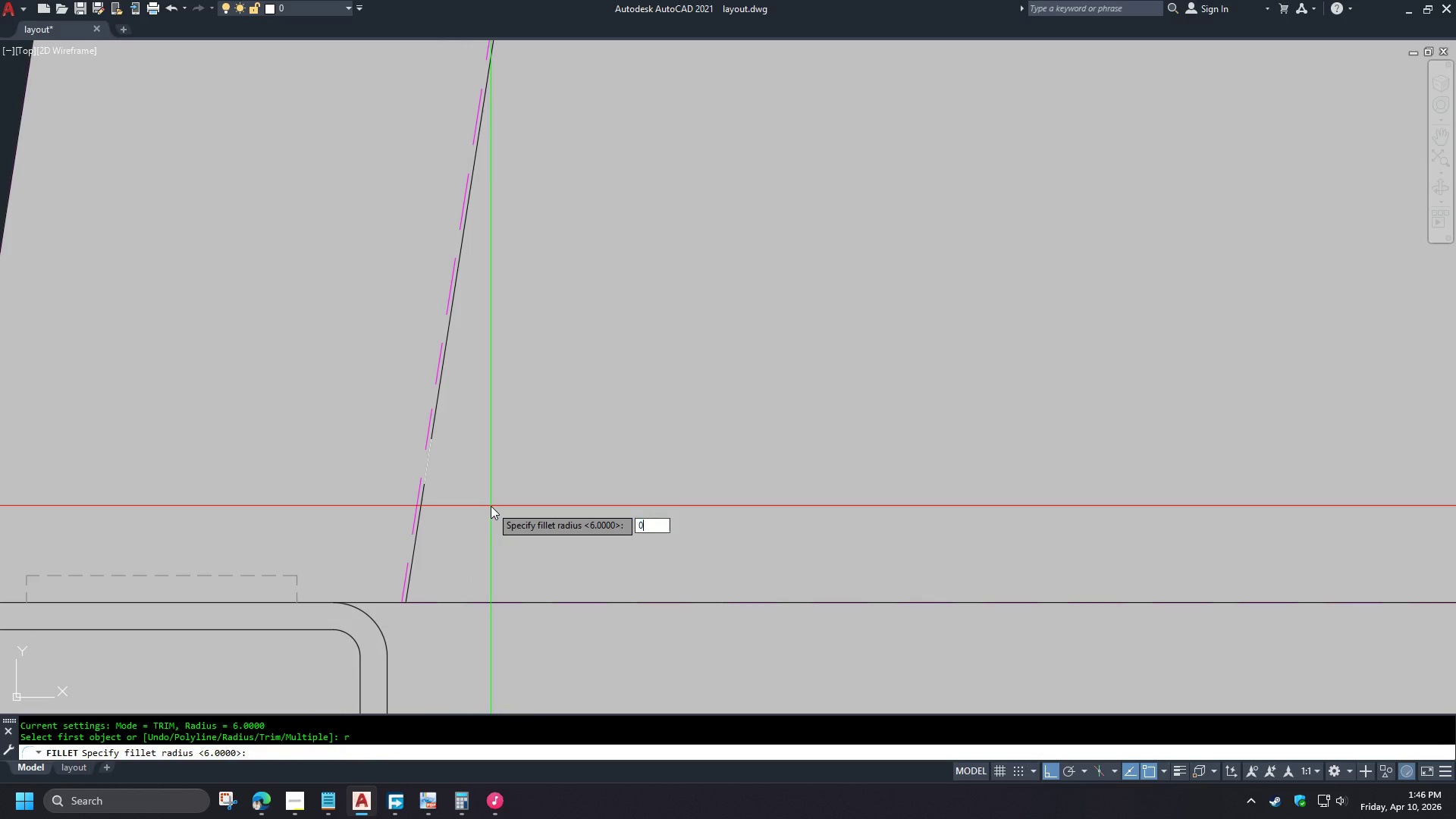 
key(0)
 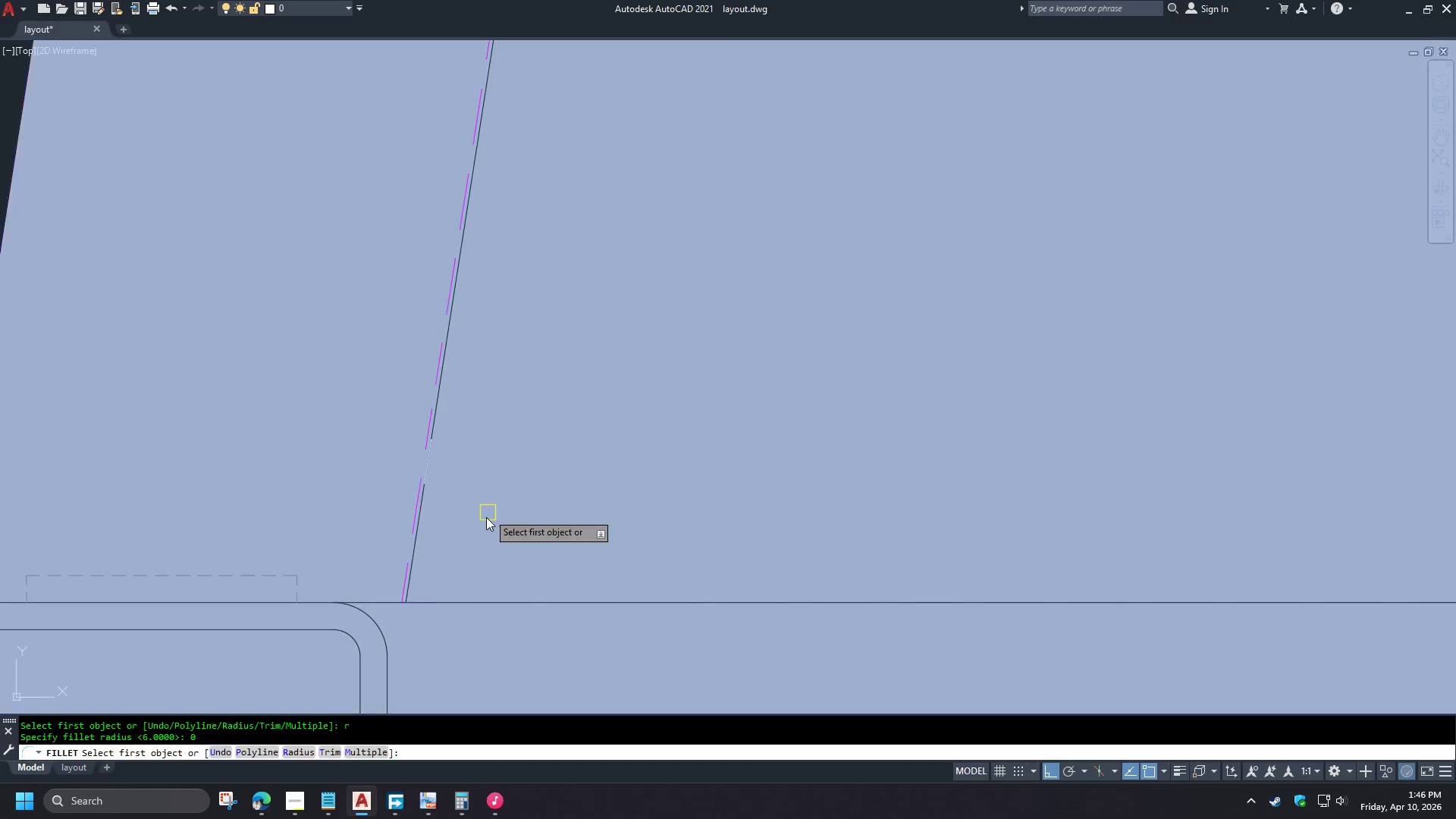 
key(Space)
 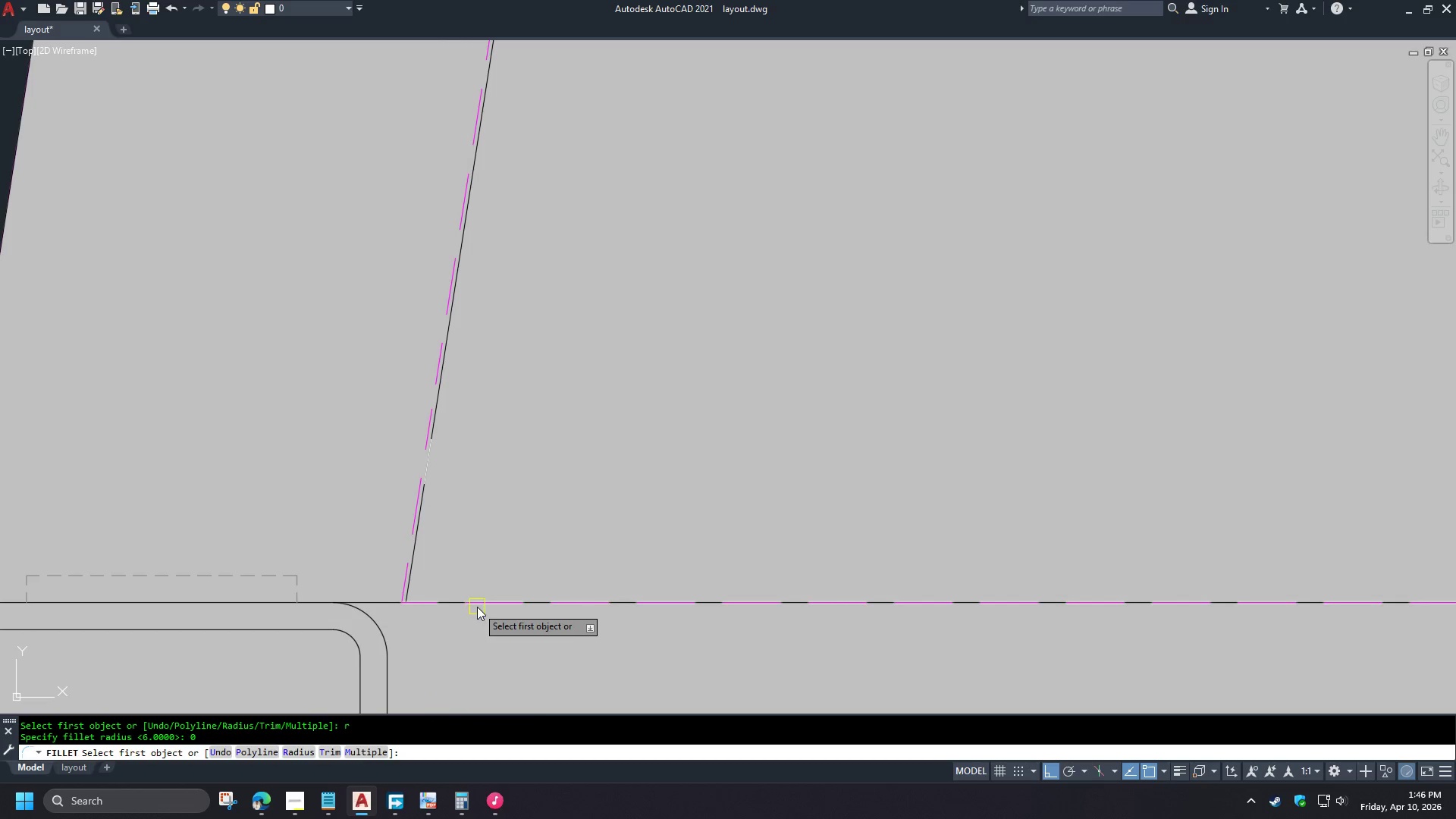 
left_click([477, 606])
 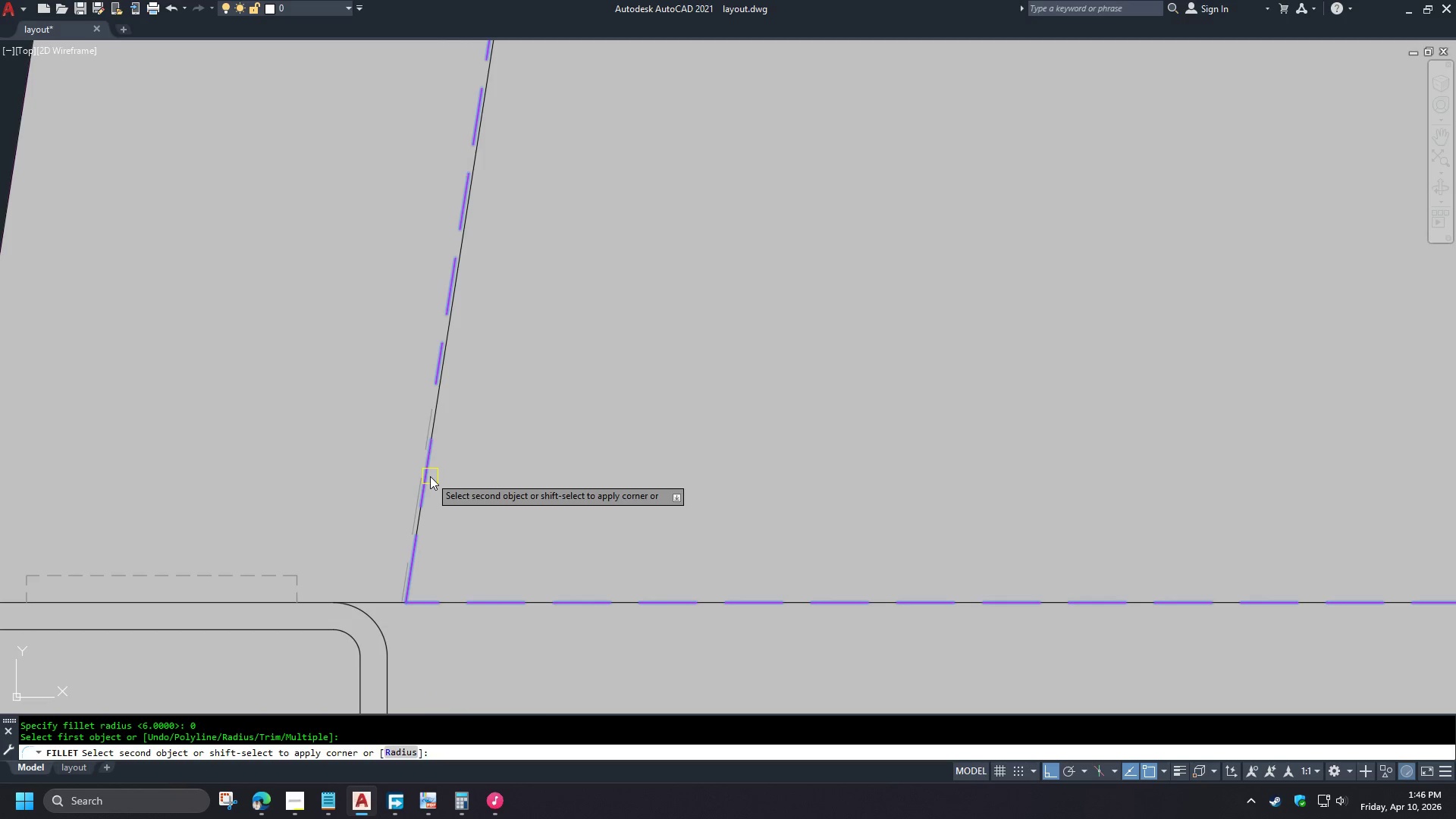 
left_click([430, 476])
 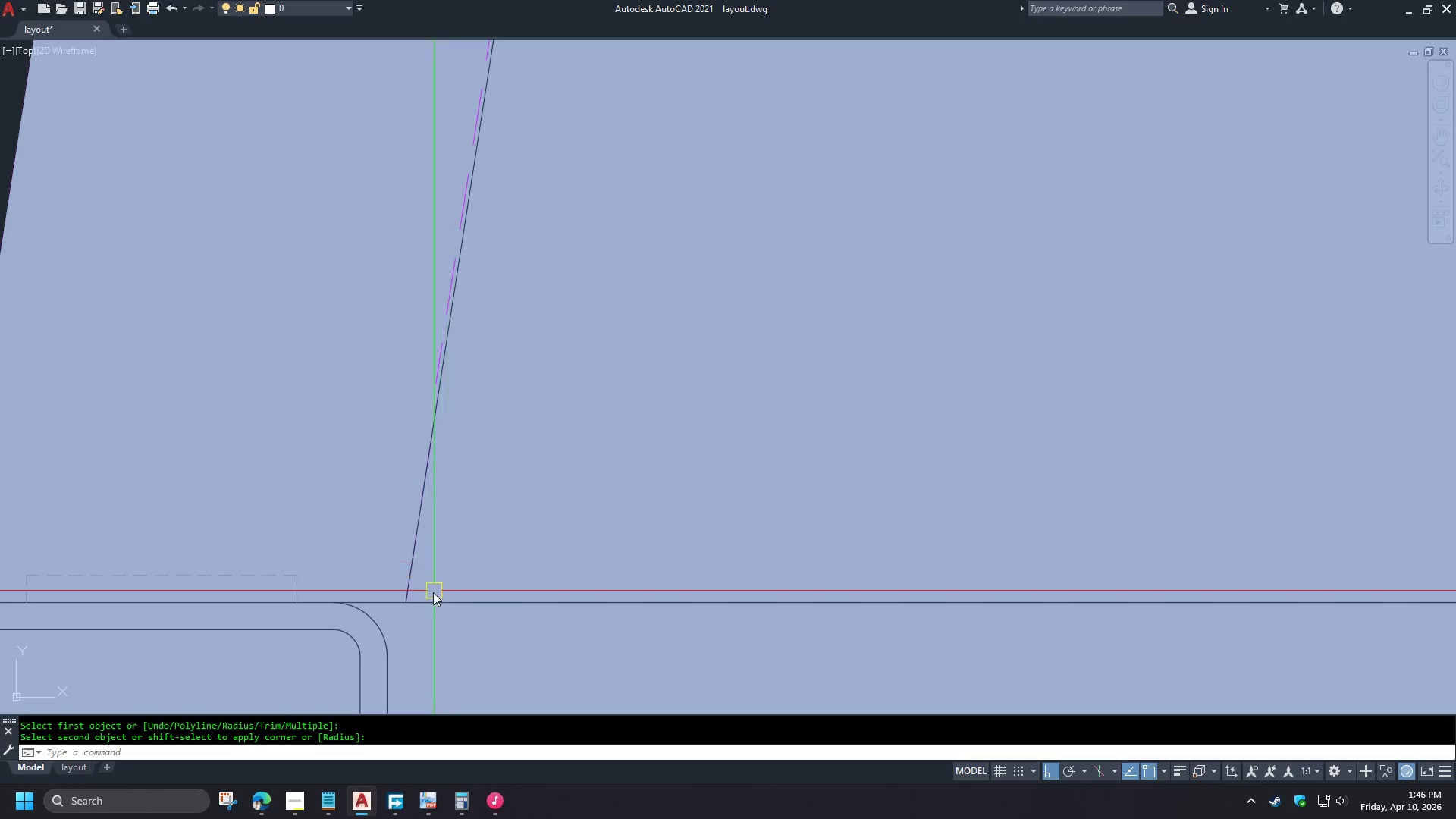 
scroll: coordinate [427, 613], scroll_direction: down, amount: 7.0
 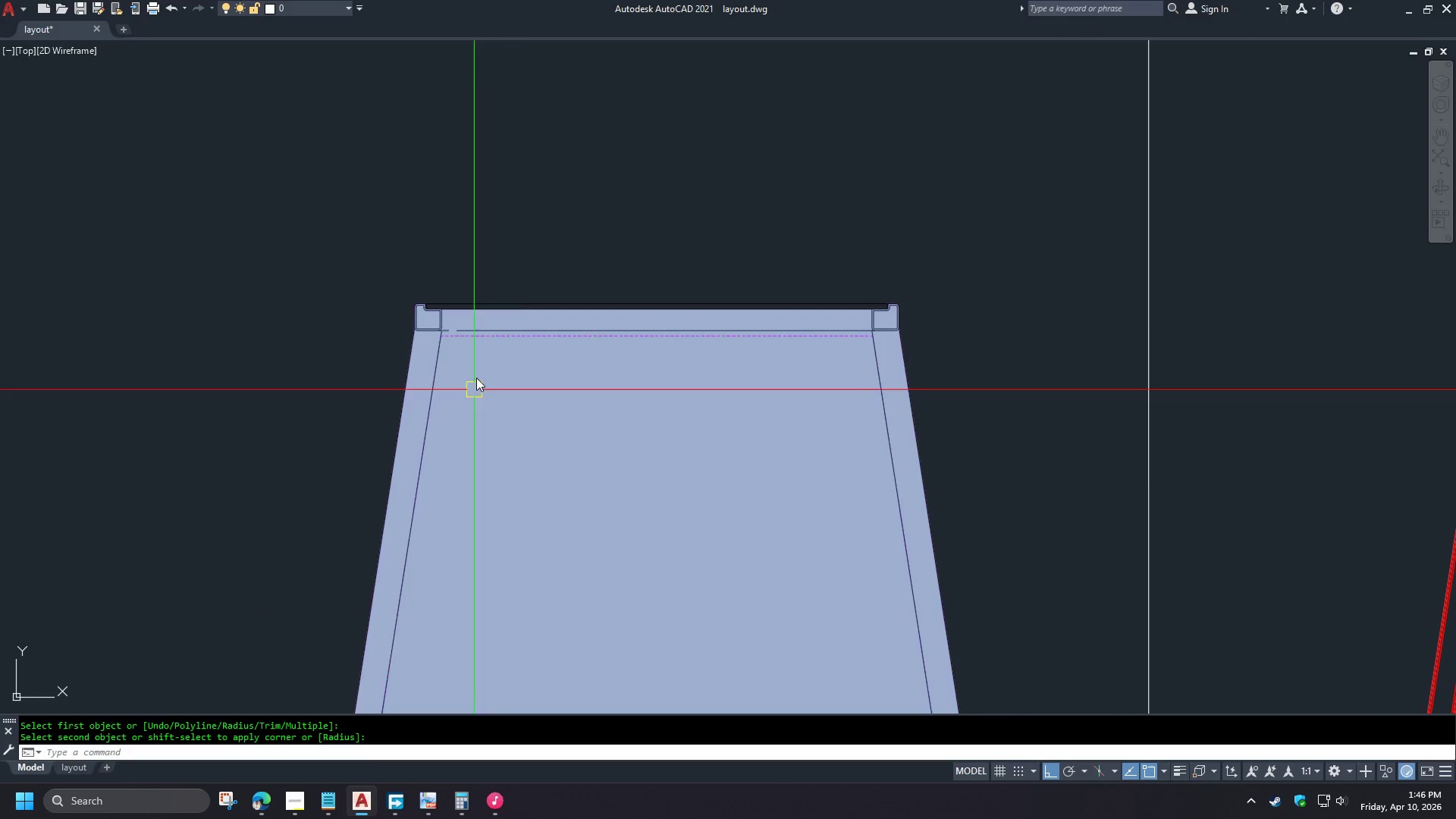 
scroll: coordinate [401, 339], scroll_direction: up, amount: 8.0
 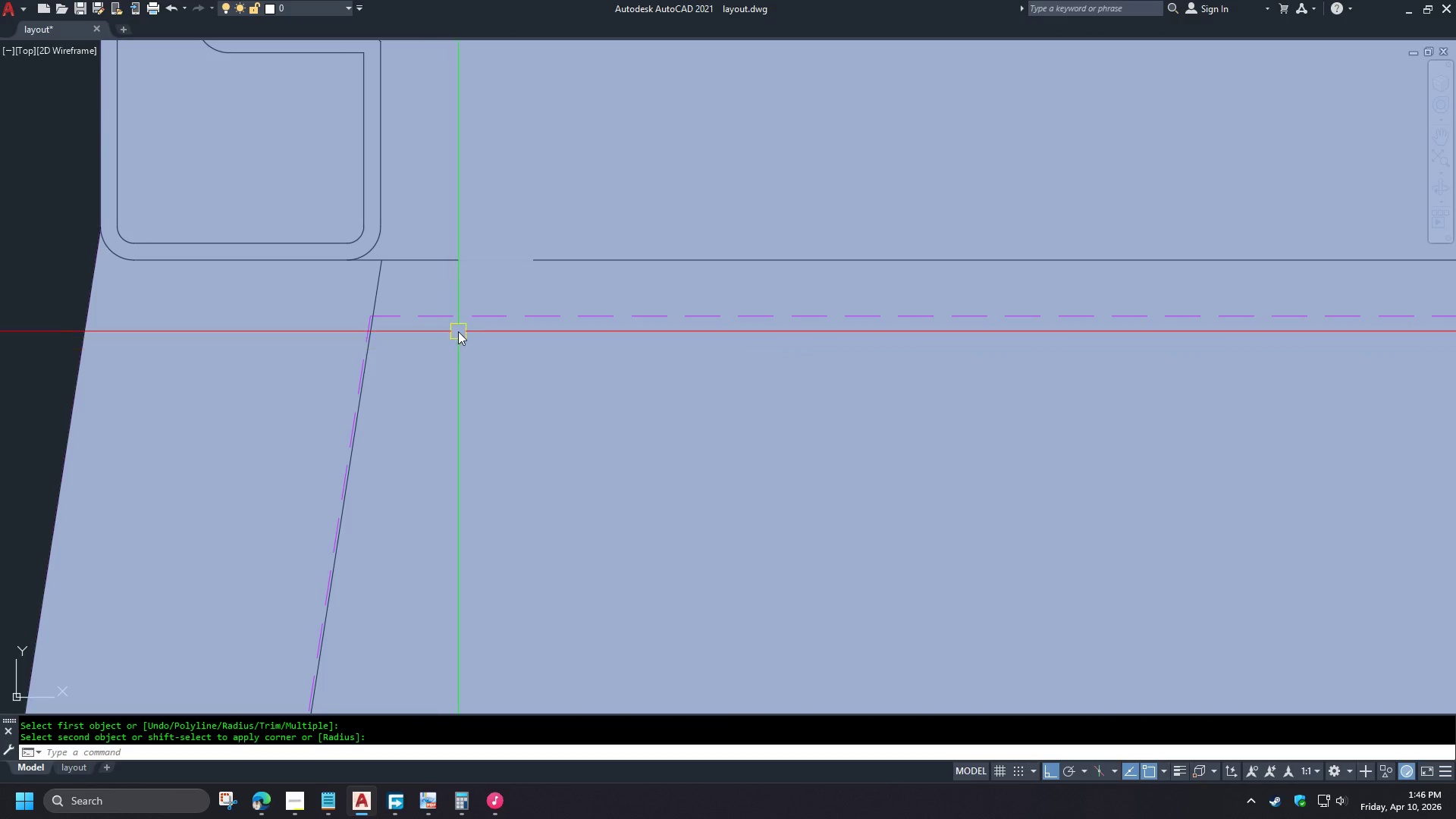 
type(br )
 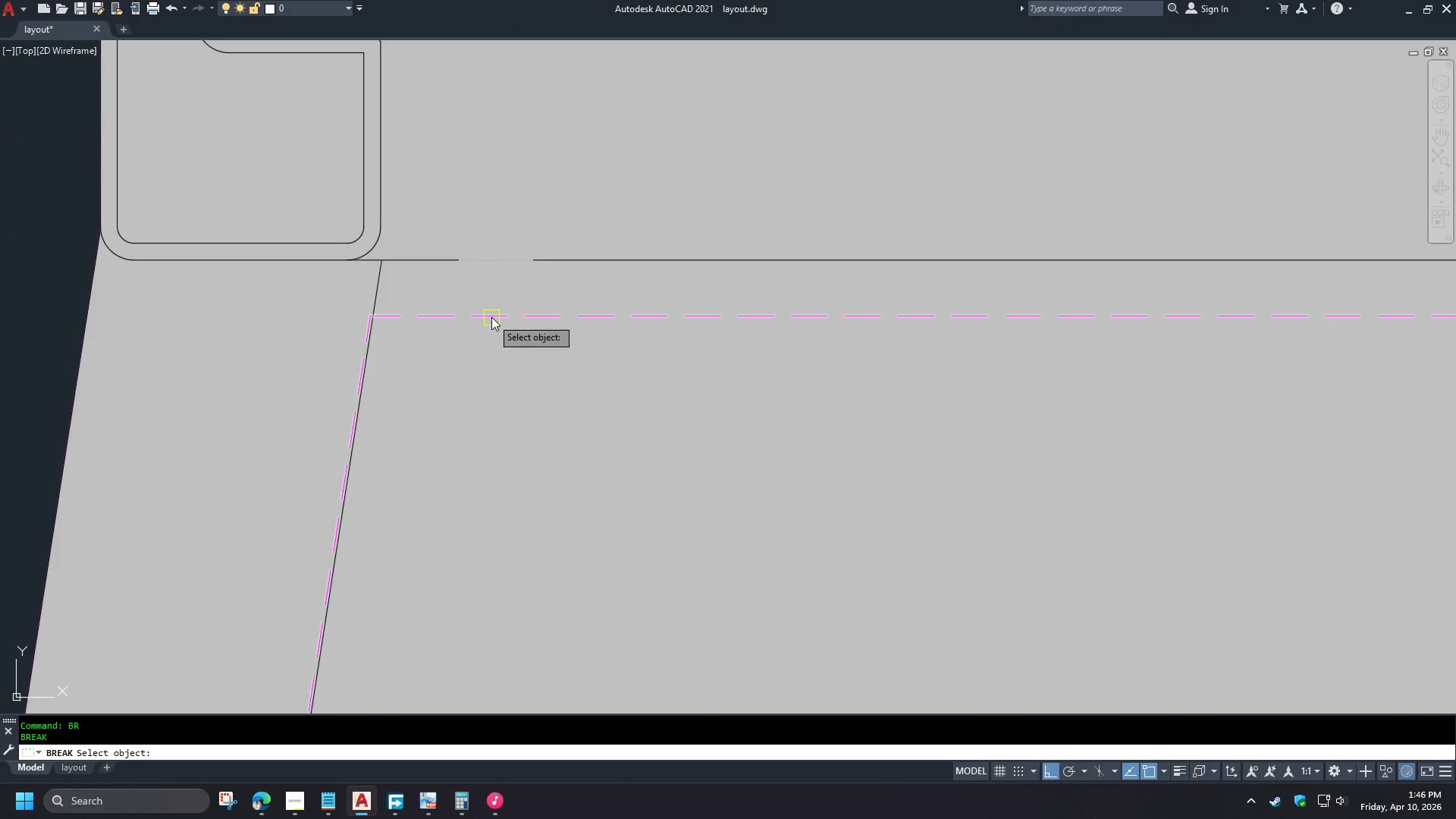 
left_click_drag(start_coordinate=[491, 317], to_coordinate=[499, 318])
 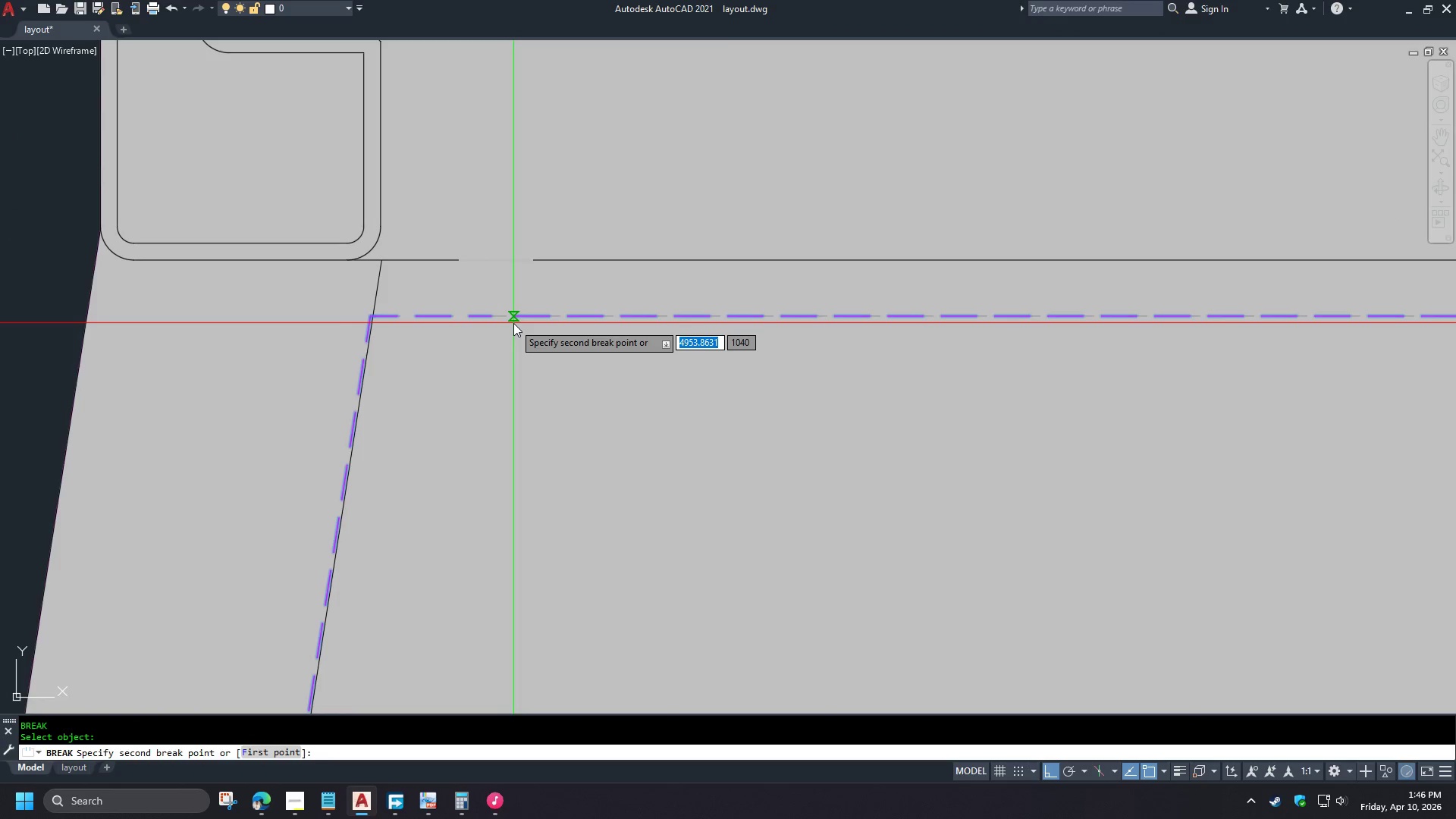 
left_click([513, 323])
 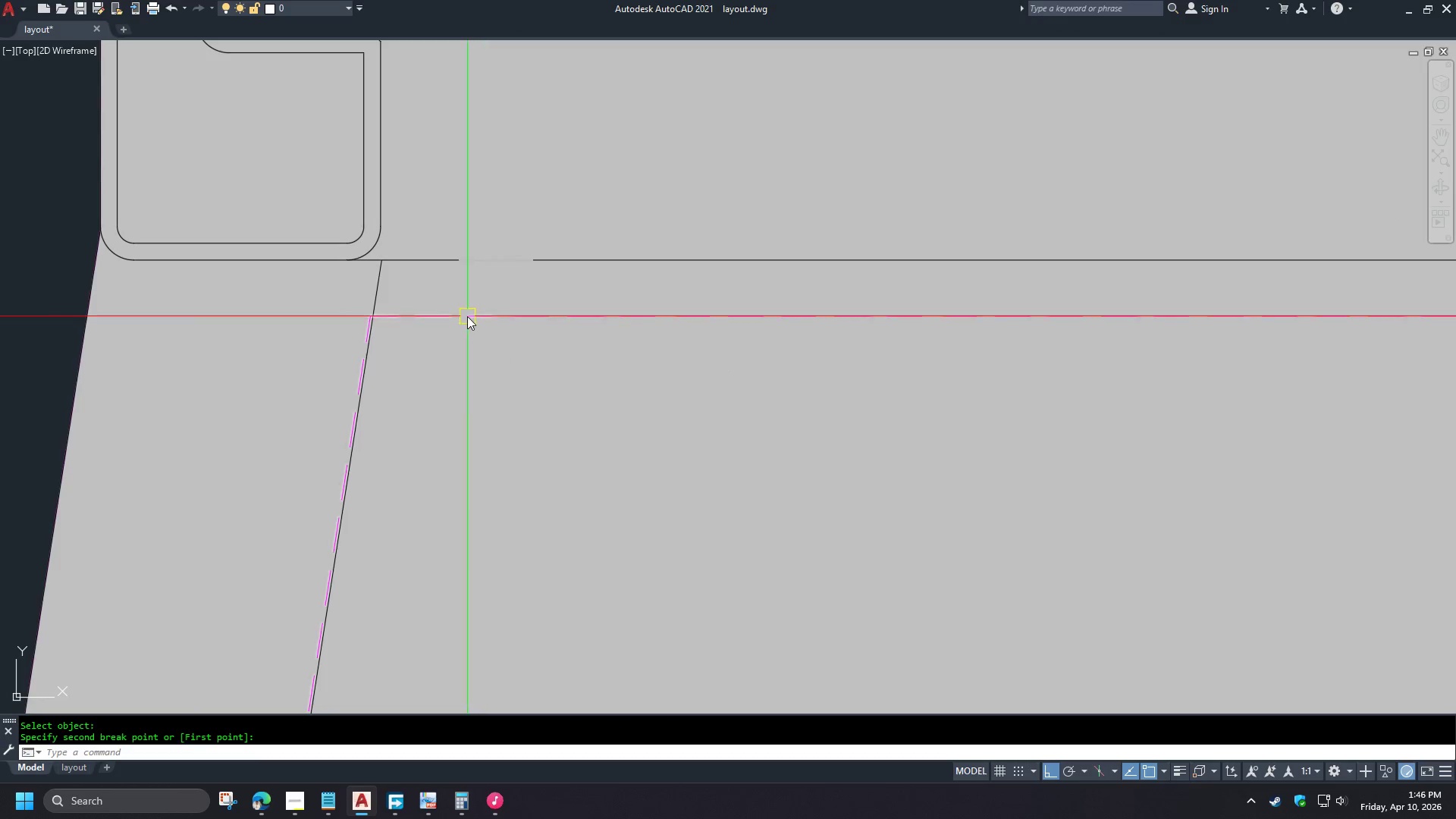 
left_click([467, 316])
 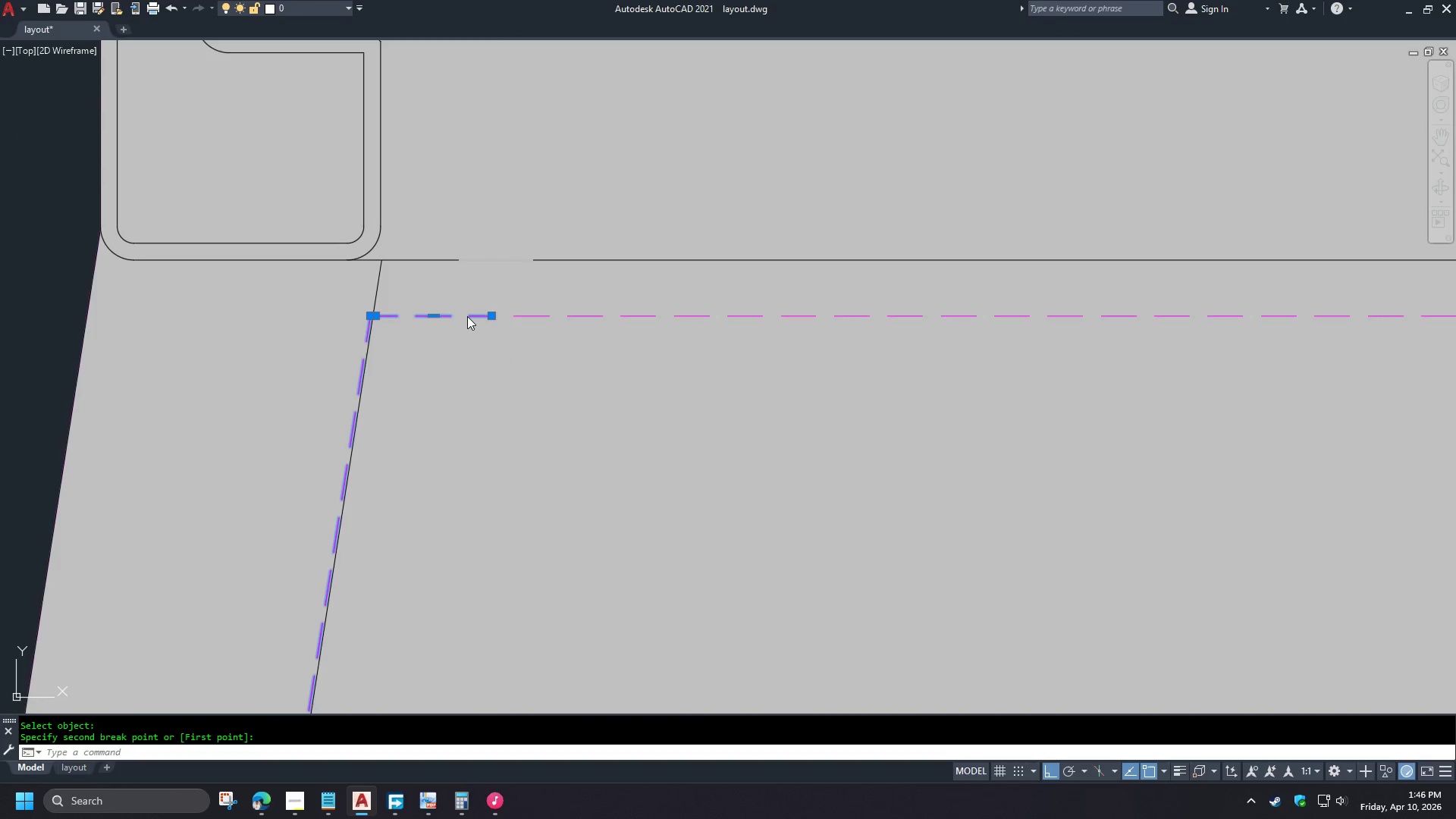 
key(E)
 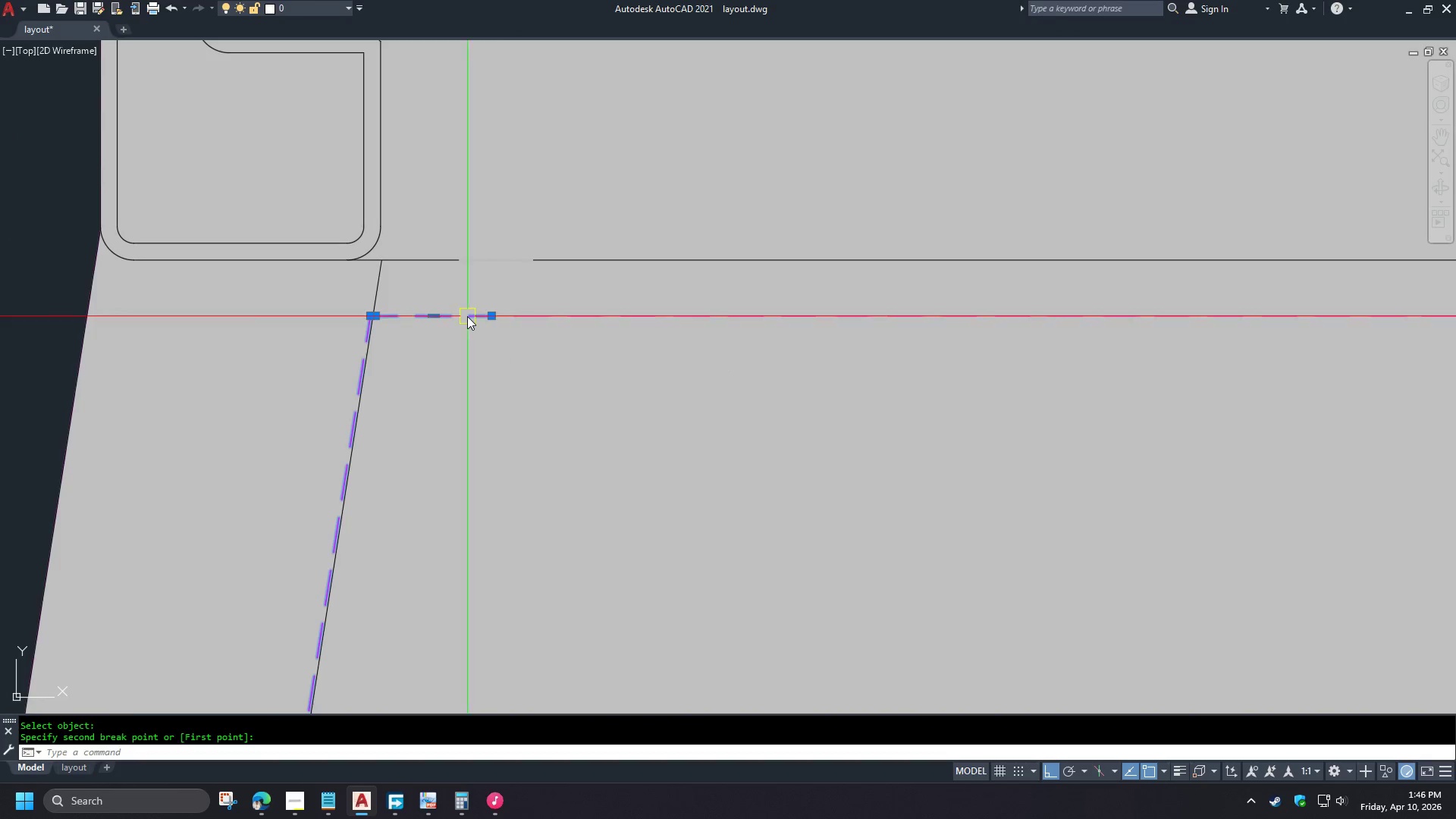 
key(Space)
 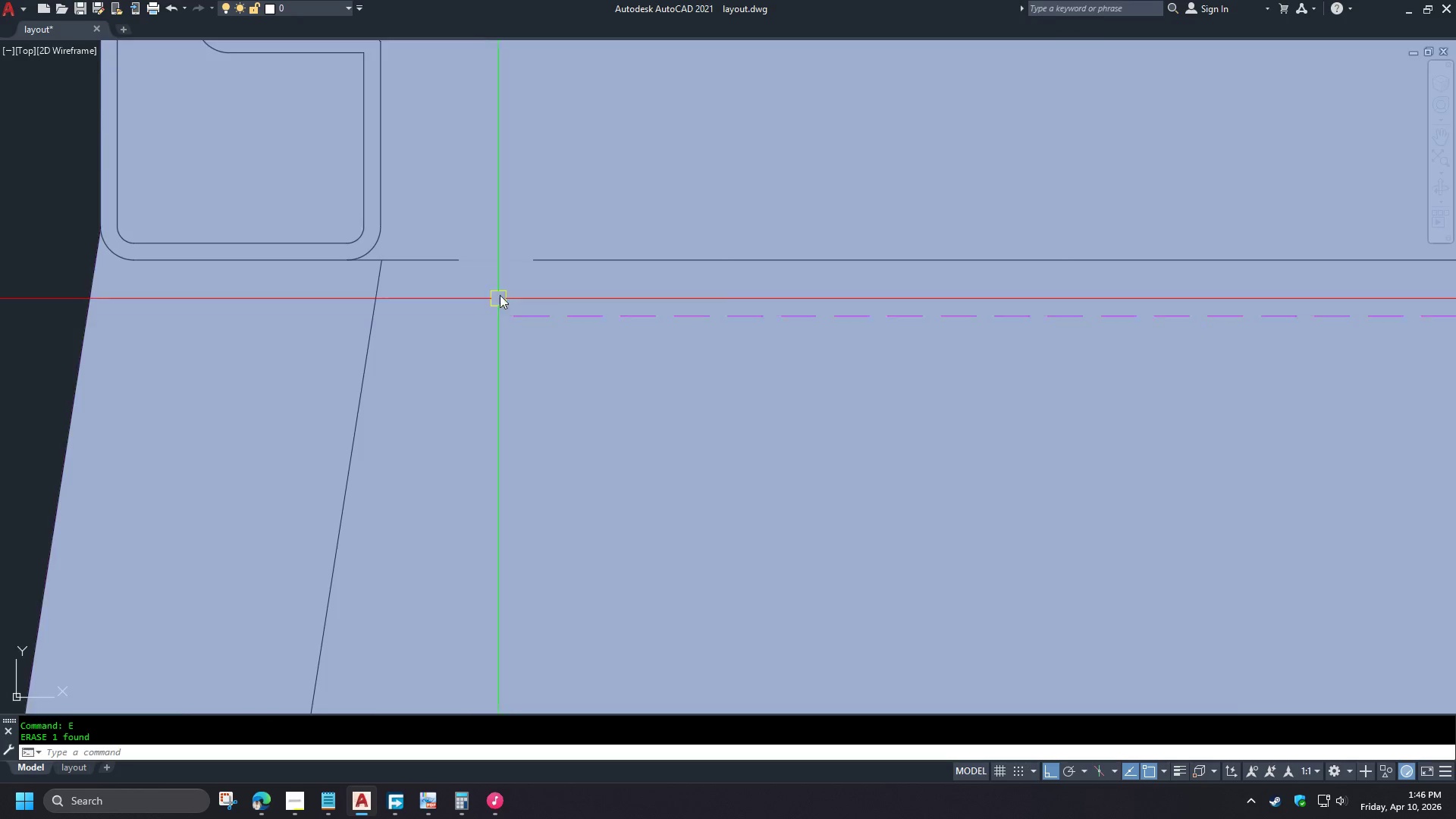 
scroll: coordinate [506, 283], scroll_direction: down, amount: 6.0
 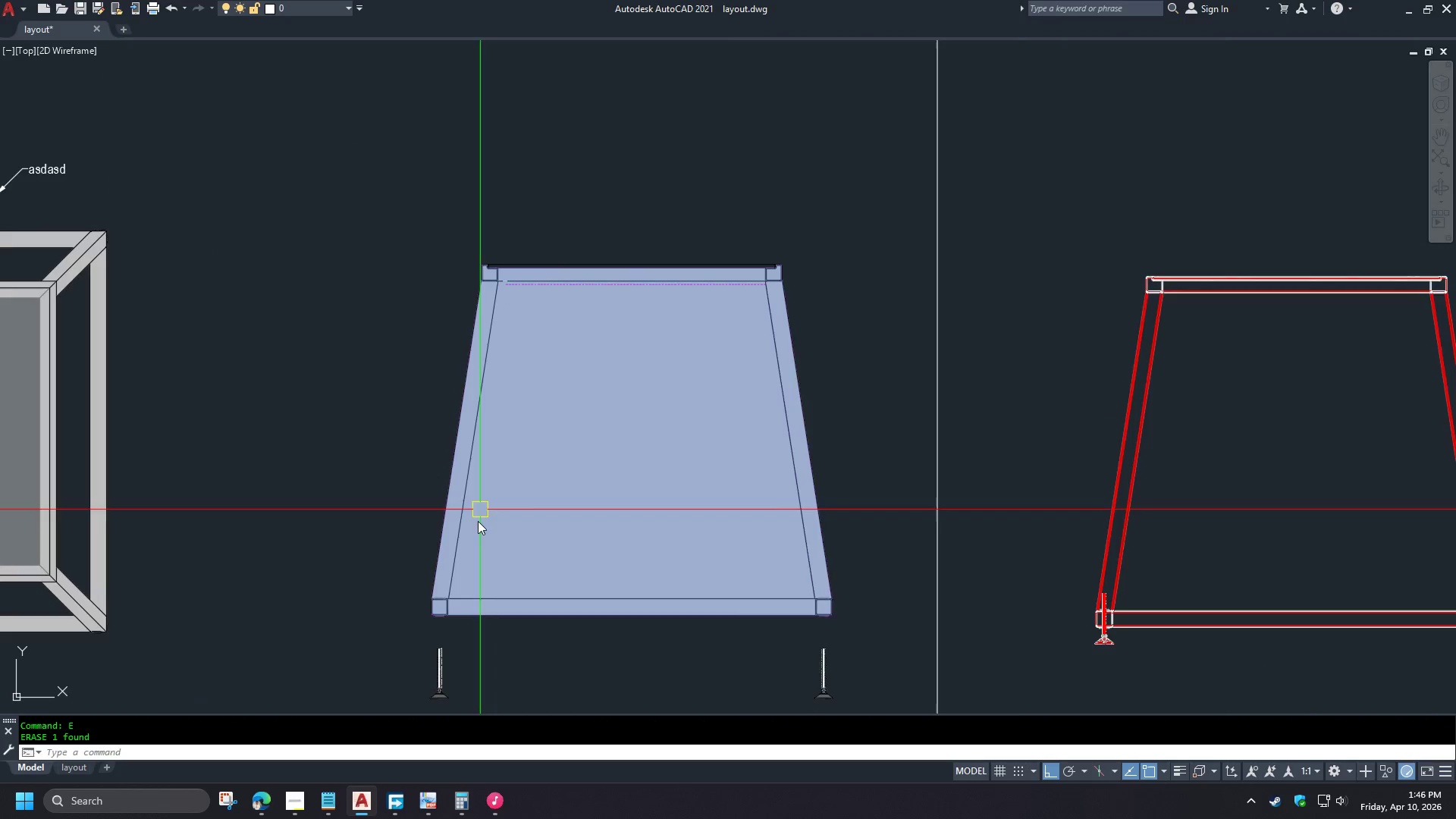 
key(F)
 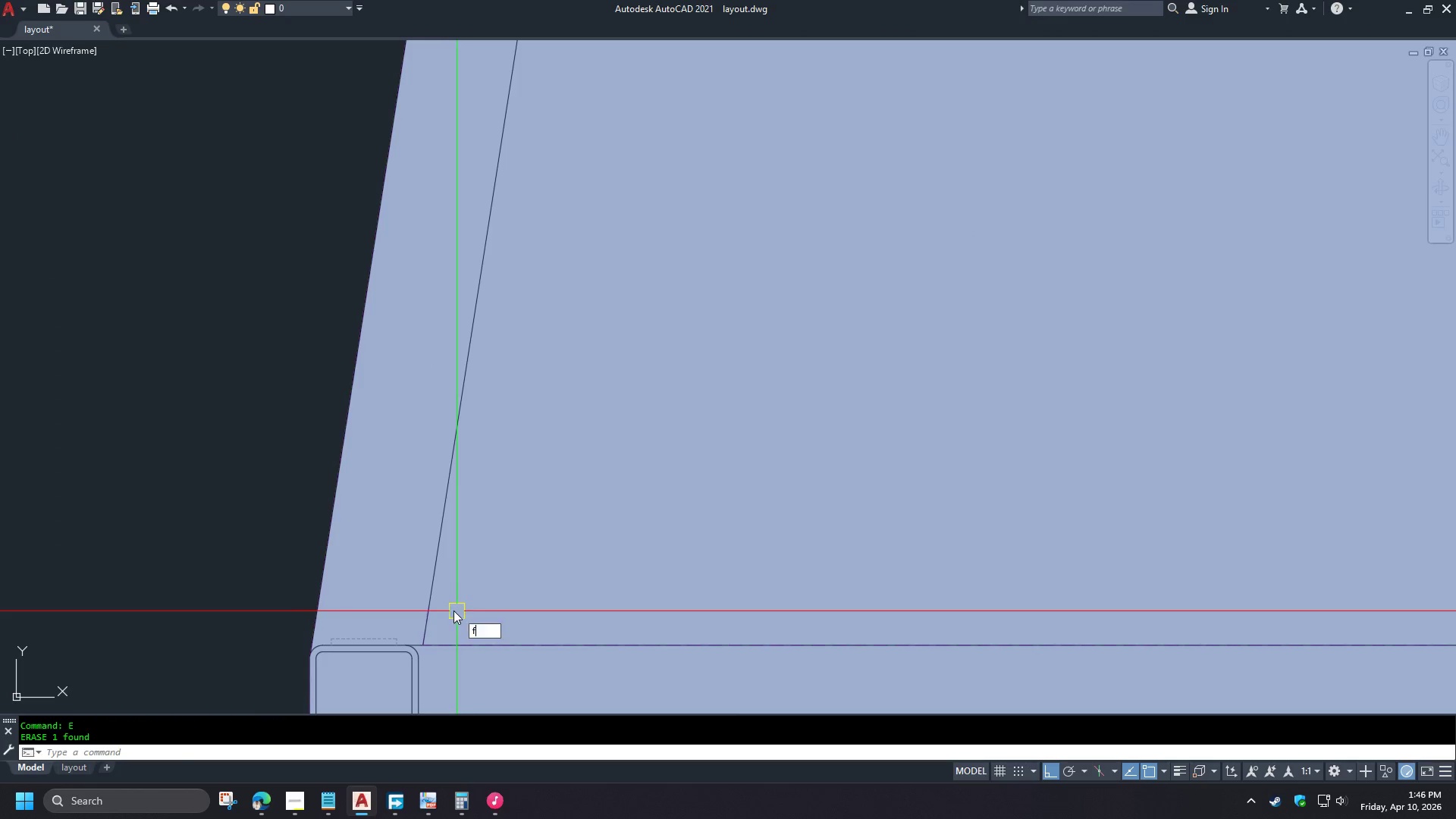 
key(Space)
 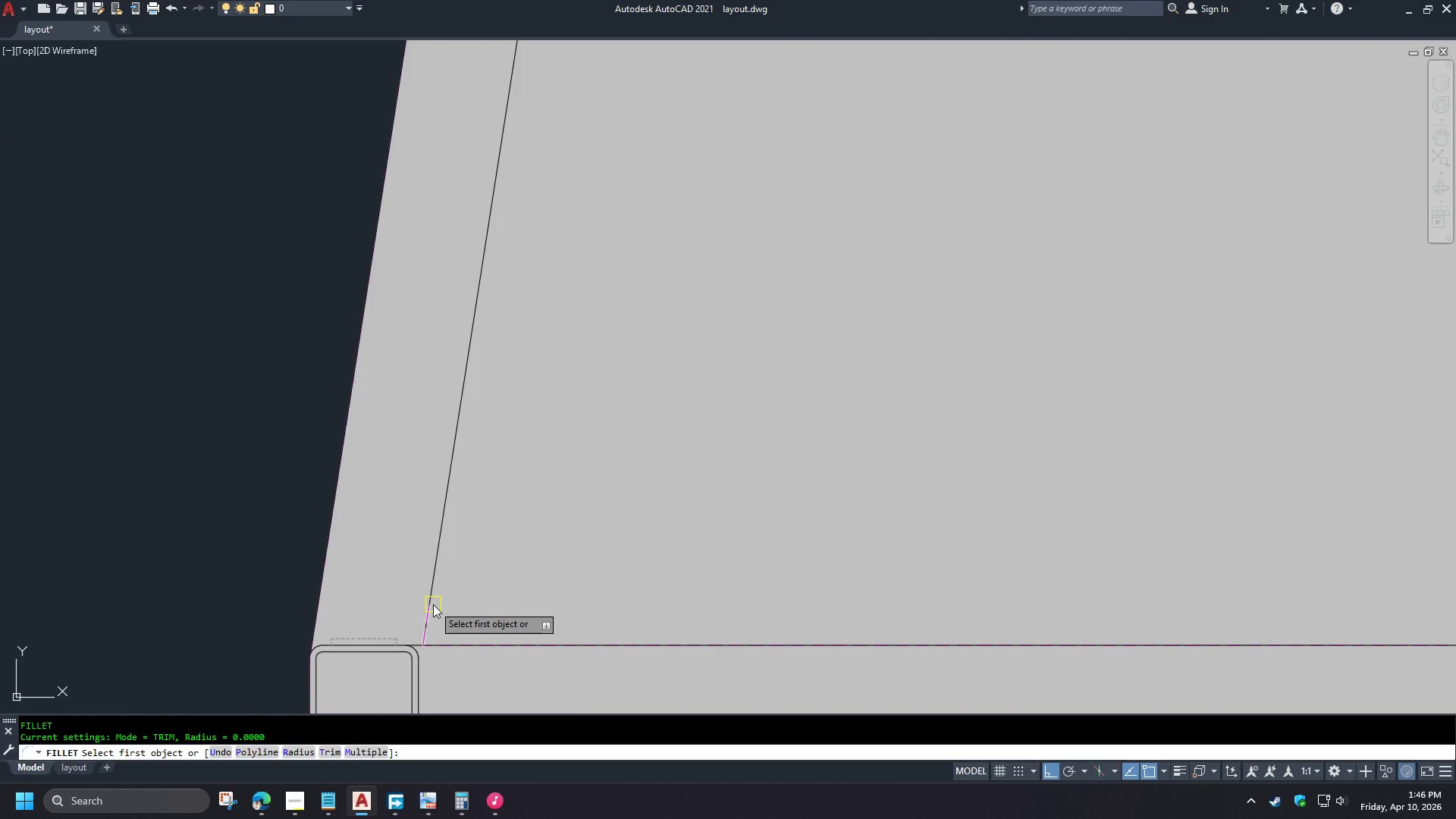 
scroll: coordinate [448, 618], scroll_direction: up, amount: 4.0
 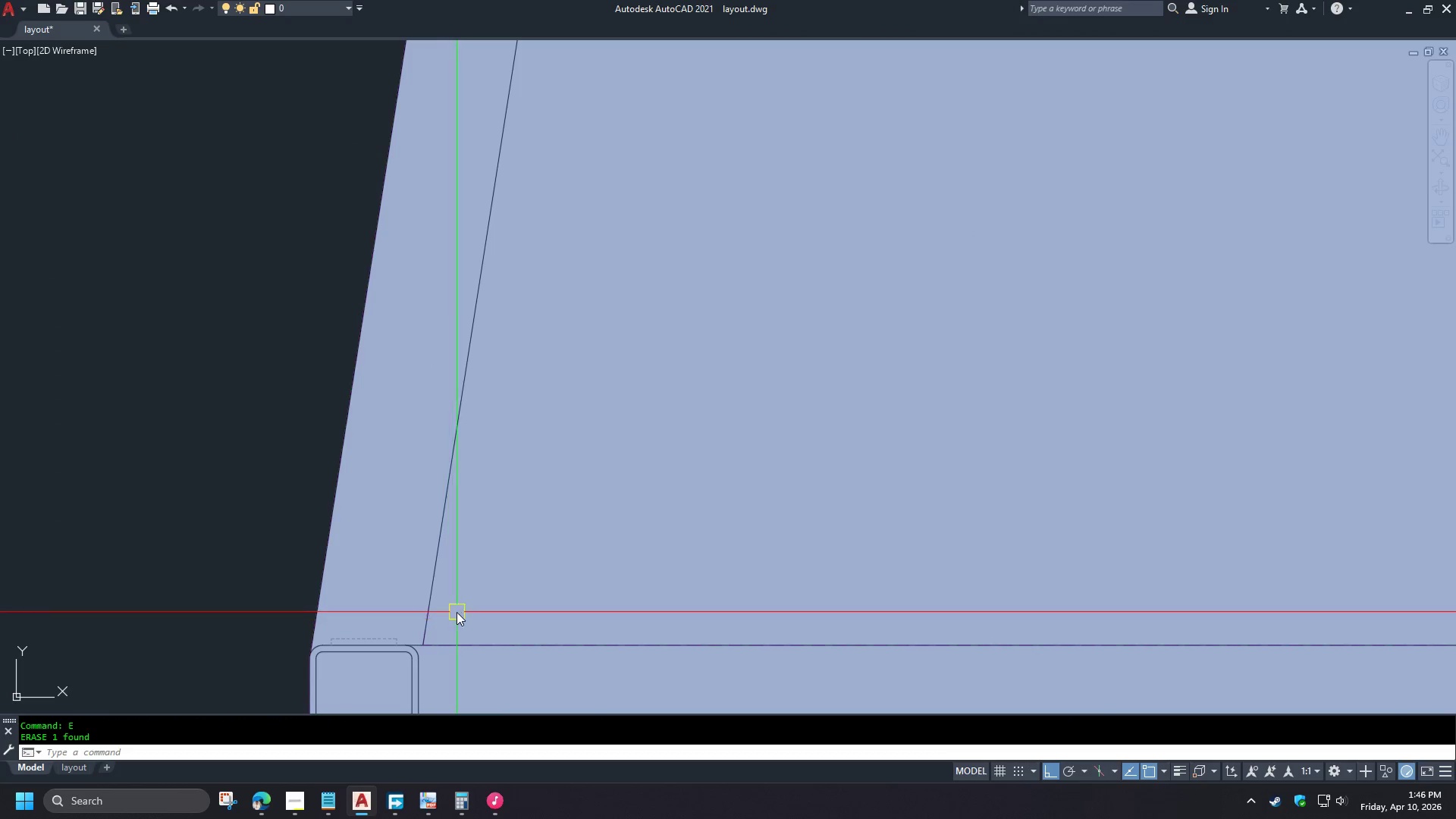 
left_click([433, 604])
 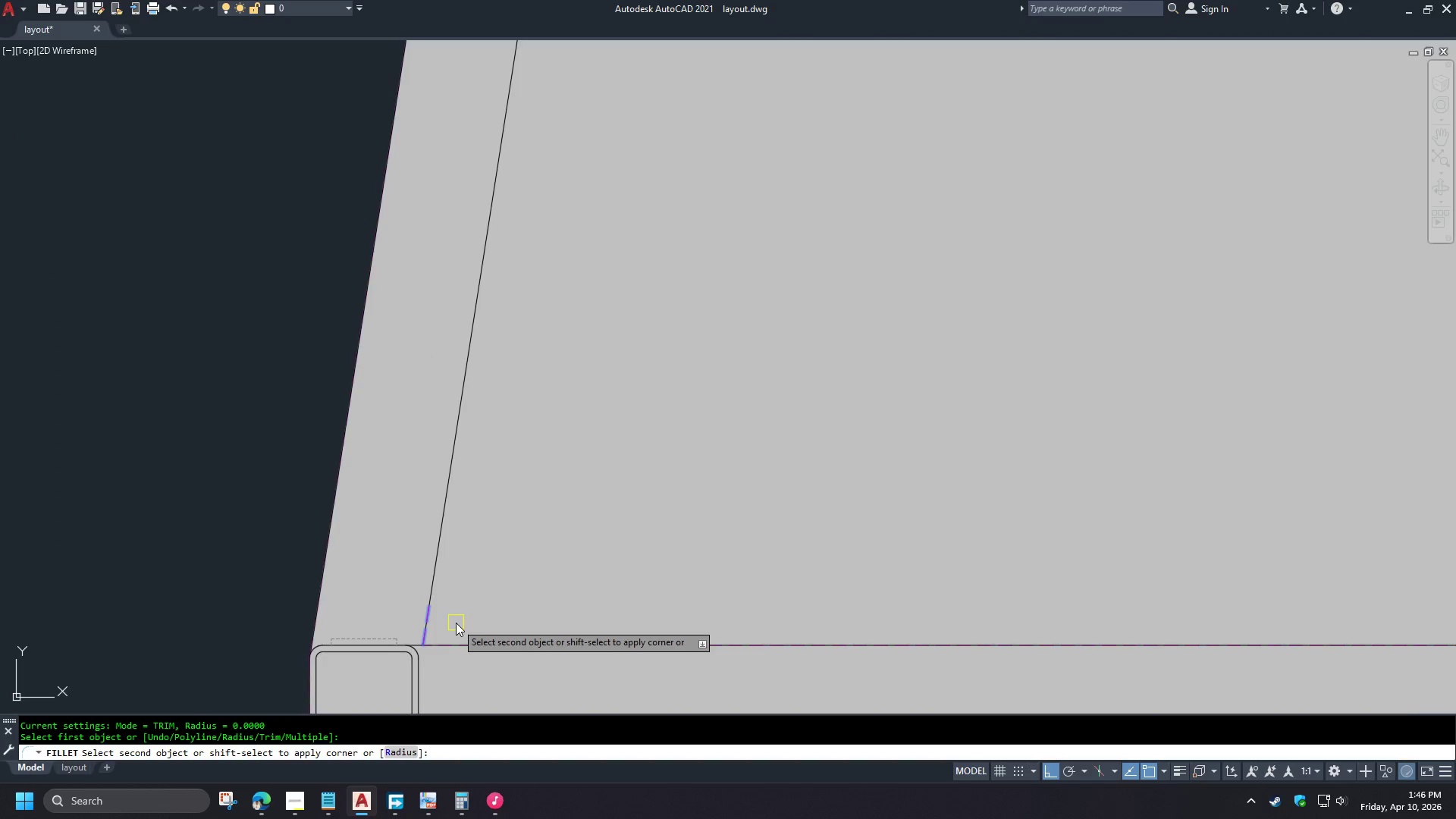 
scroll: coordinate [456, 624], scroll_direction: down, amount: 3.0
 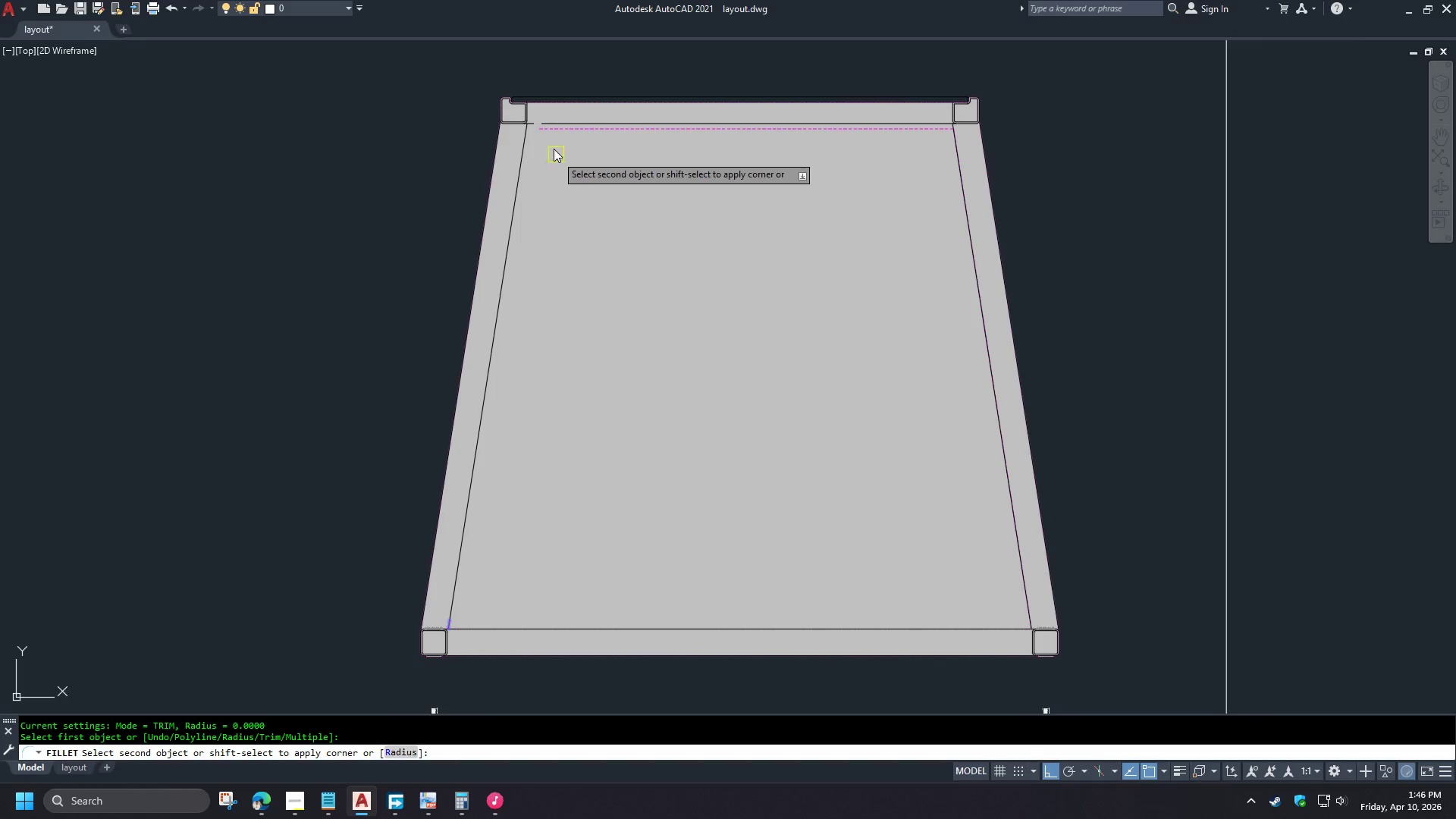 
scroll: coordinate [537, 115], scroll_direction: up, amount: 3.0
 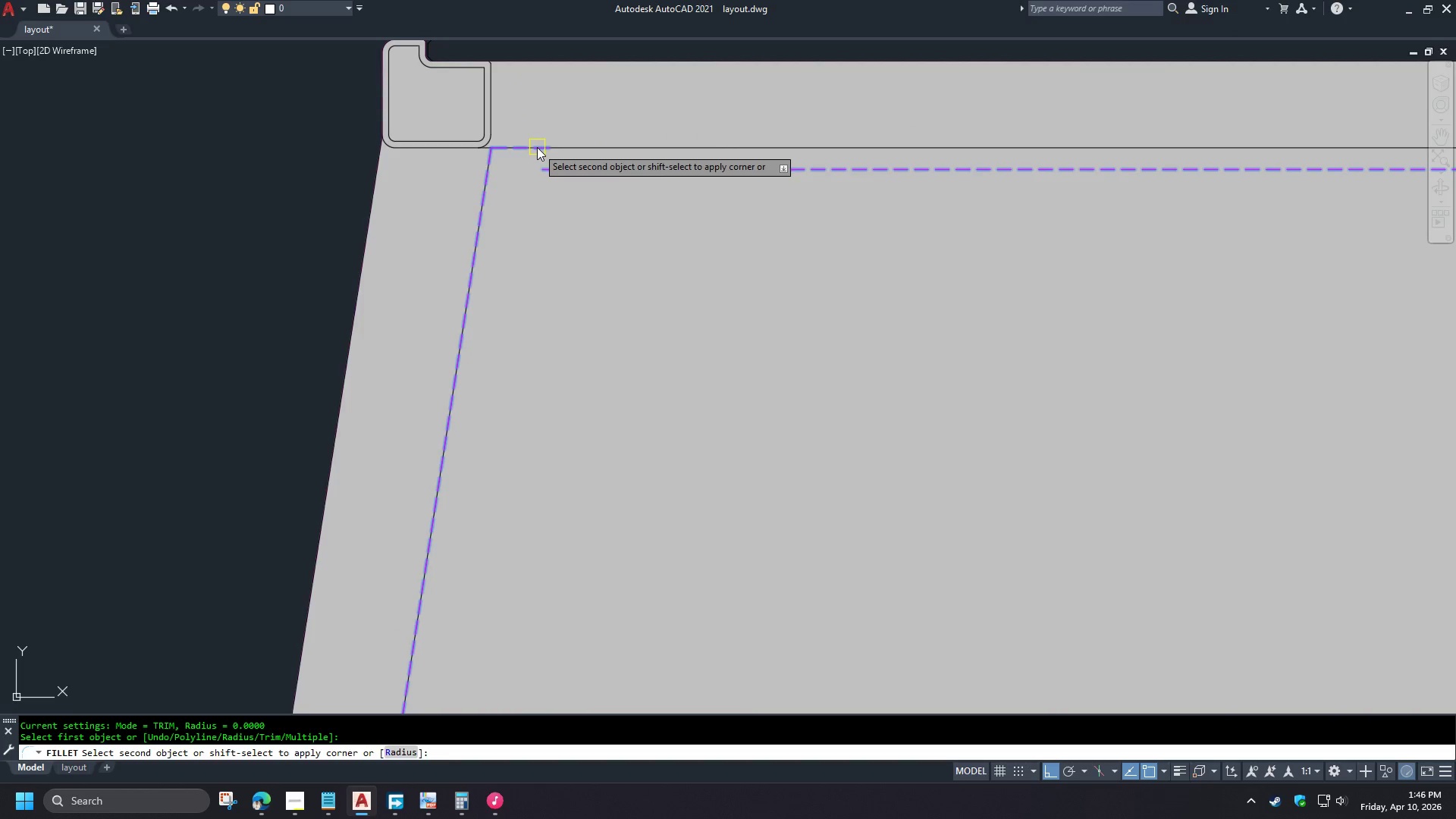 
left_click([537, 147])
 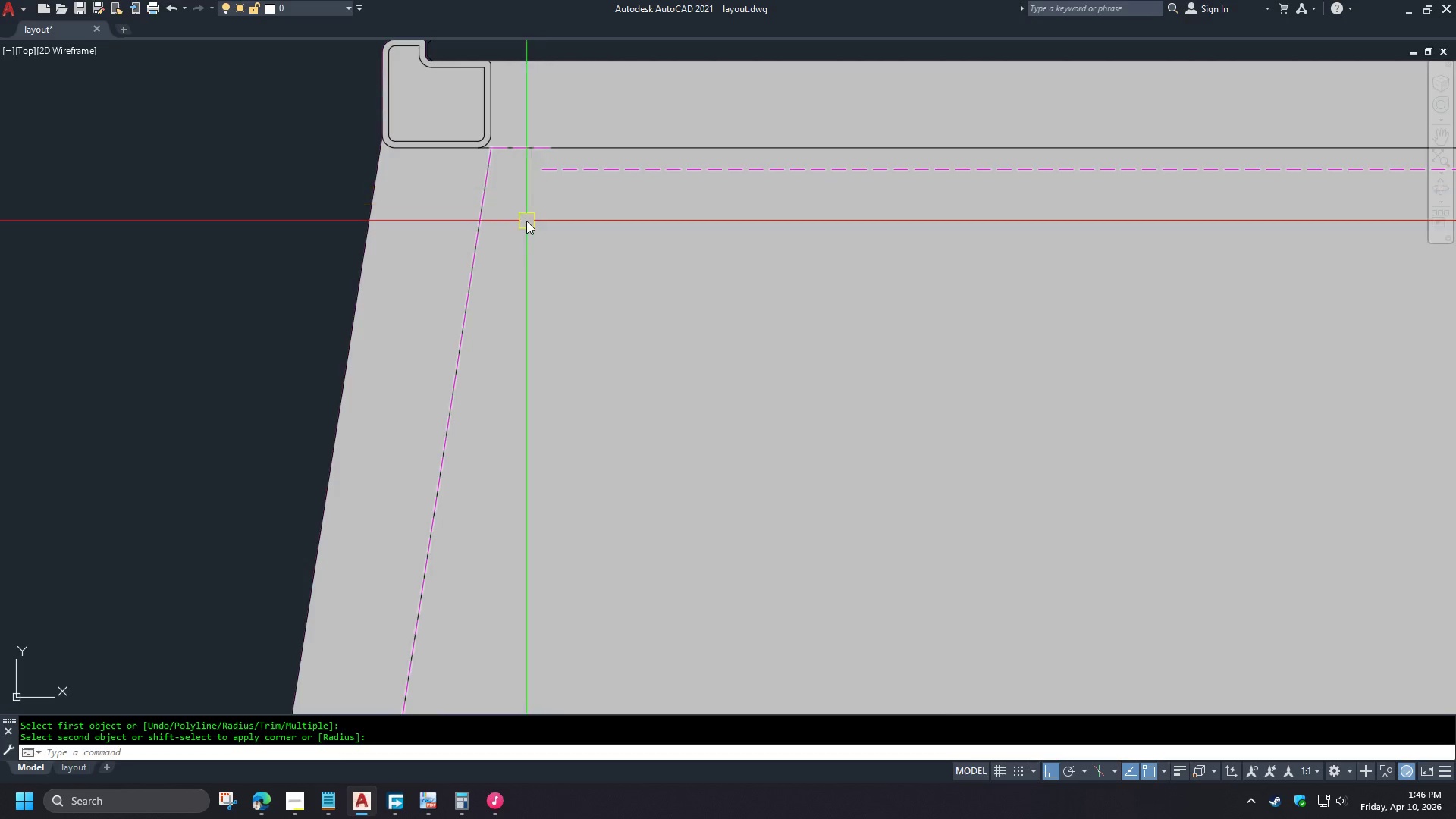 
scroll: coordinate [535, 215], scroll_direction: down, amount: 3.0
 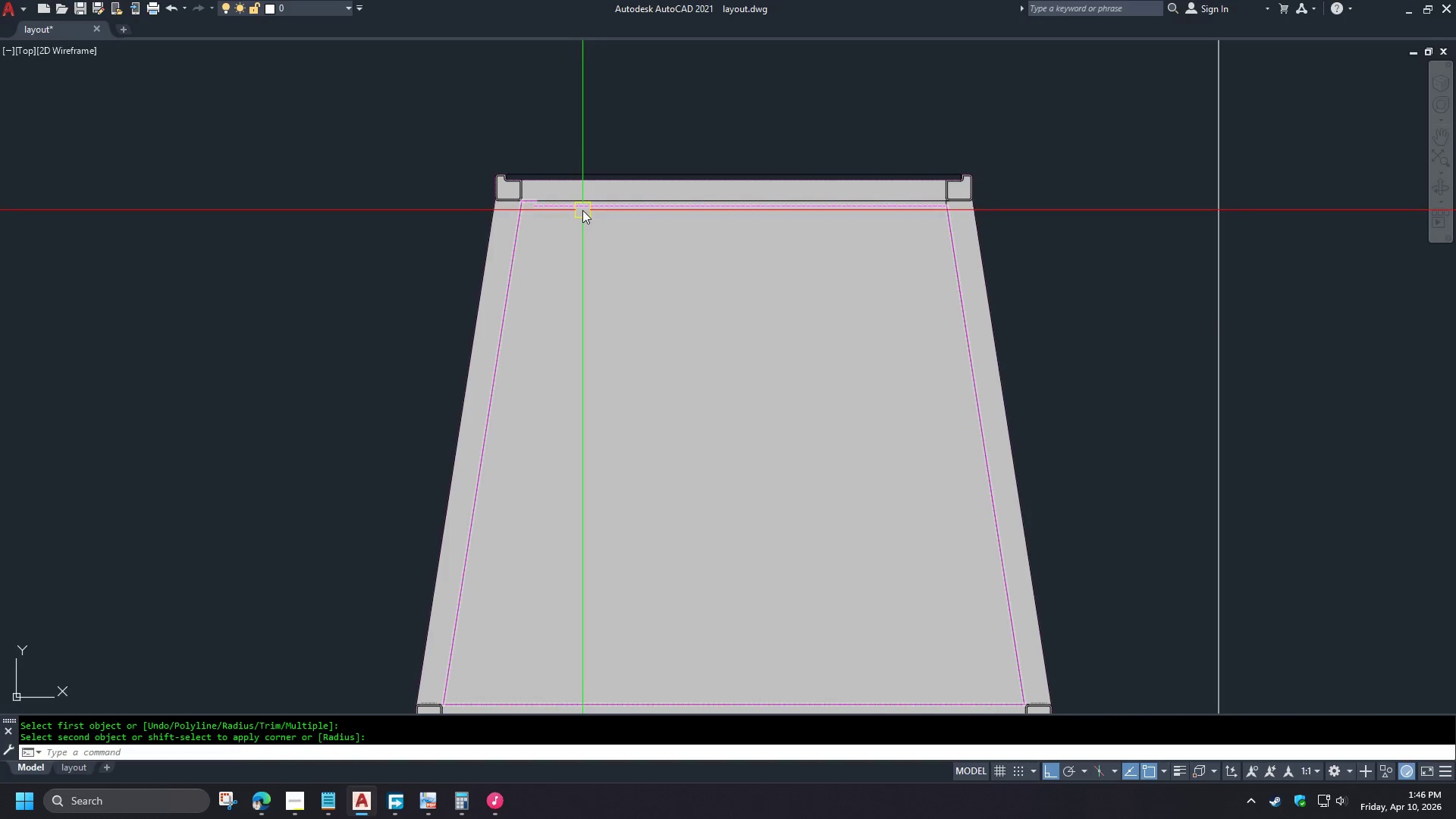 
left_click([582, 210])
 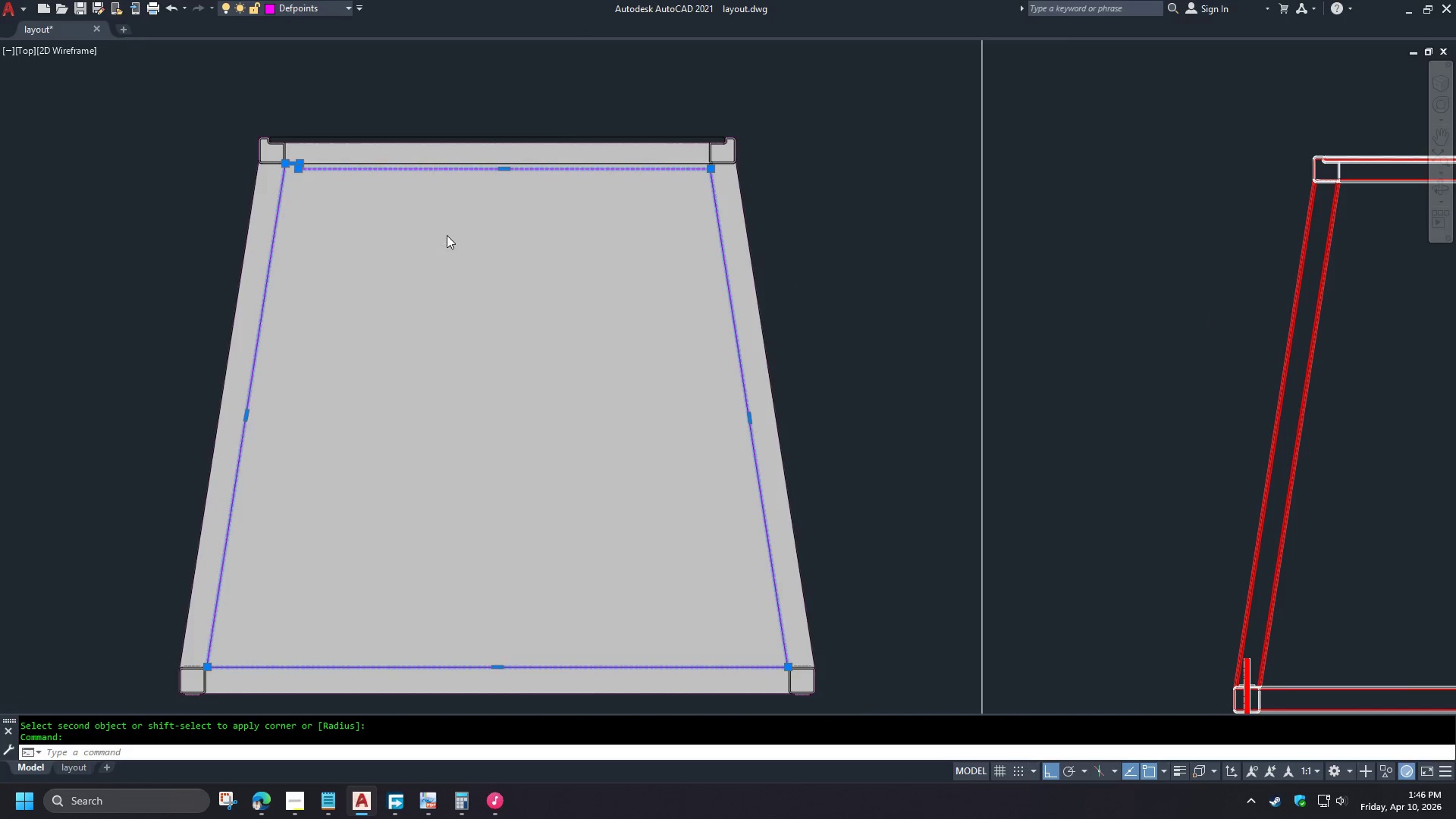 
key(Escape)
 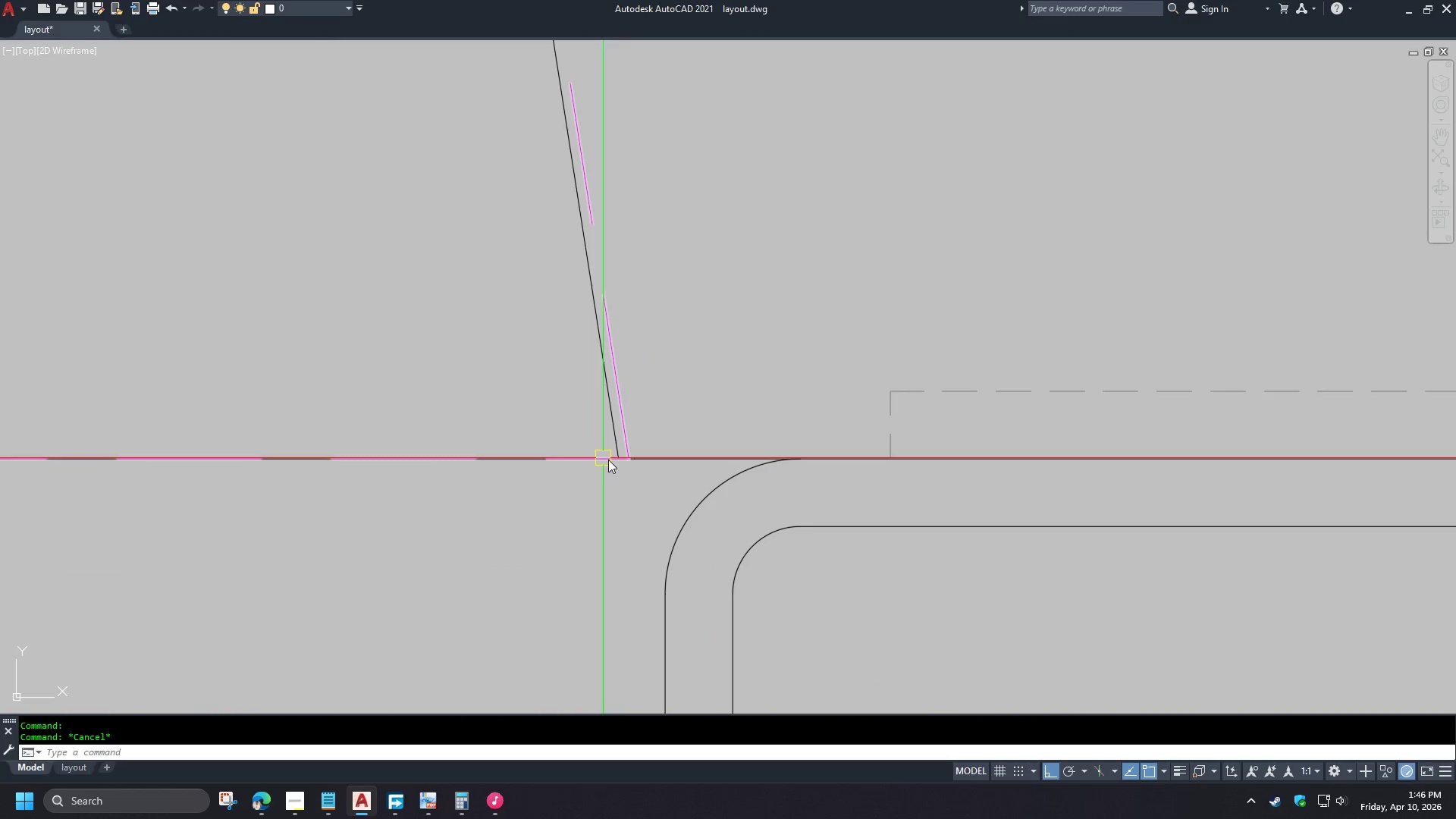 
scroll: coordinate [722, 637], scroll_direction: up, amount: 10.0
 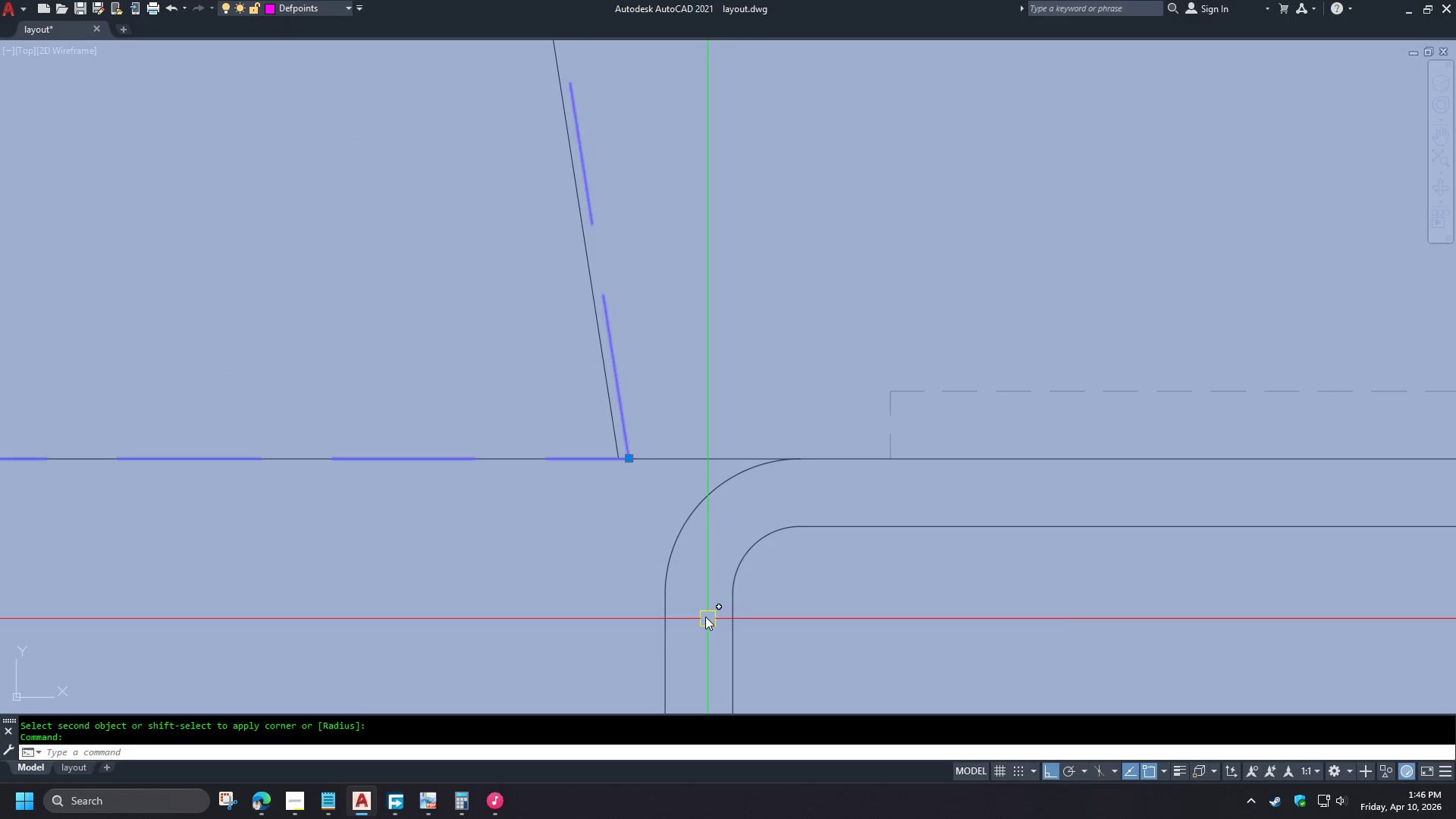 
type(br )
 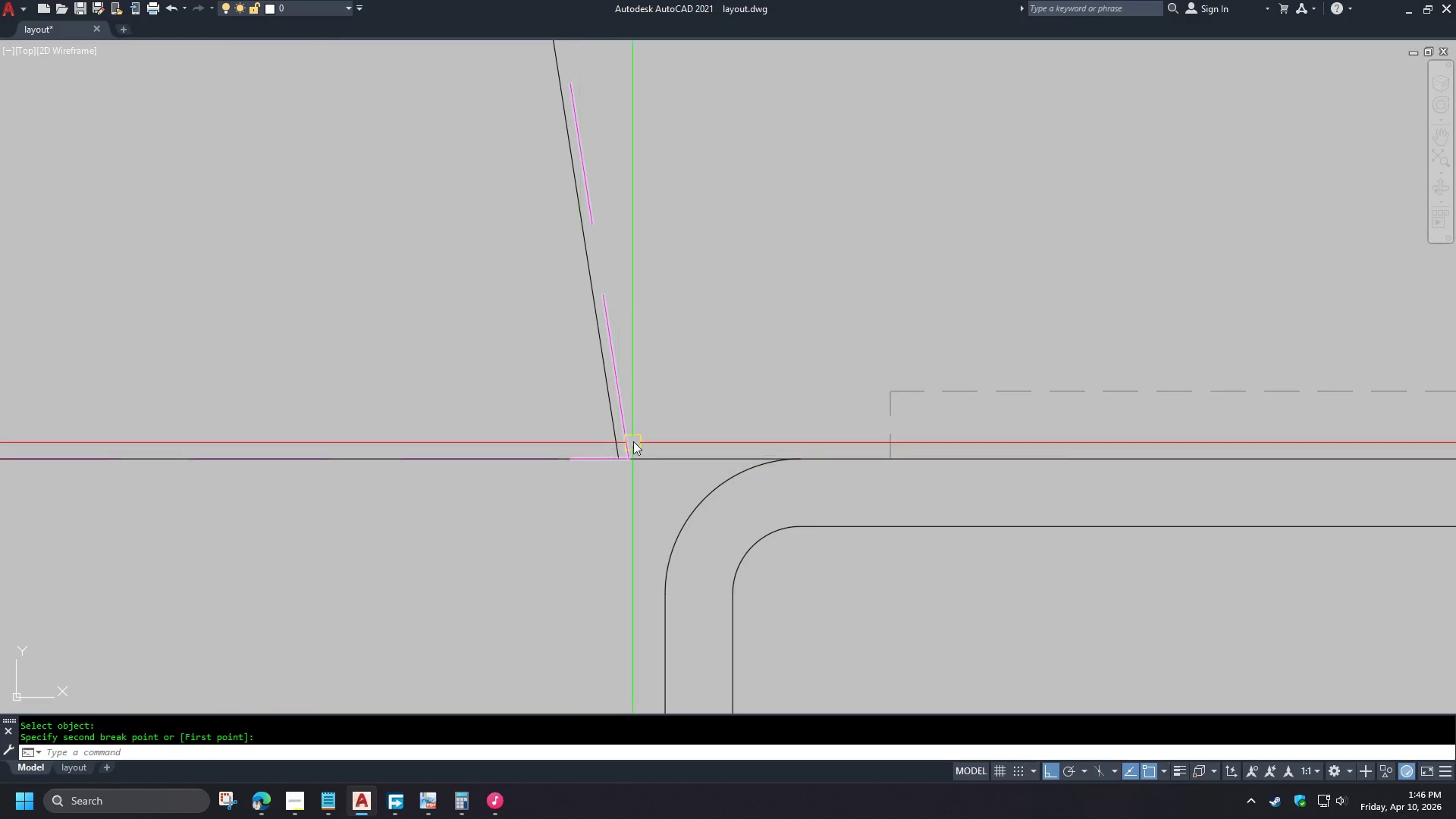 
left_click([630, 437])
 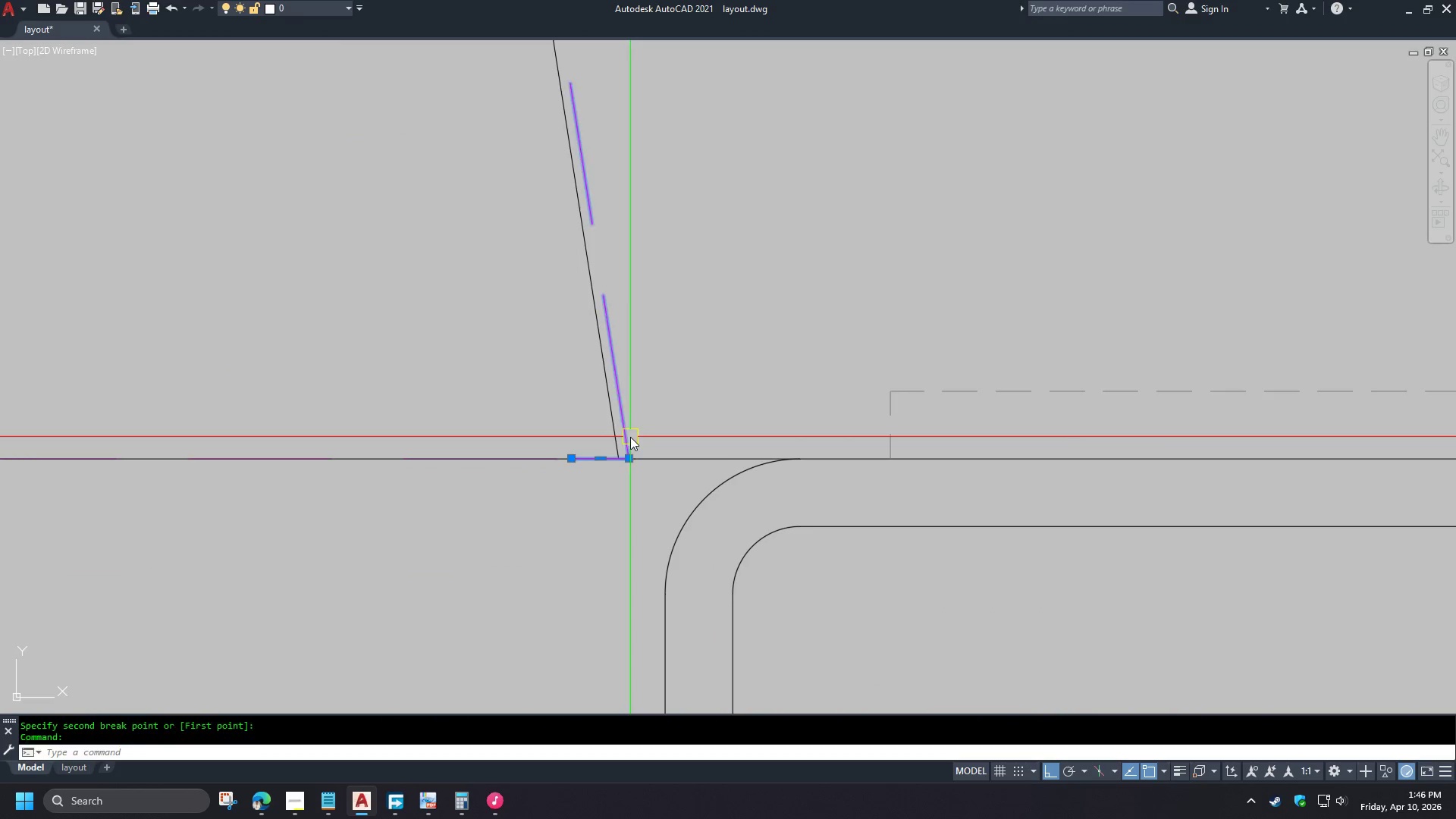 
type(e pl )
 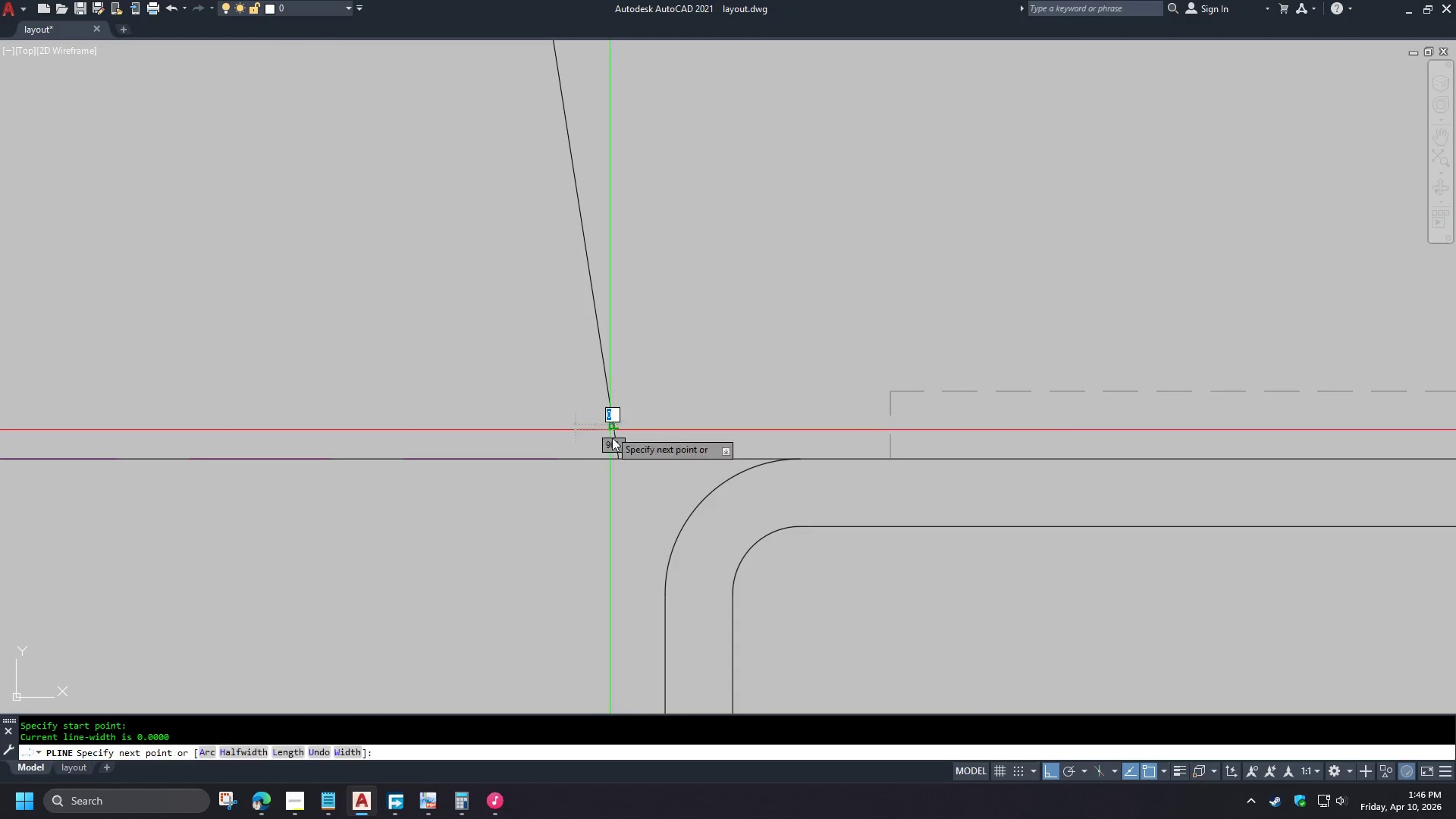 
scroll: coordinate [648, 623], scroll_direction: down, amount: 4.0
 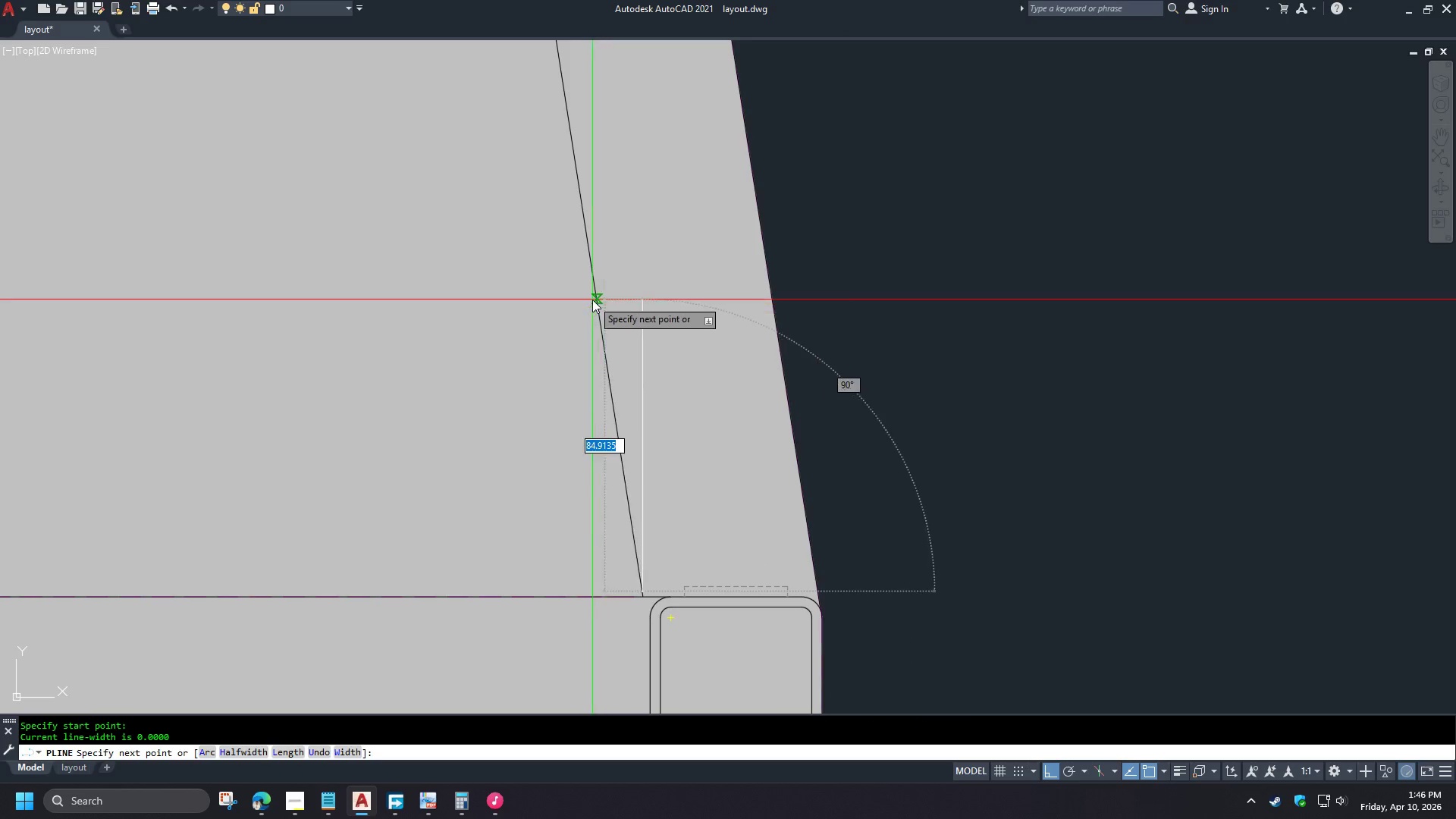 
left_click([592, 300])
 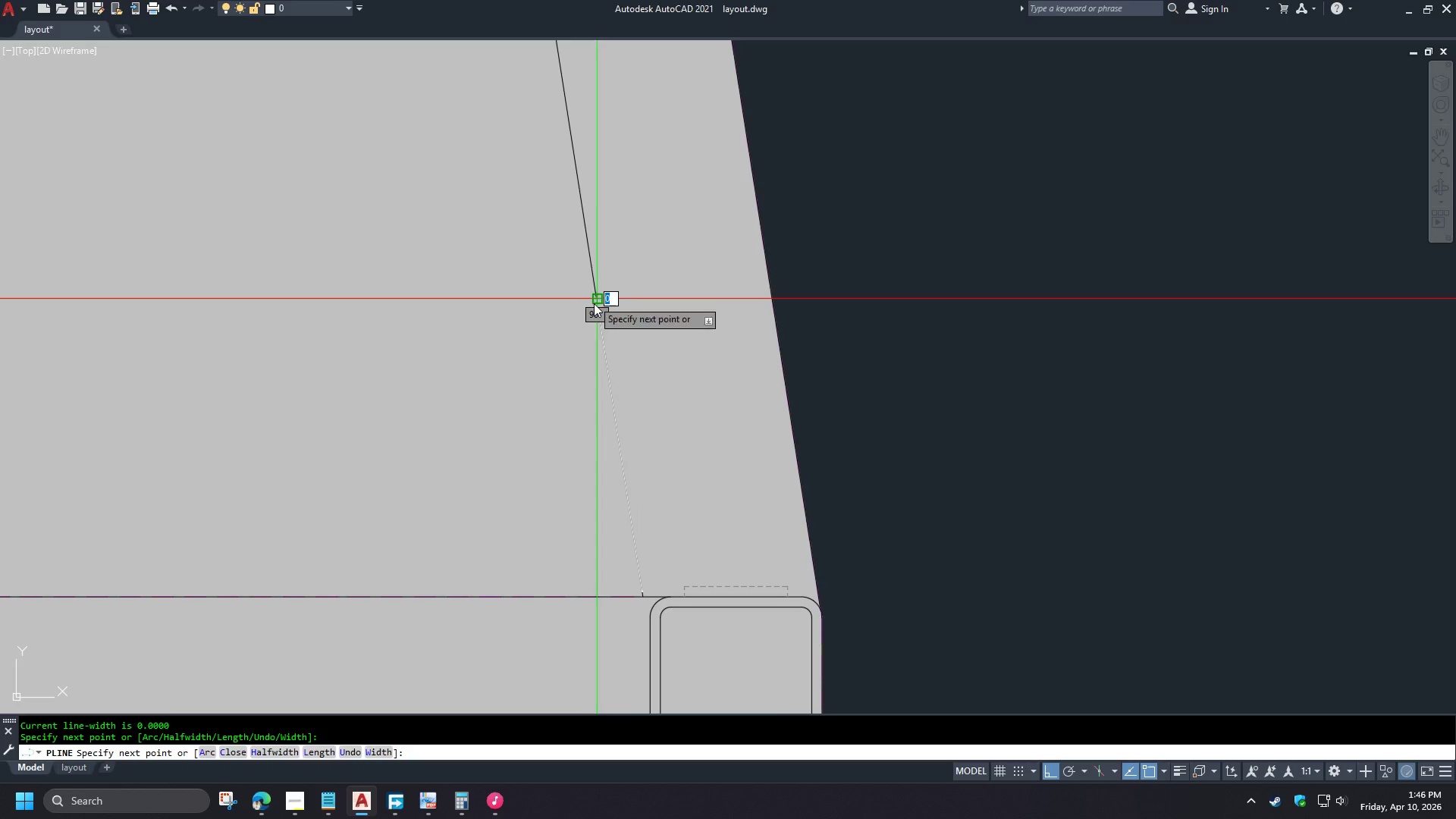 
key(Space)
 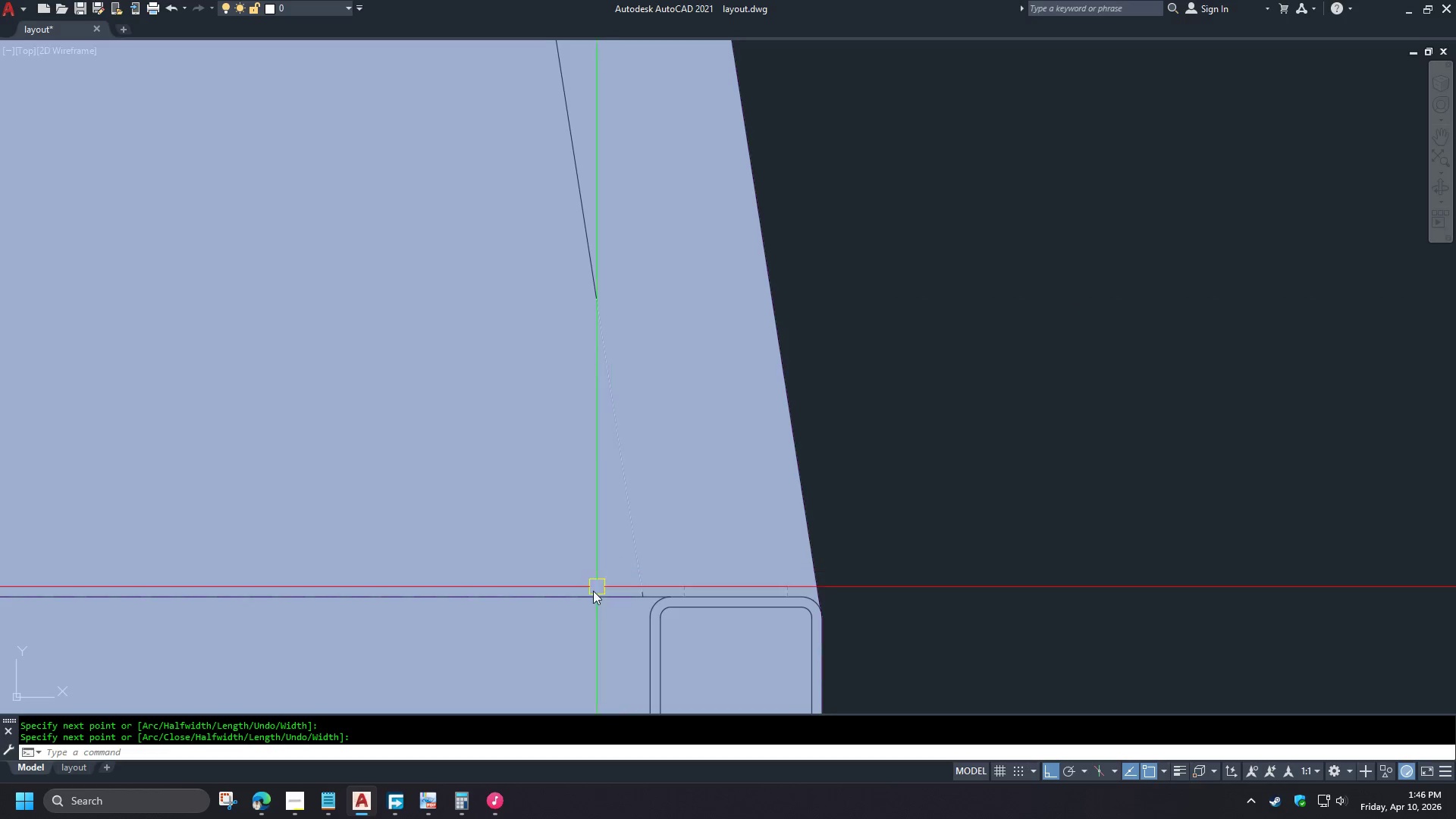 
key(F)
 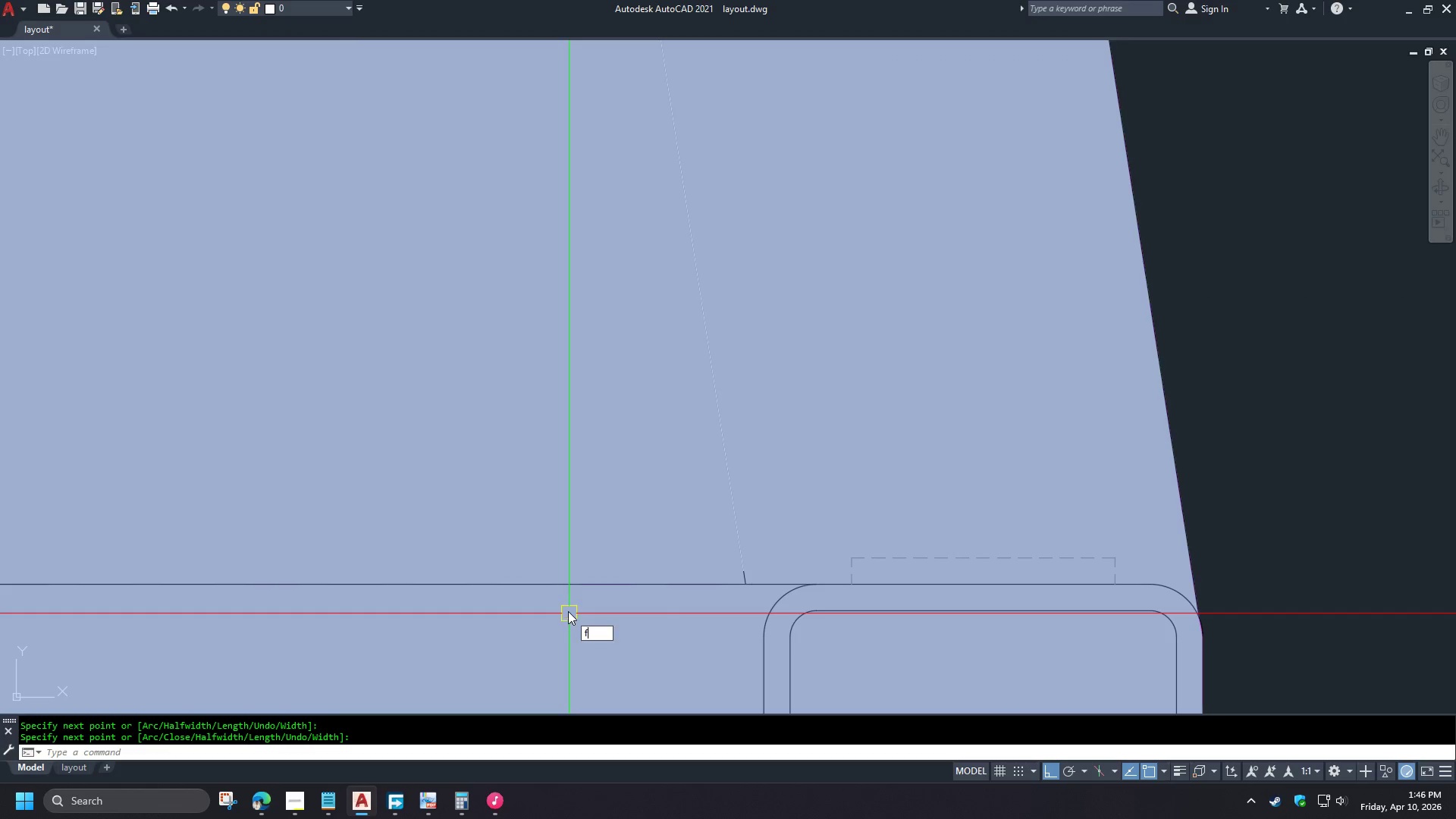 
key(Space)
 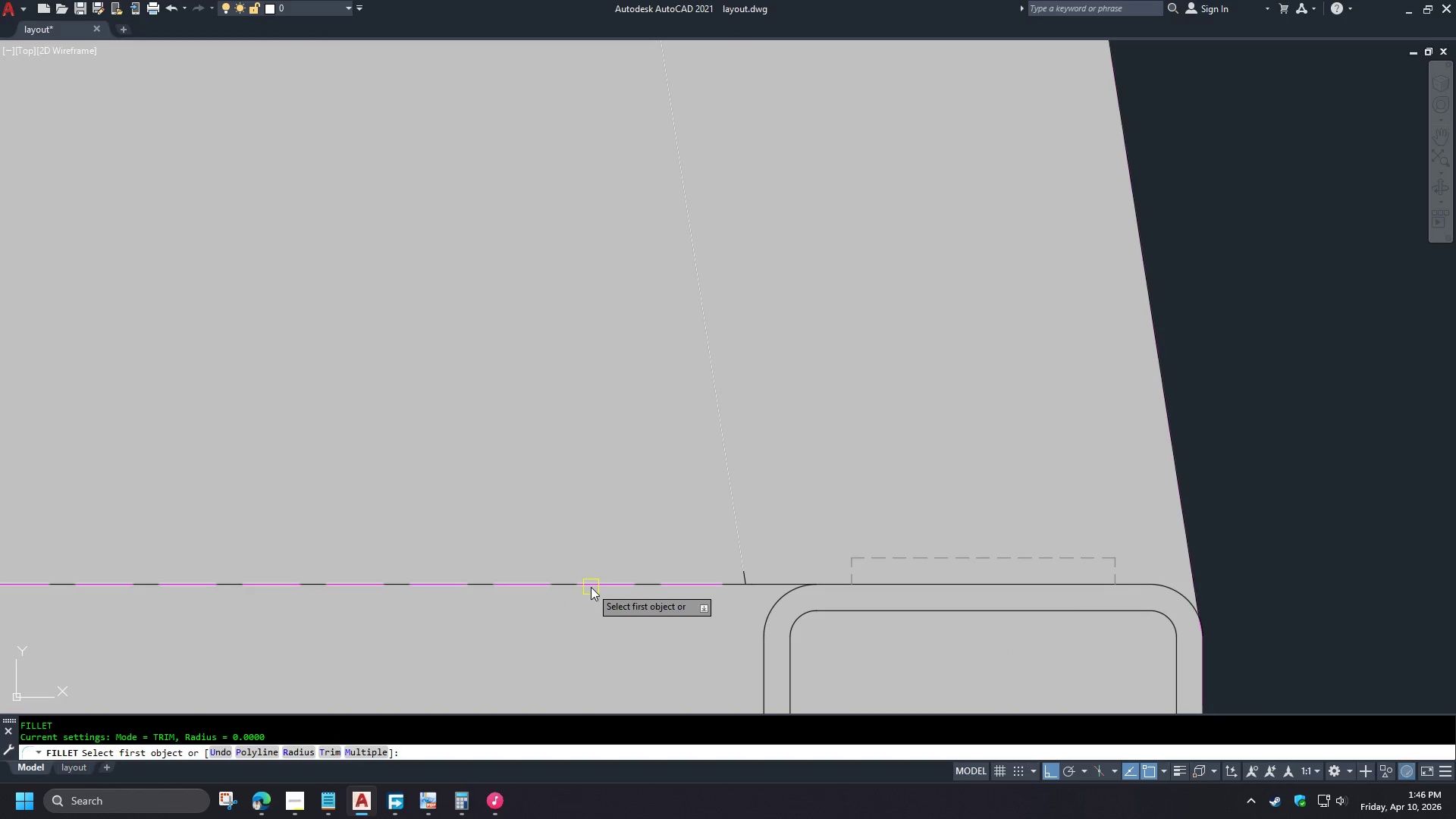 
scroll: coordinate [575, 607], scroll_direction: up, amount: 2.0
 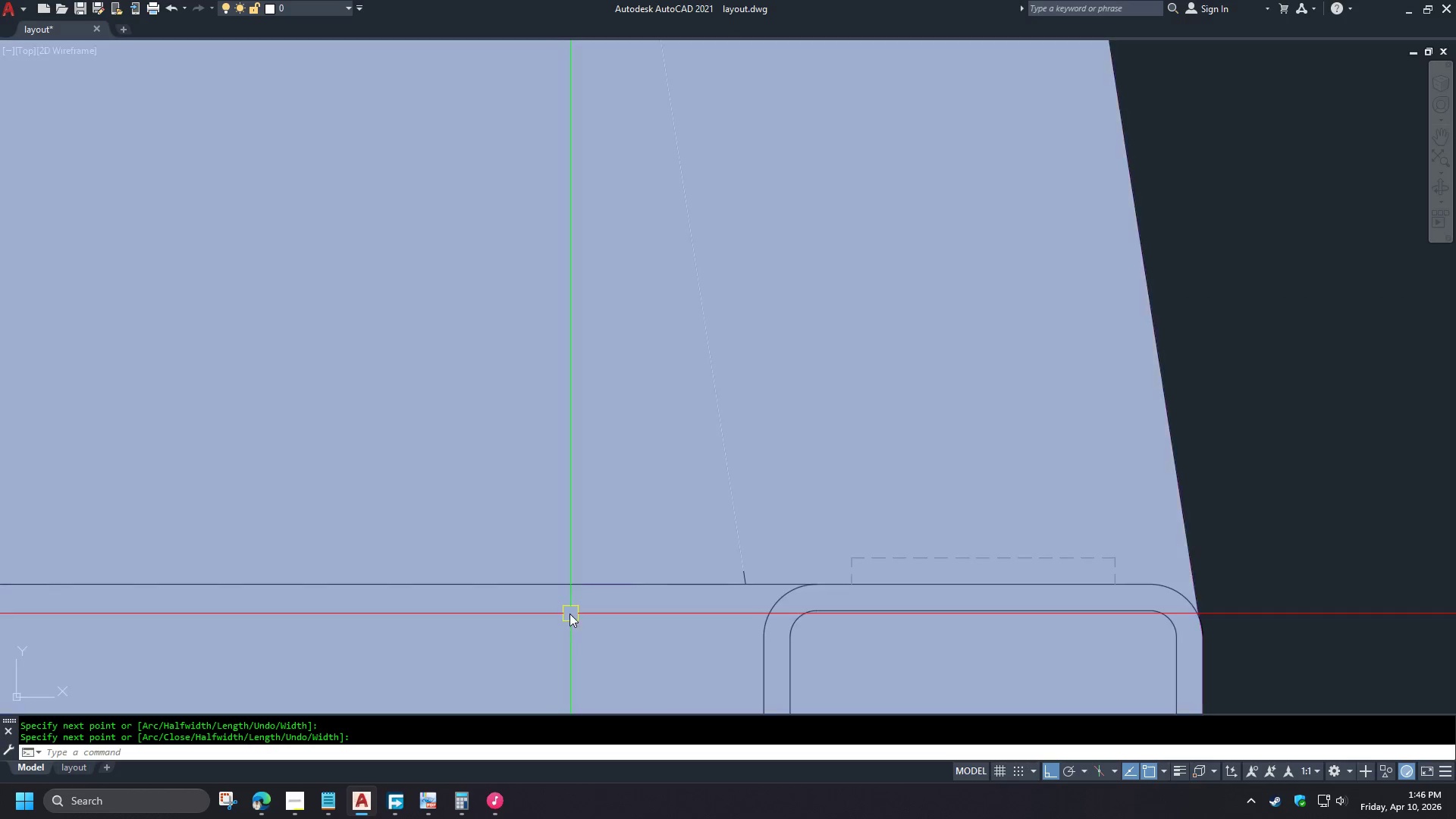 
left_click([591, 587])
 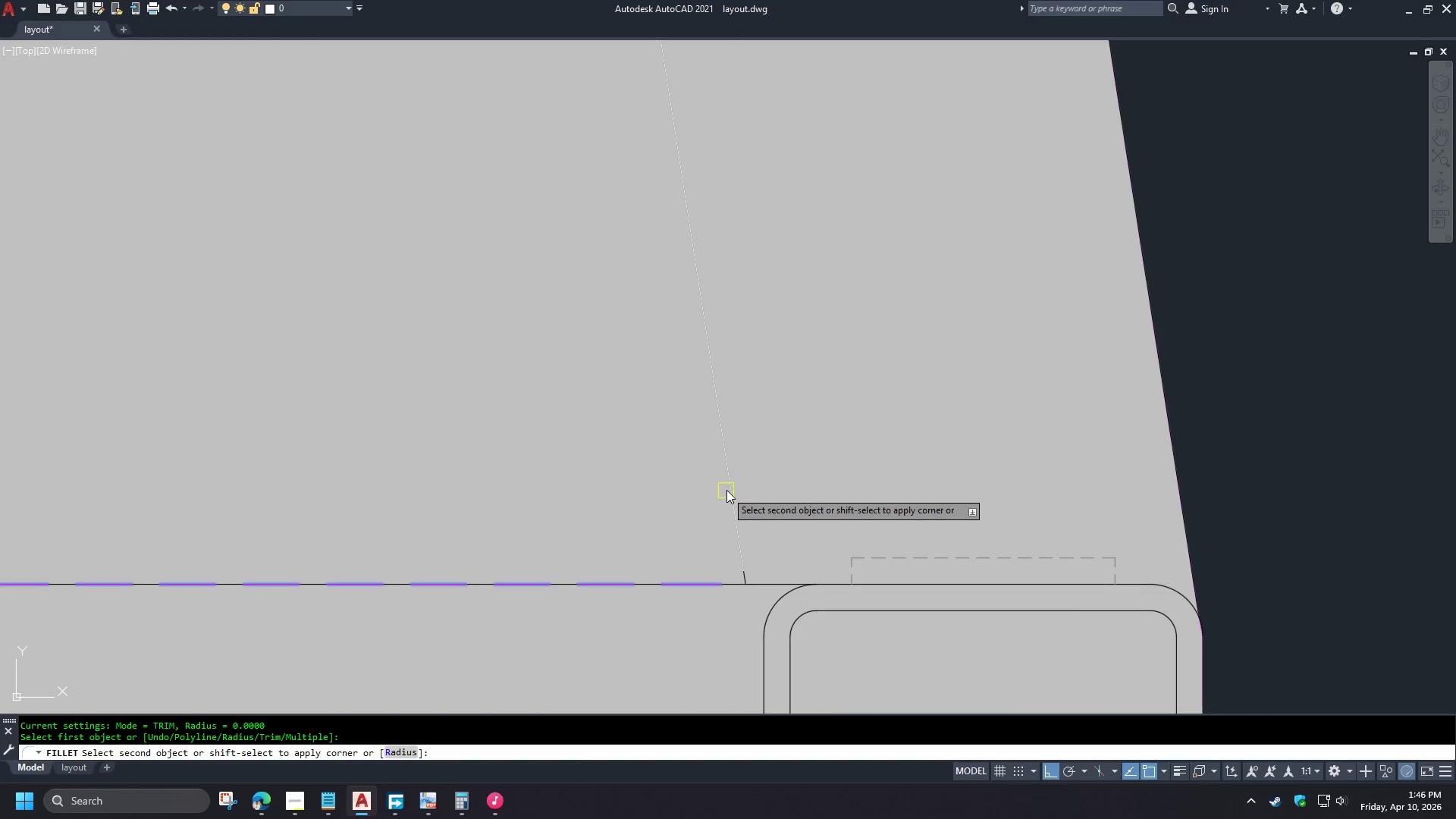 
left_click([728, 490])
 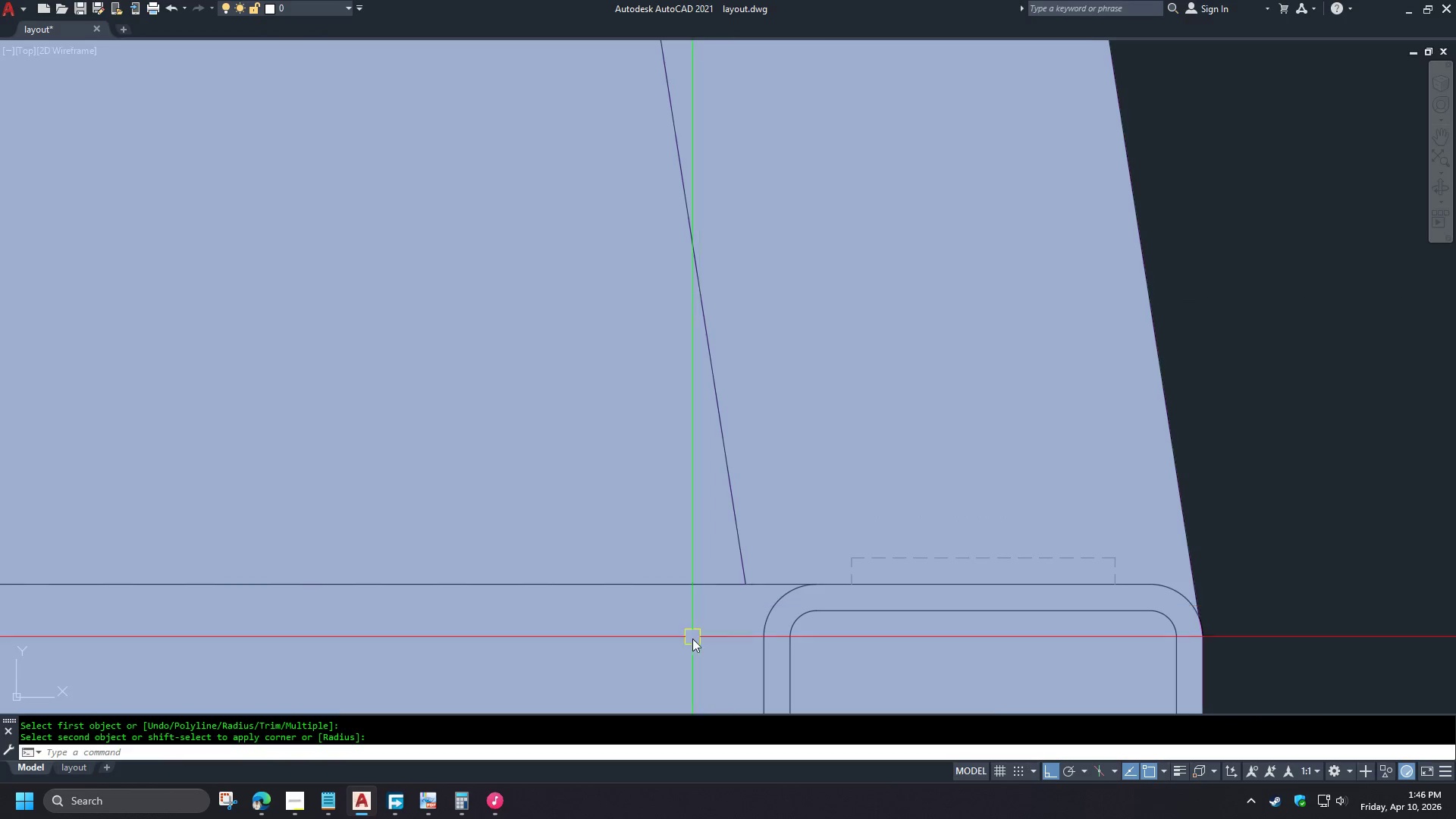 
scroll: coordinate [693, 656], scroll_direction: down, amount: 5.0
 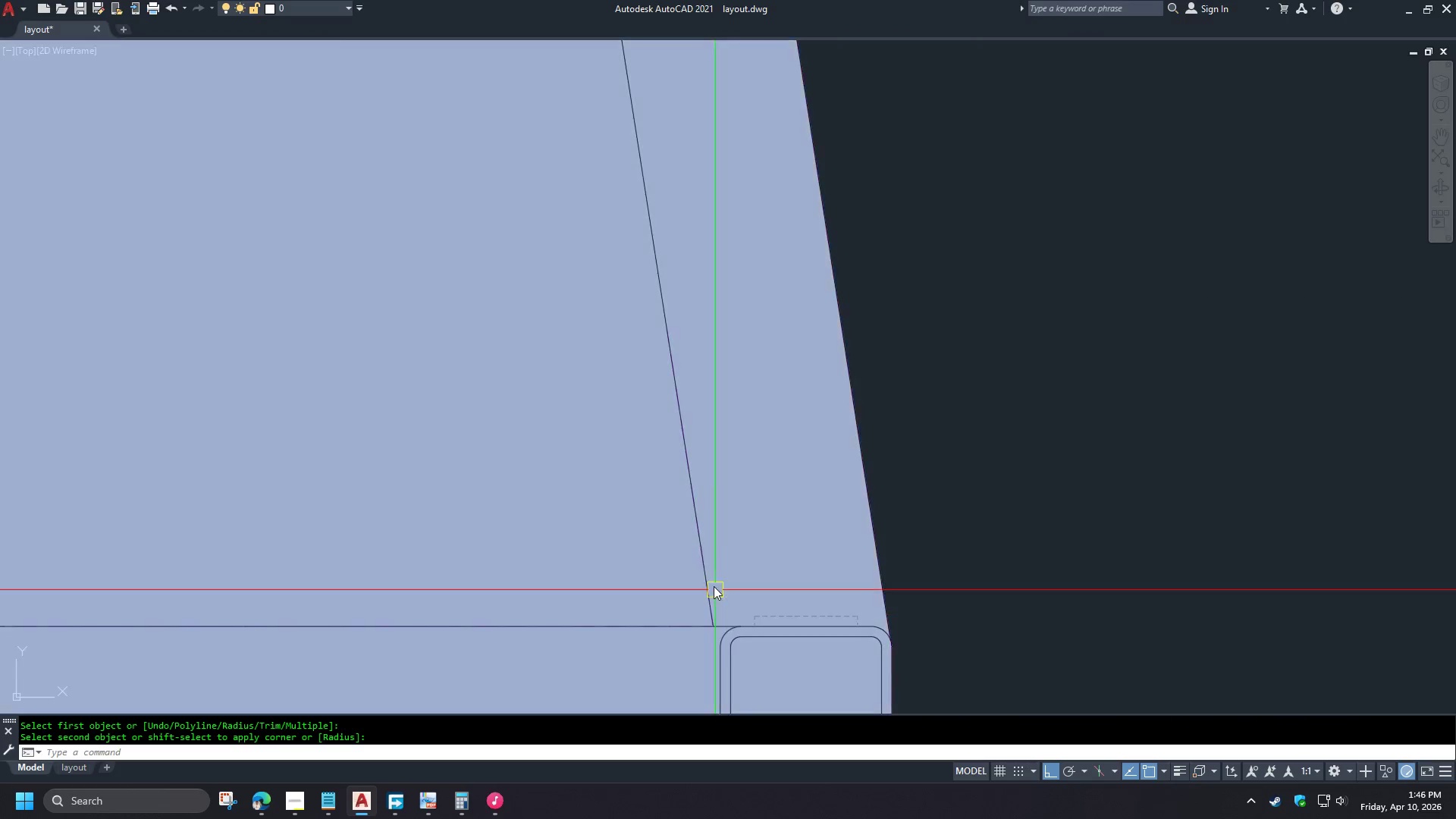 
key(F)
 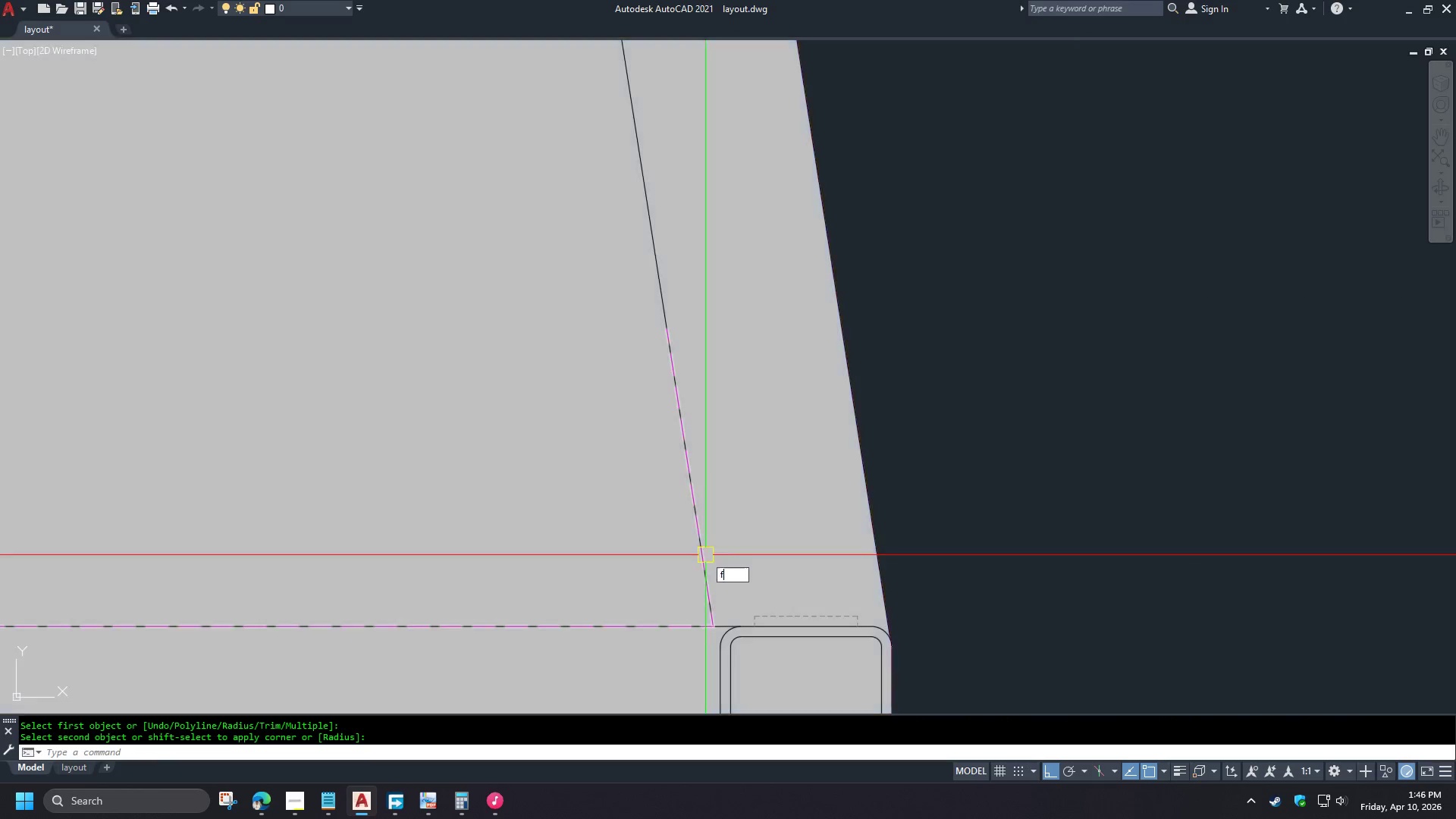 
key(Space)
 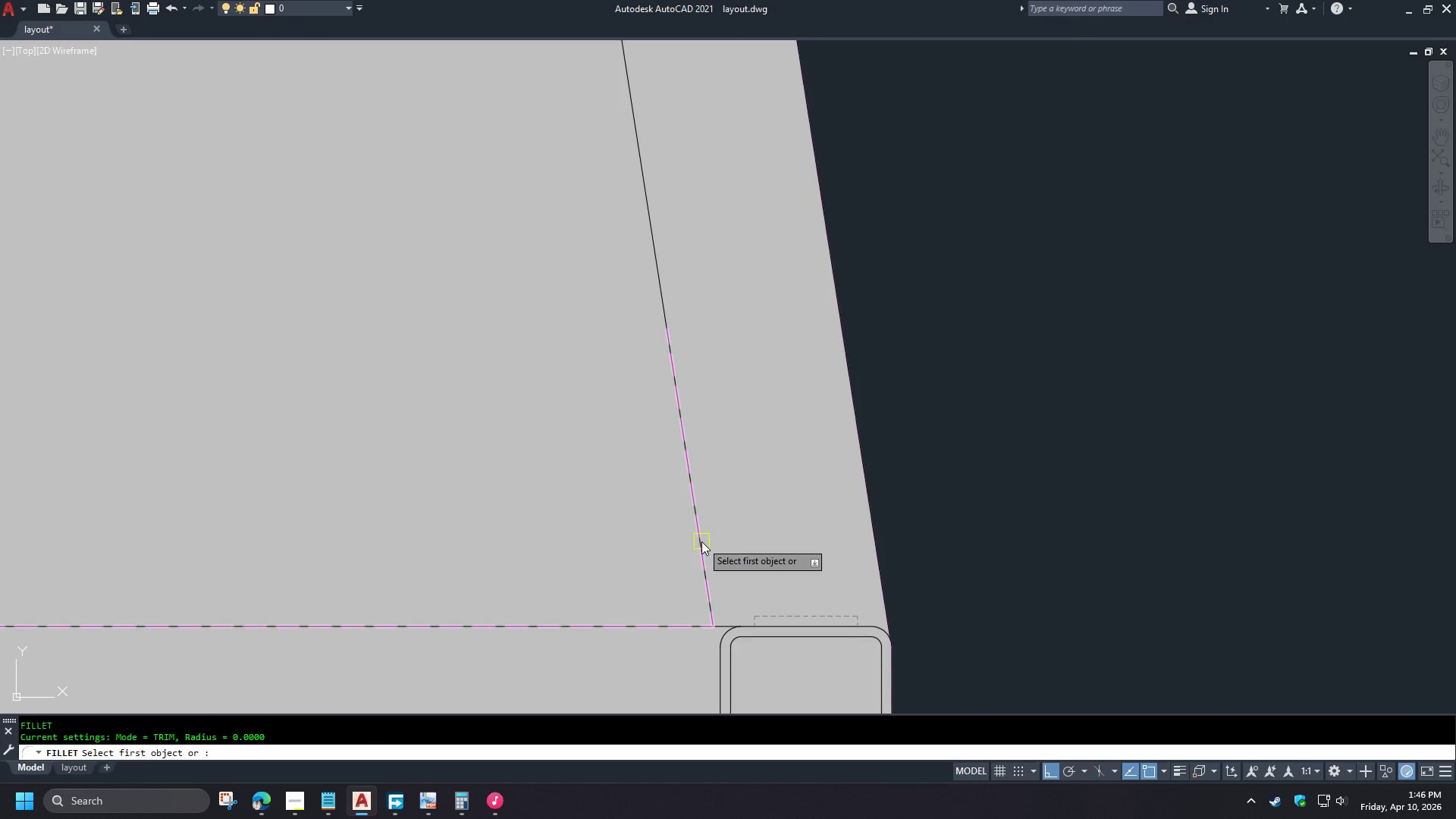 
left_click([701, 541])
 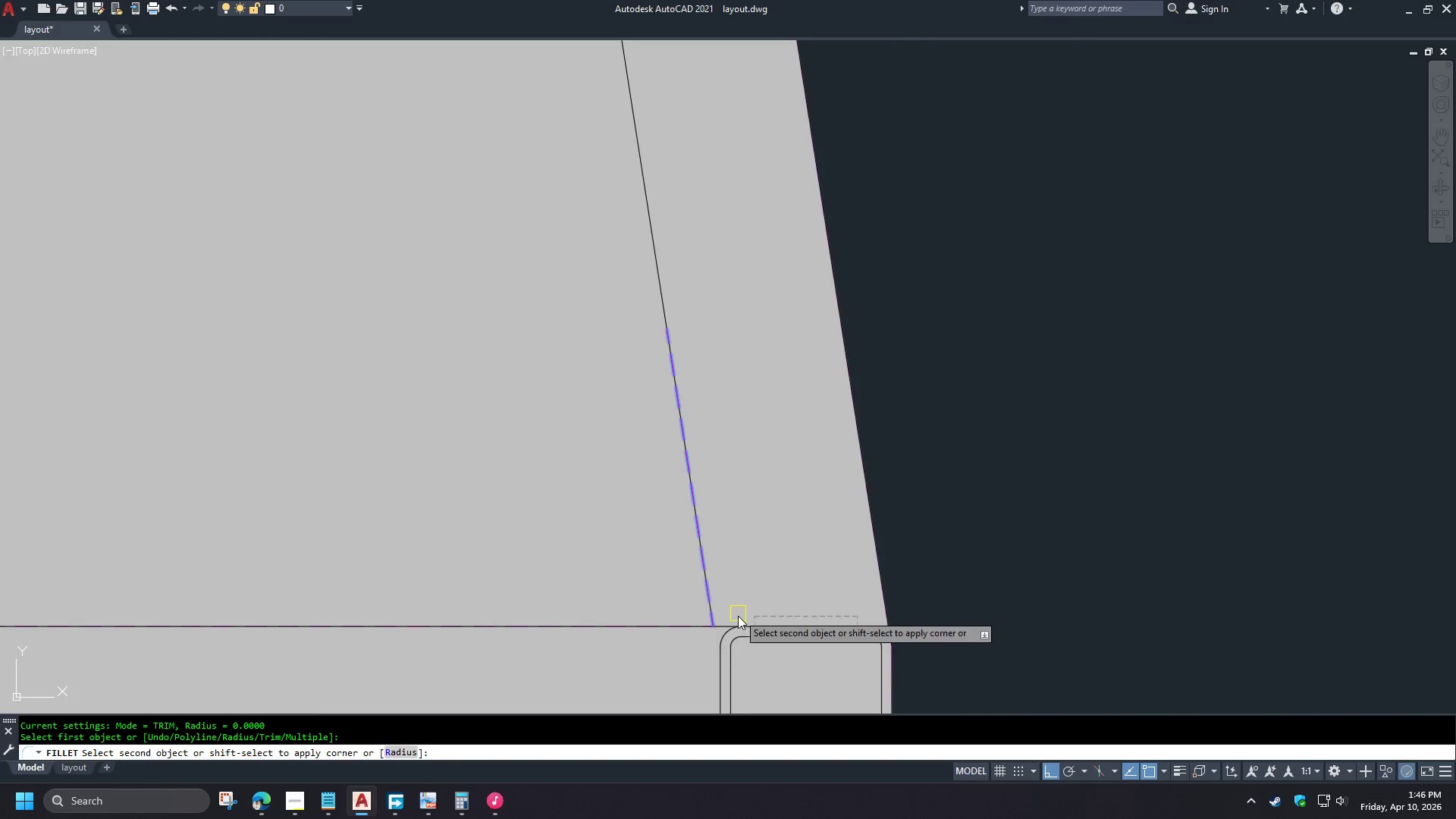 
scroll: coordinate [737, 621], scroll_direction: down, amount: 5.0
 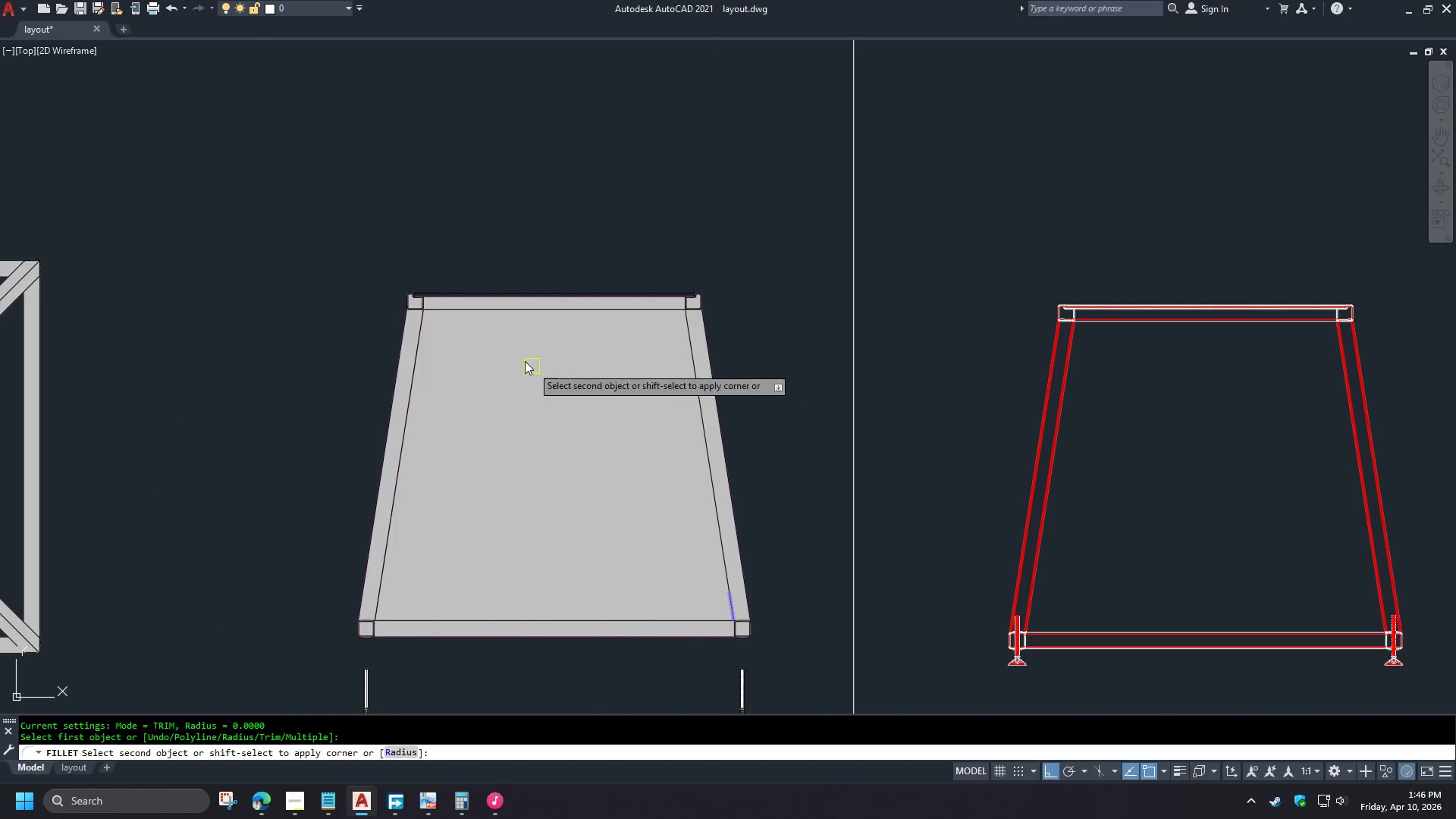 
scroll: coordinate [414, 315], scroll_direction: up, amount: 3.0
 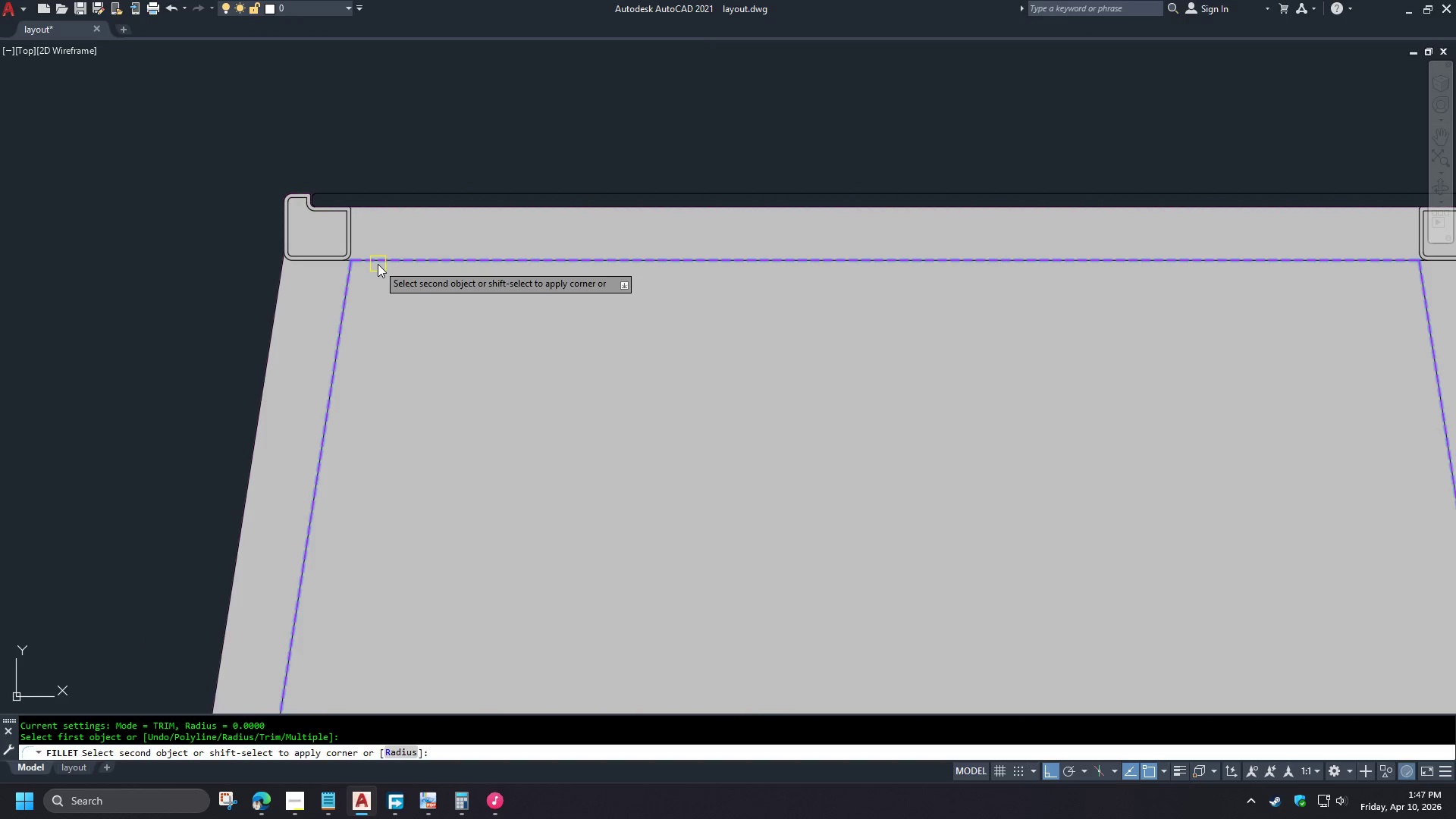 
left_click([378, 264])
 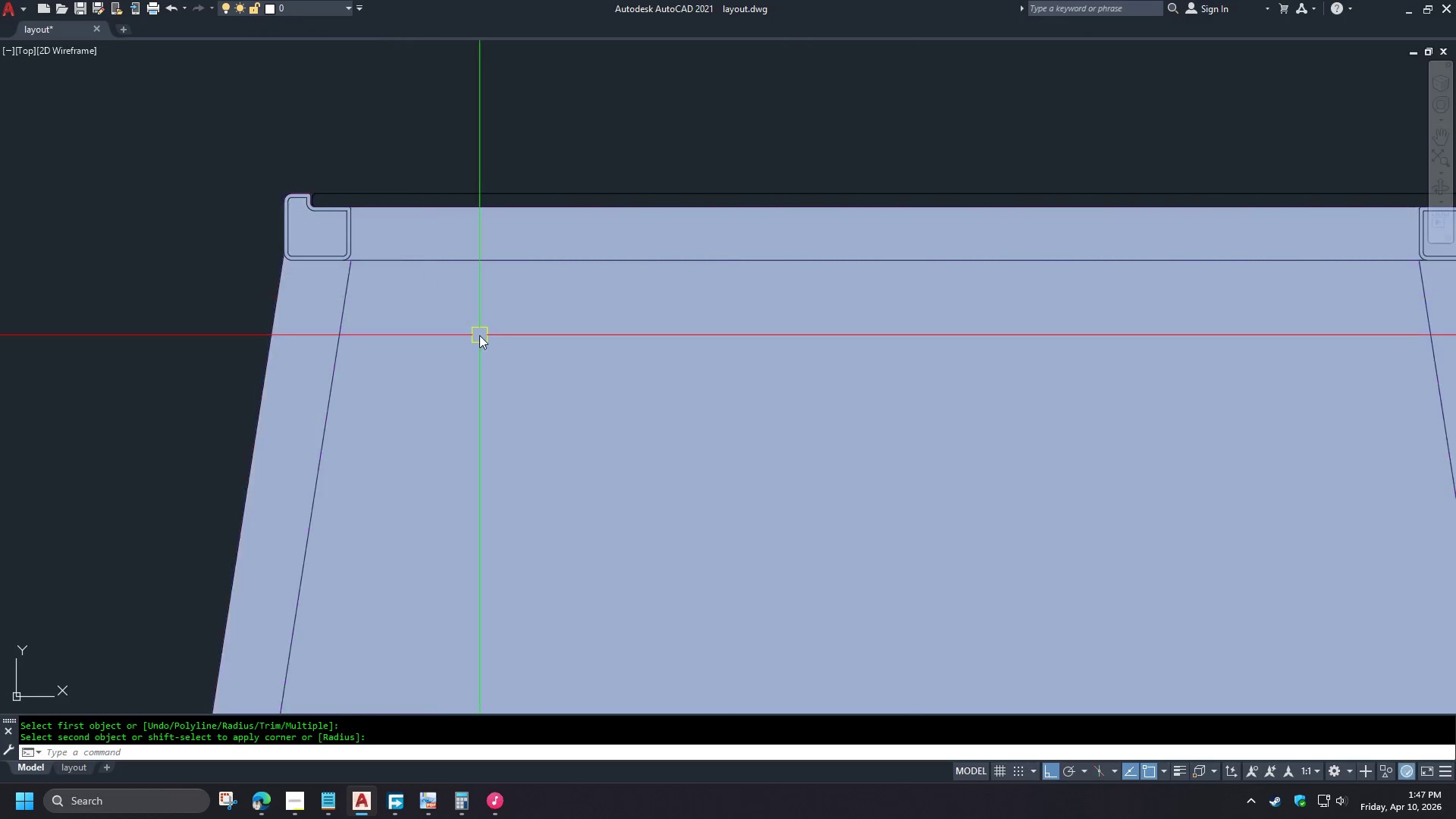 
type(tr )
 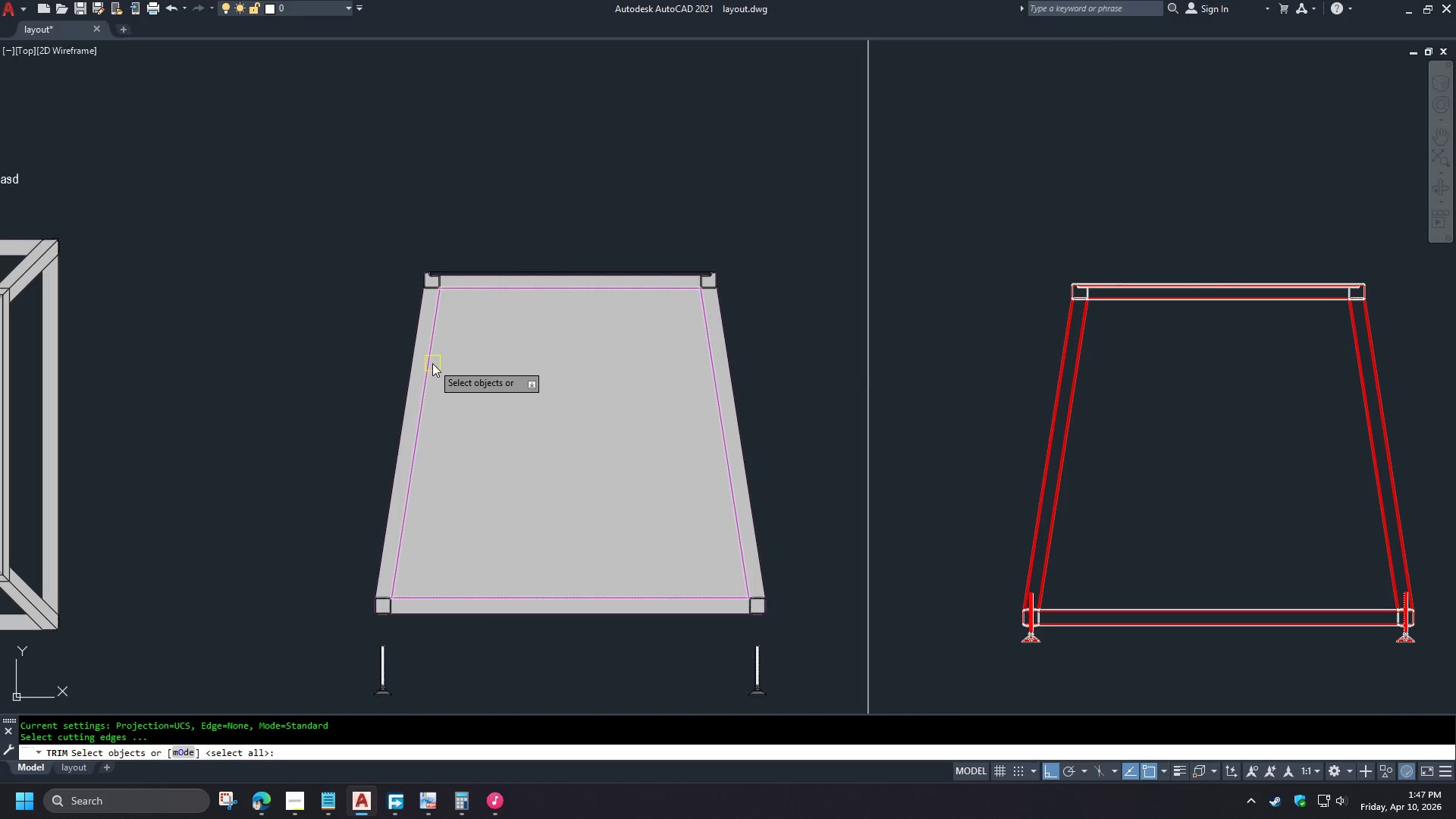 
scroll: coordinate [494, 387], scroll_direction: down, amount: 3.0
 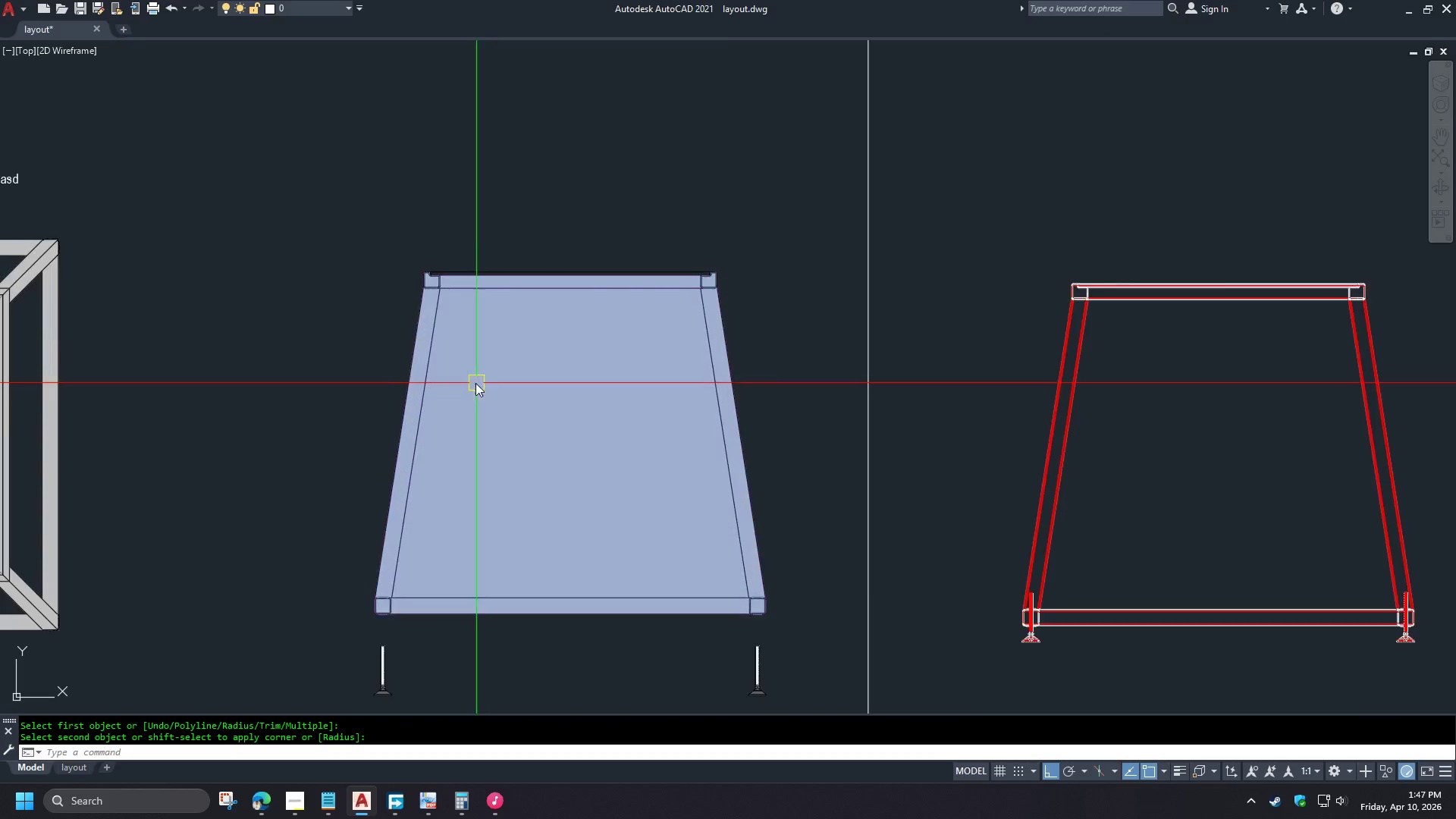 
left_click([431, 361])
 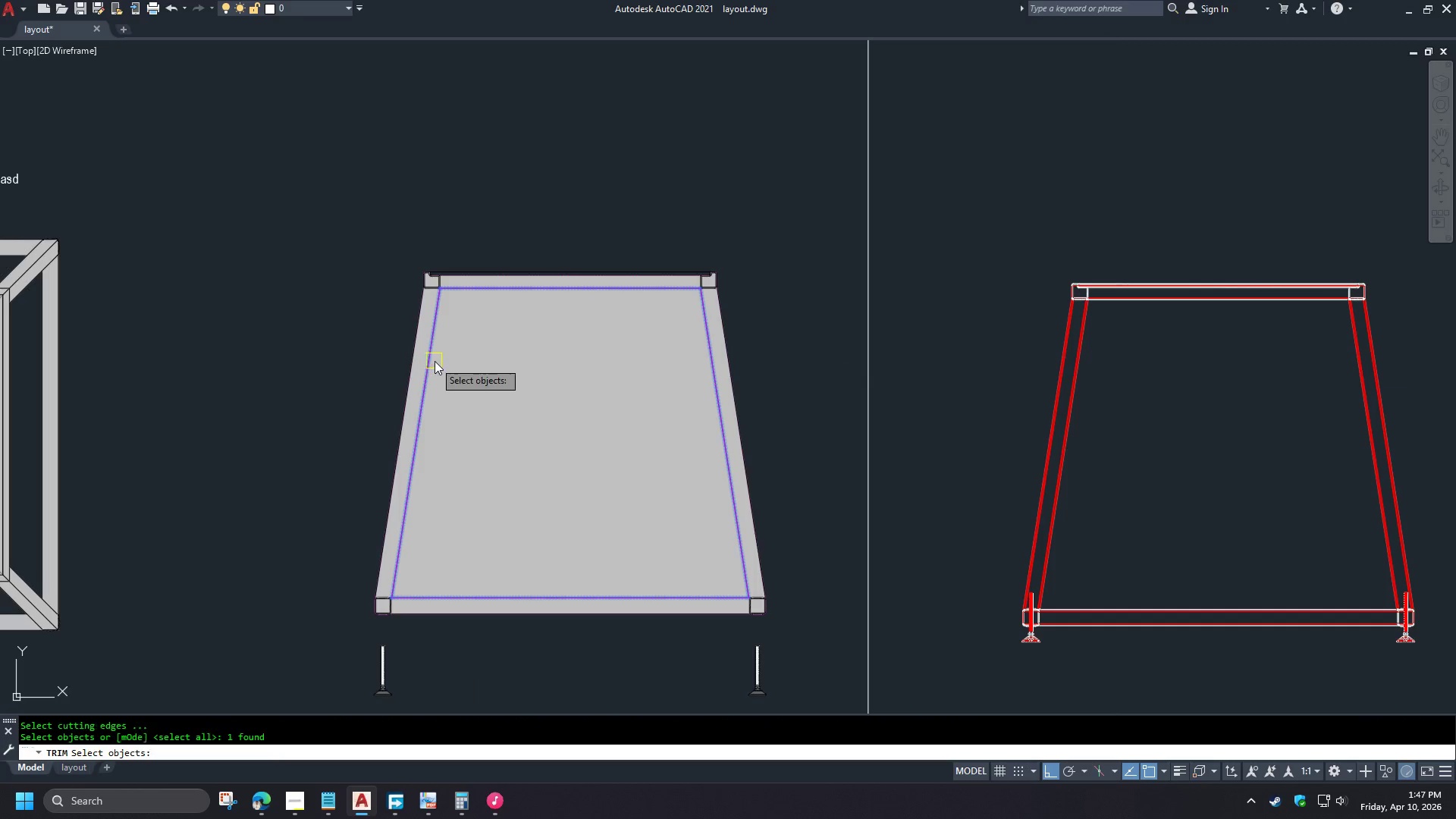 
key(Space)
 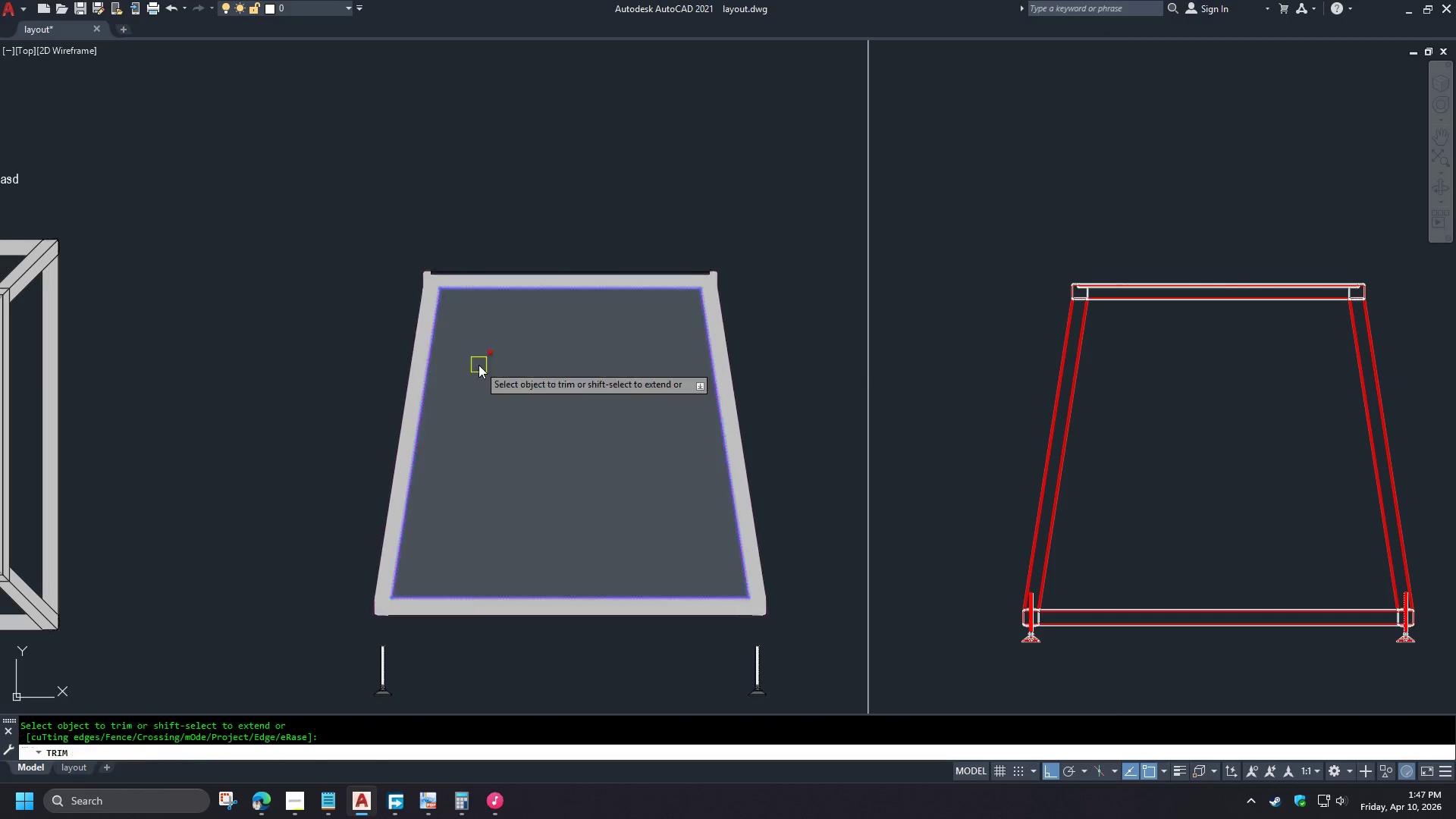 
double_click([479, 365])
 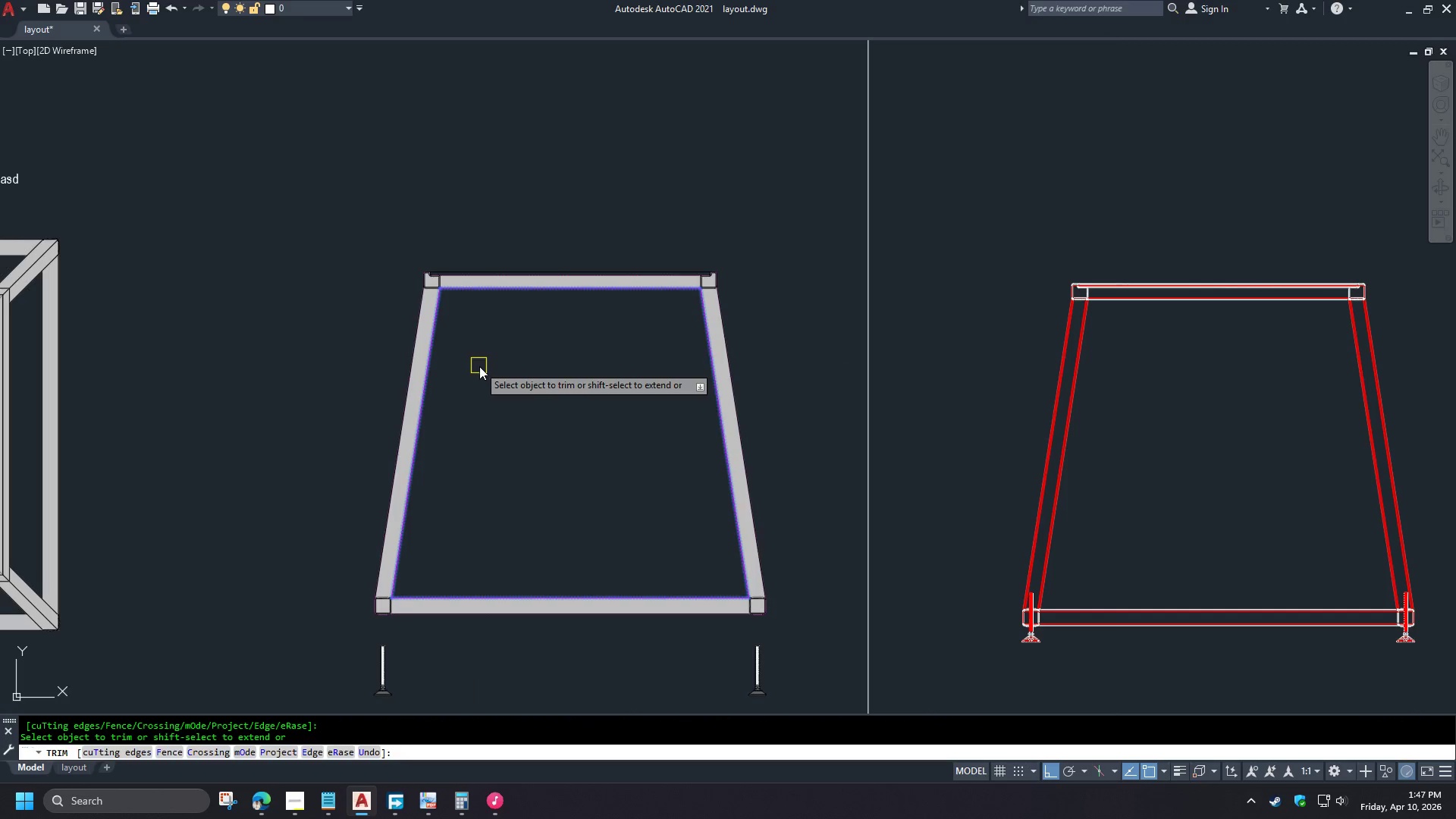 
key(Space)
 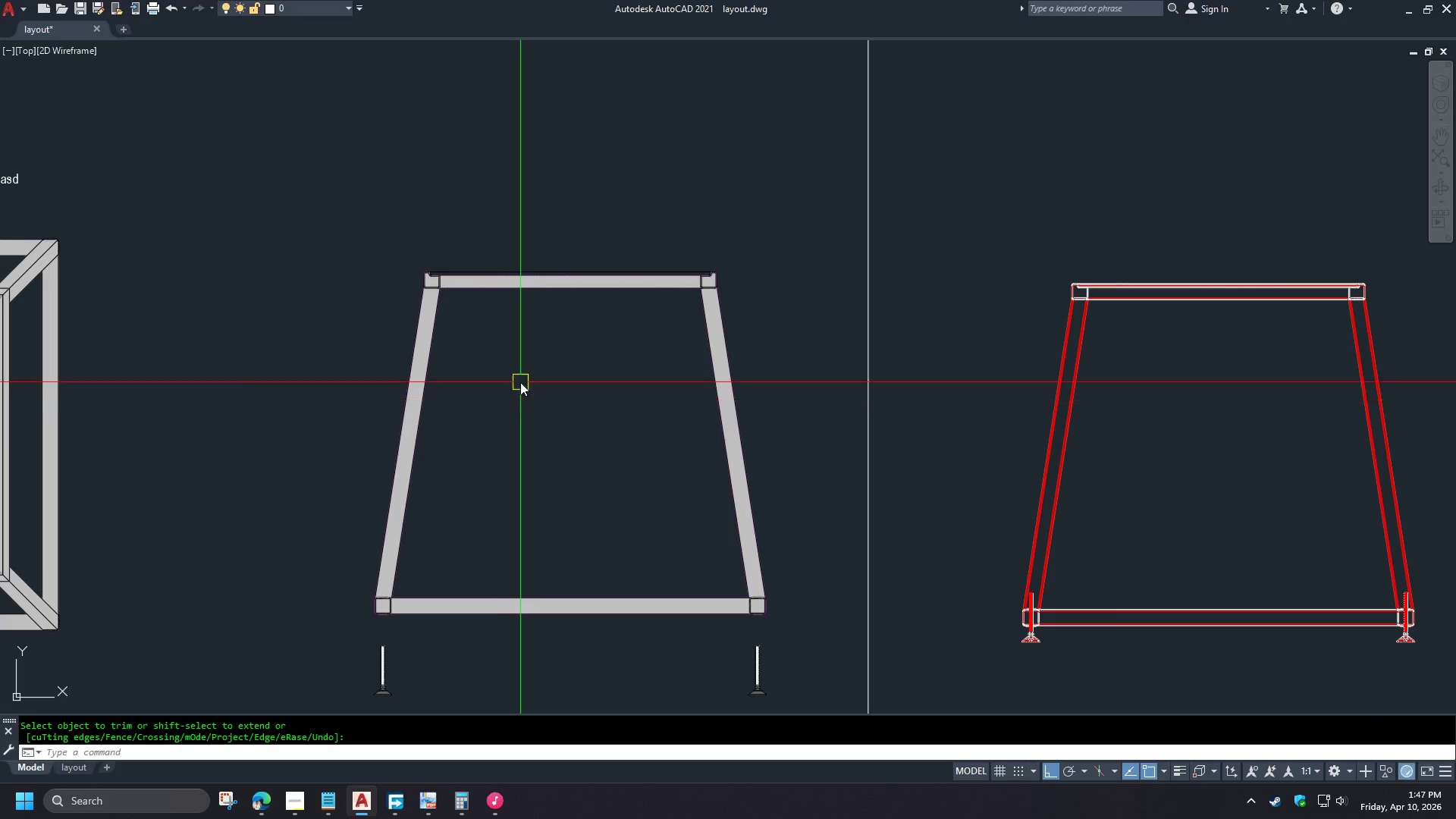 
scroll: coordinate [390, 503], scroll_direction: up, amount: 7.0
 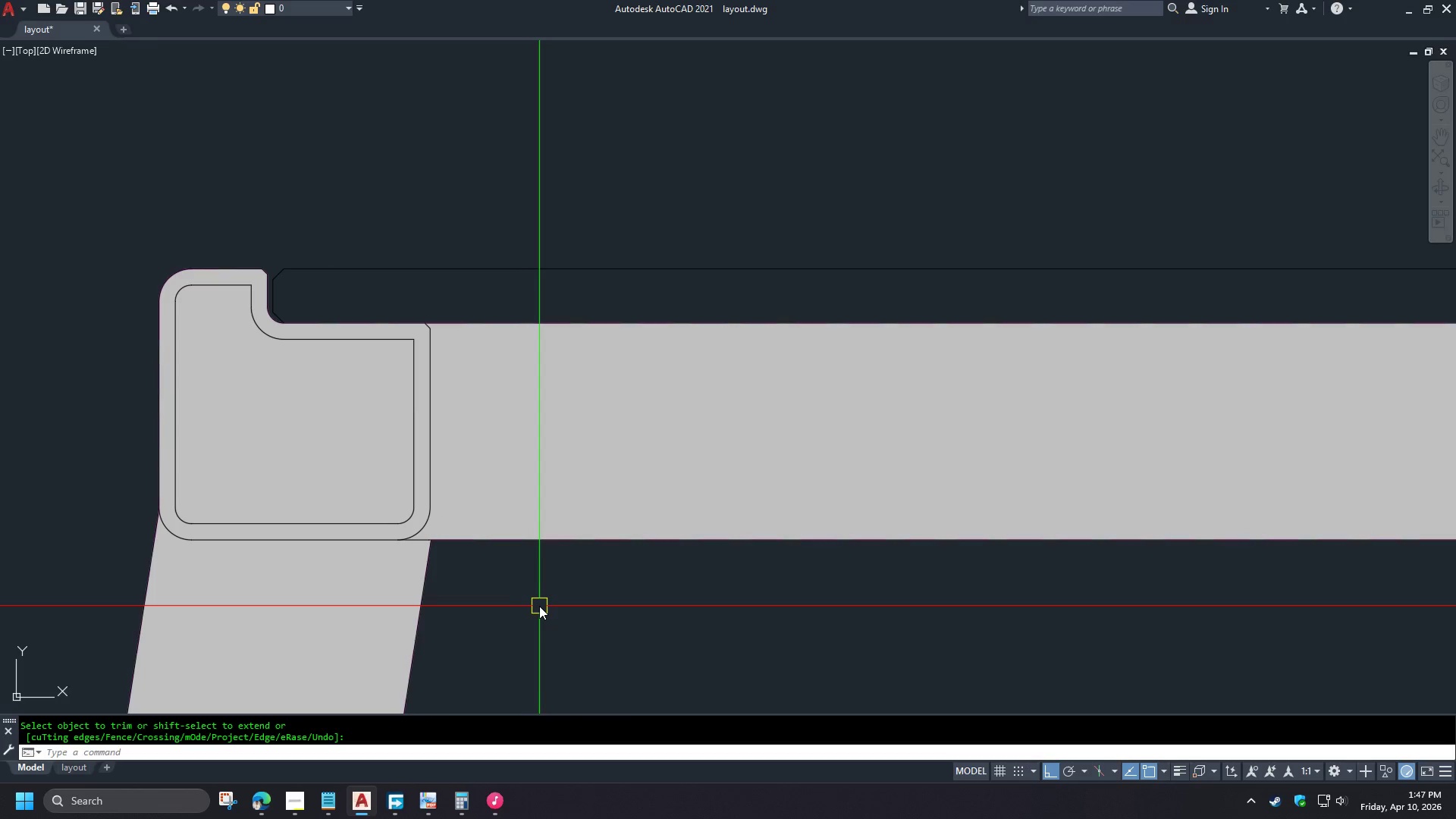 
scroll: coordinate [548, 610], scroll_direction: down, amount: 3.0
 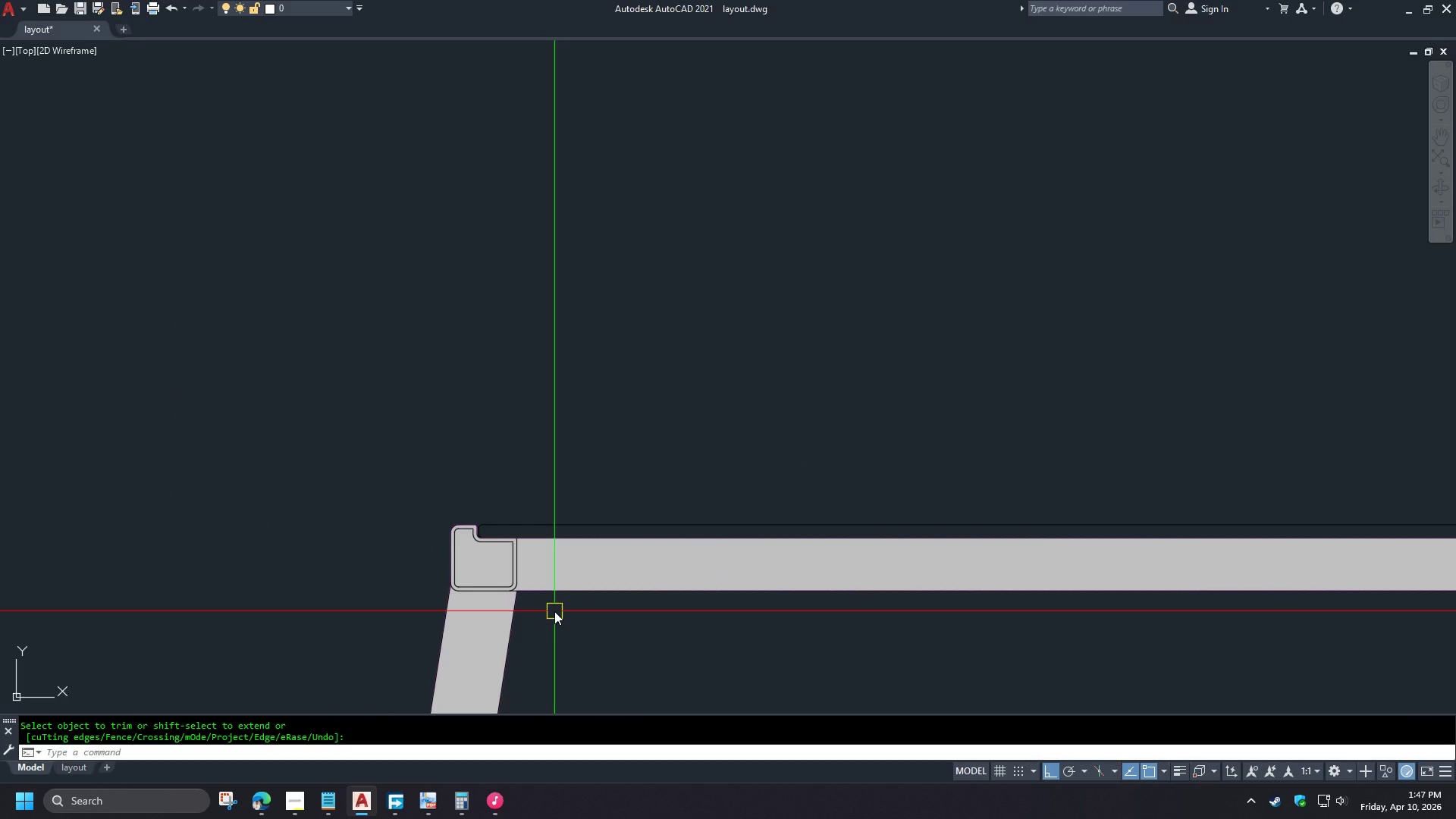 
scroll: coordinate [475, 579], scroll_direction: up, amount: 2.0
 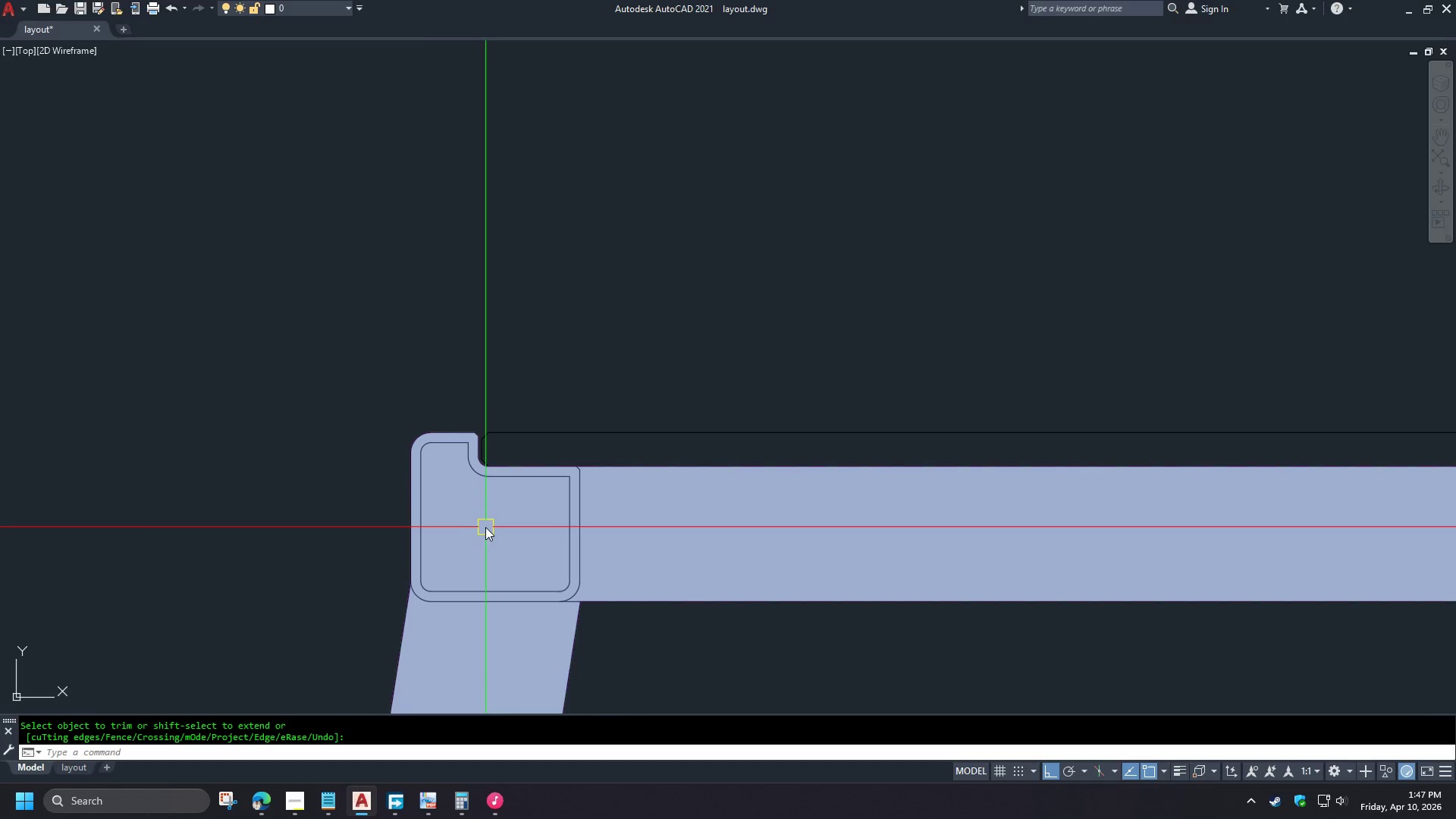 
scroll: coordinate [477, 319], scroll_direction: down, amount: 5.0
 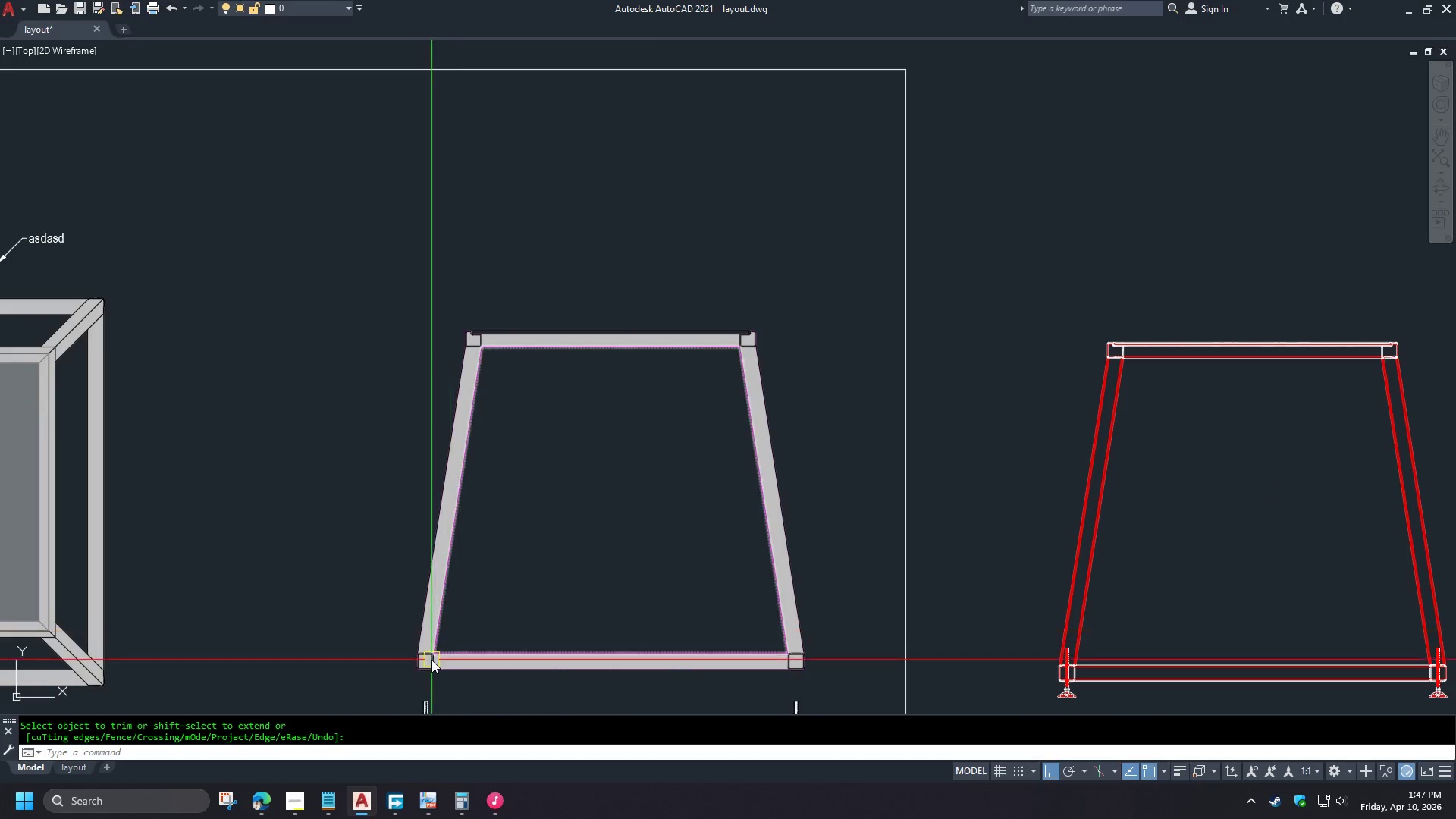 
scroll: coordinate [557, 447], scroll_direction: up, amount: 7.0
 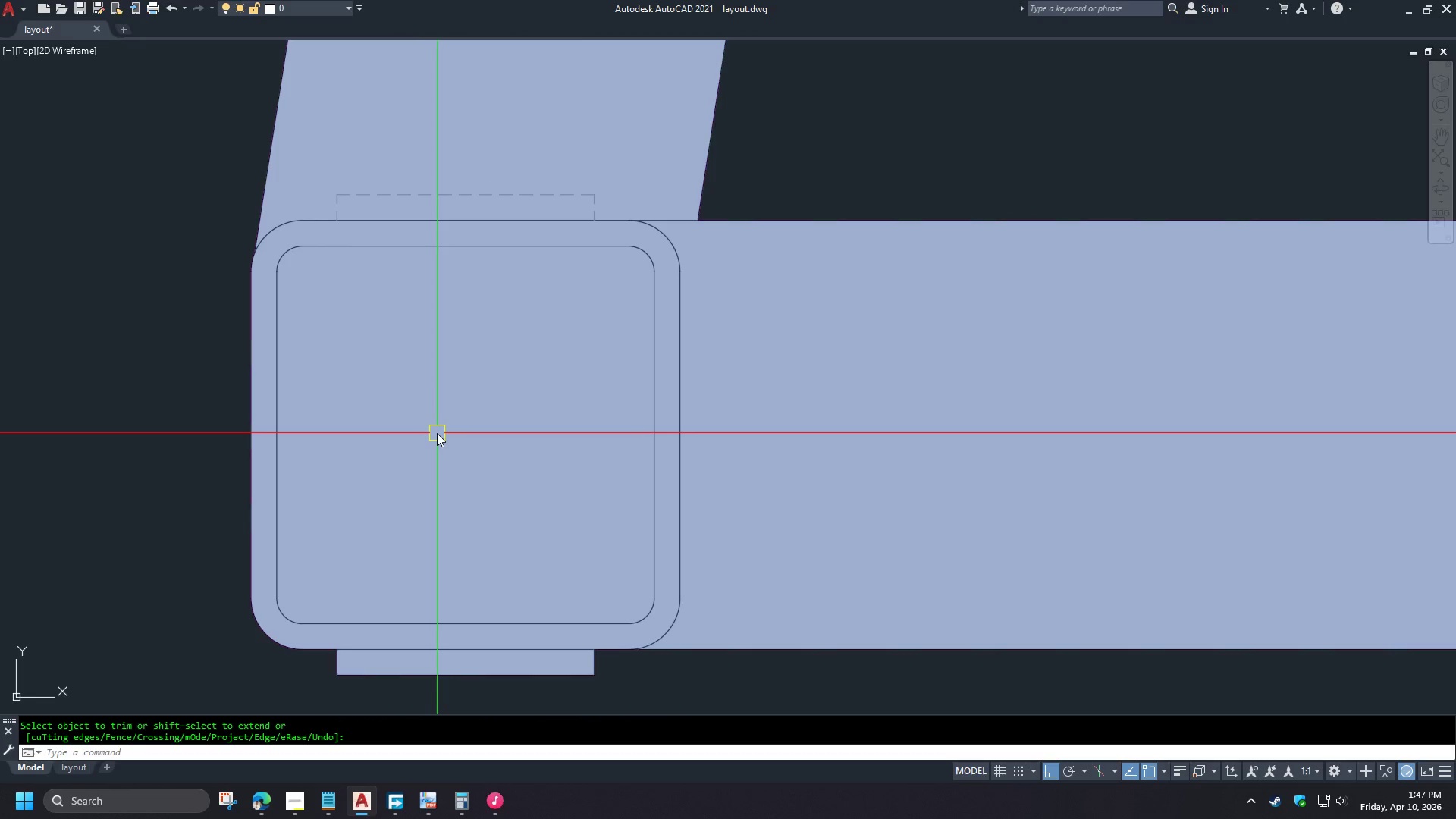 
key(H)
 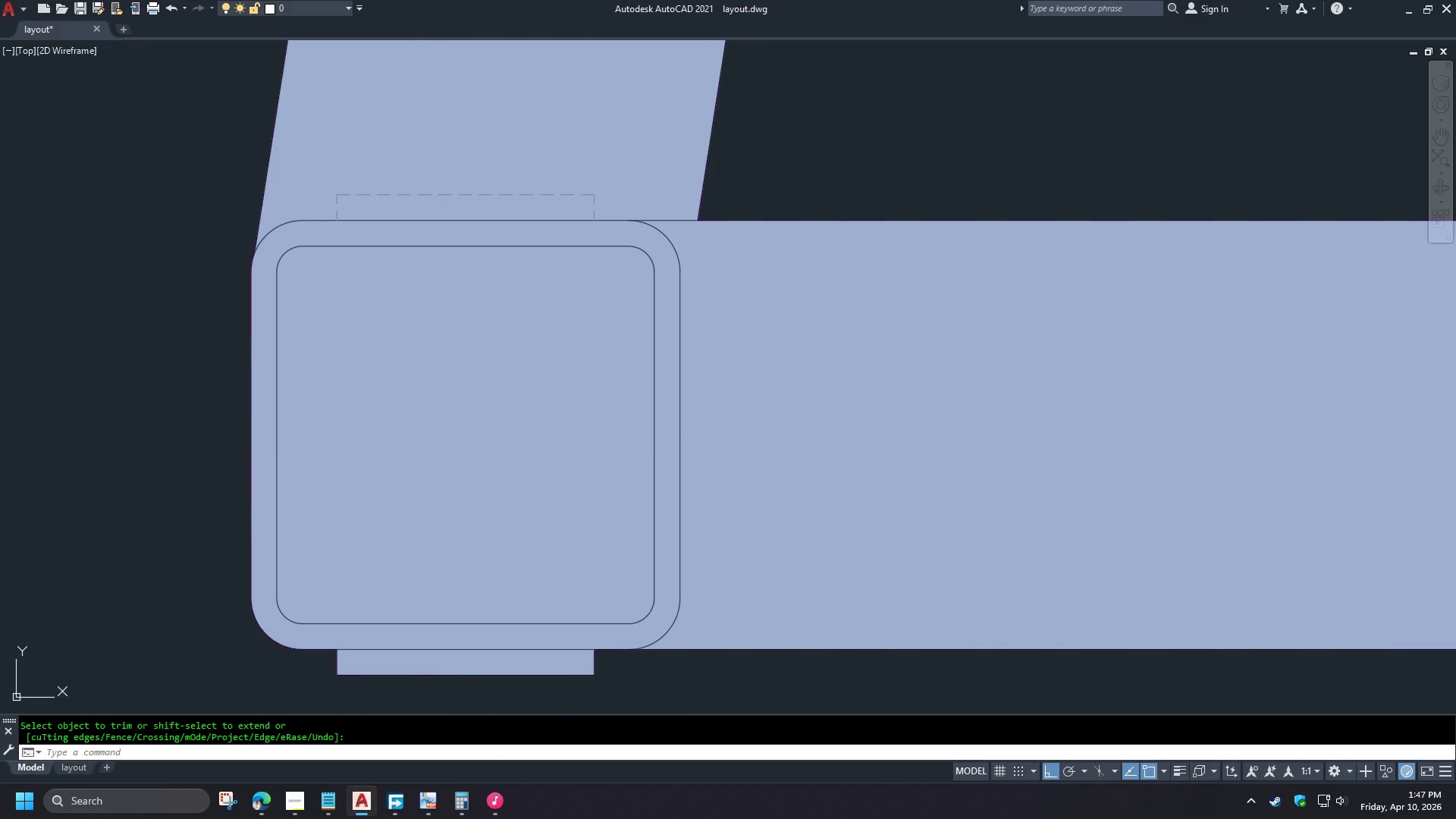 
key(Space)
 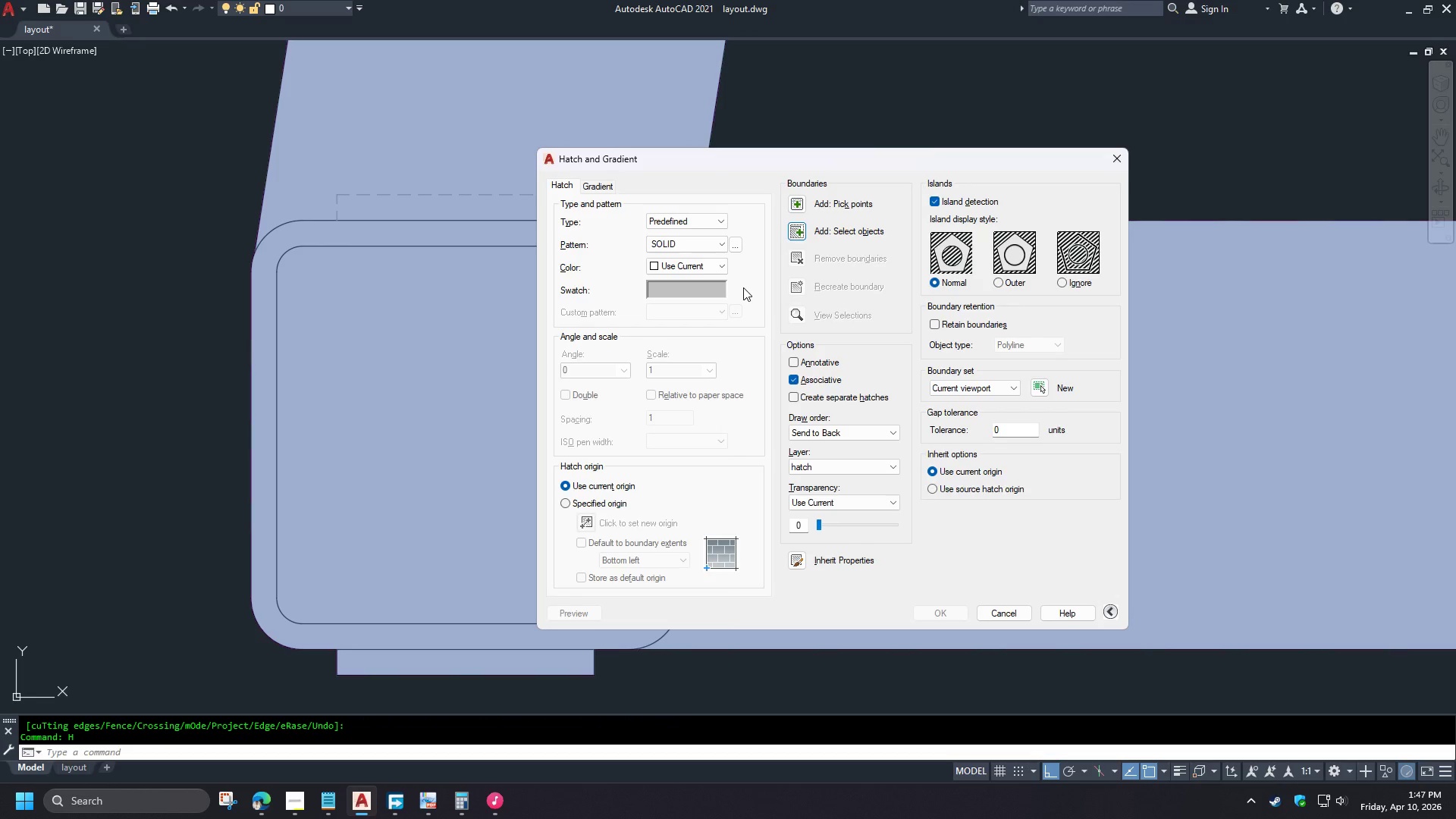 
left_click([795, 209])
 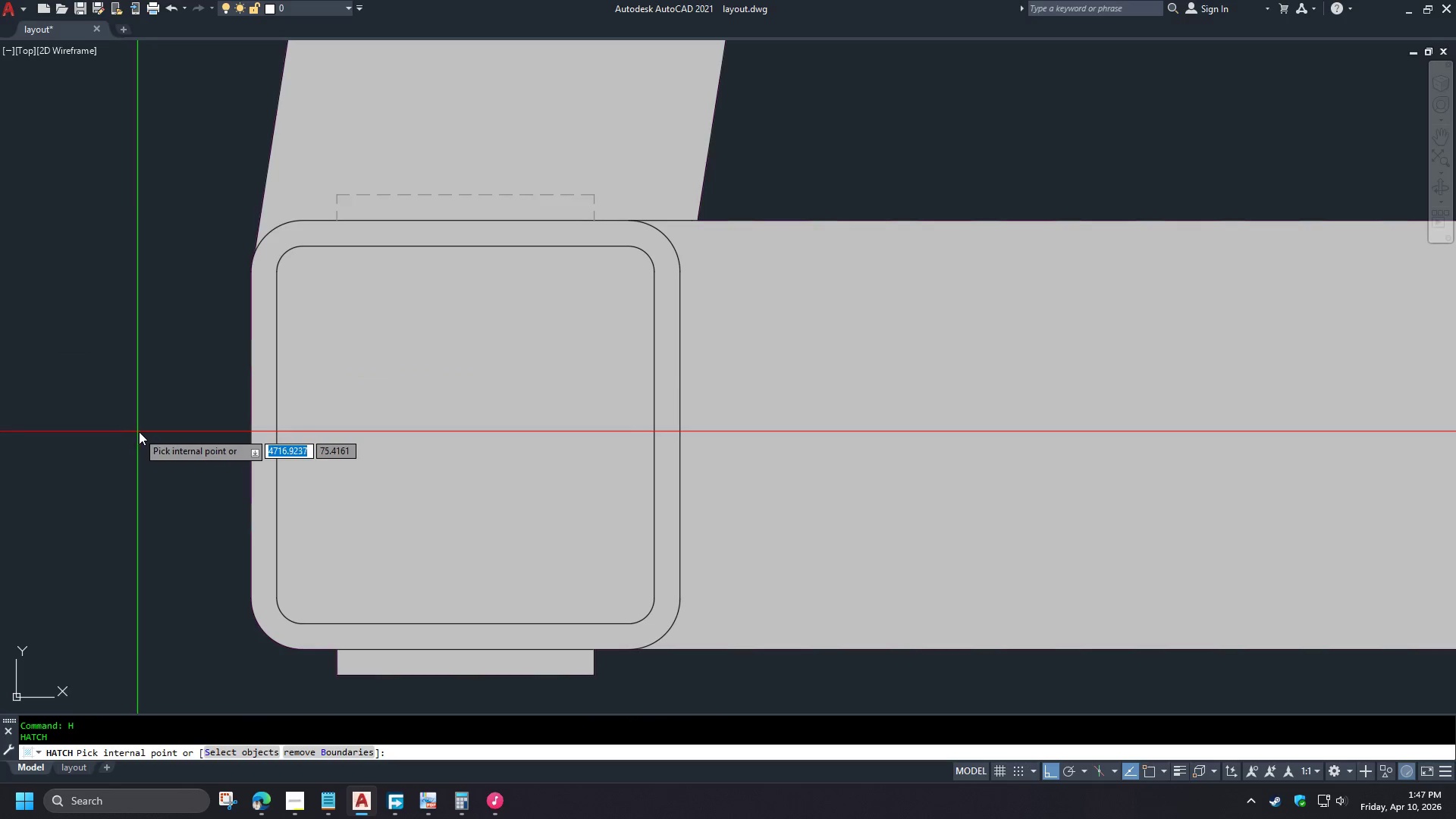 
wait(7.0)
 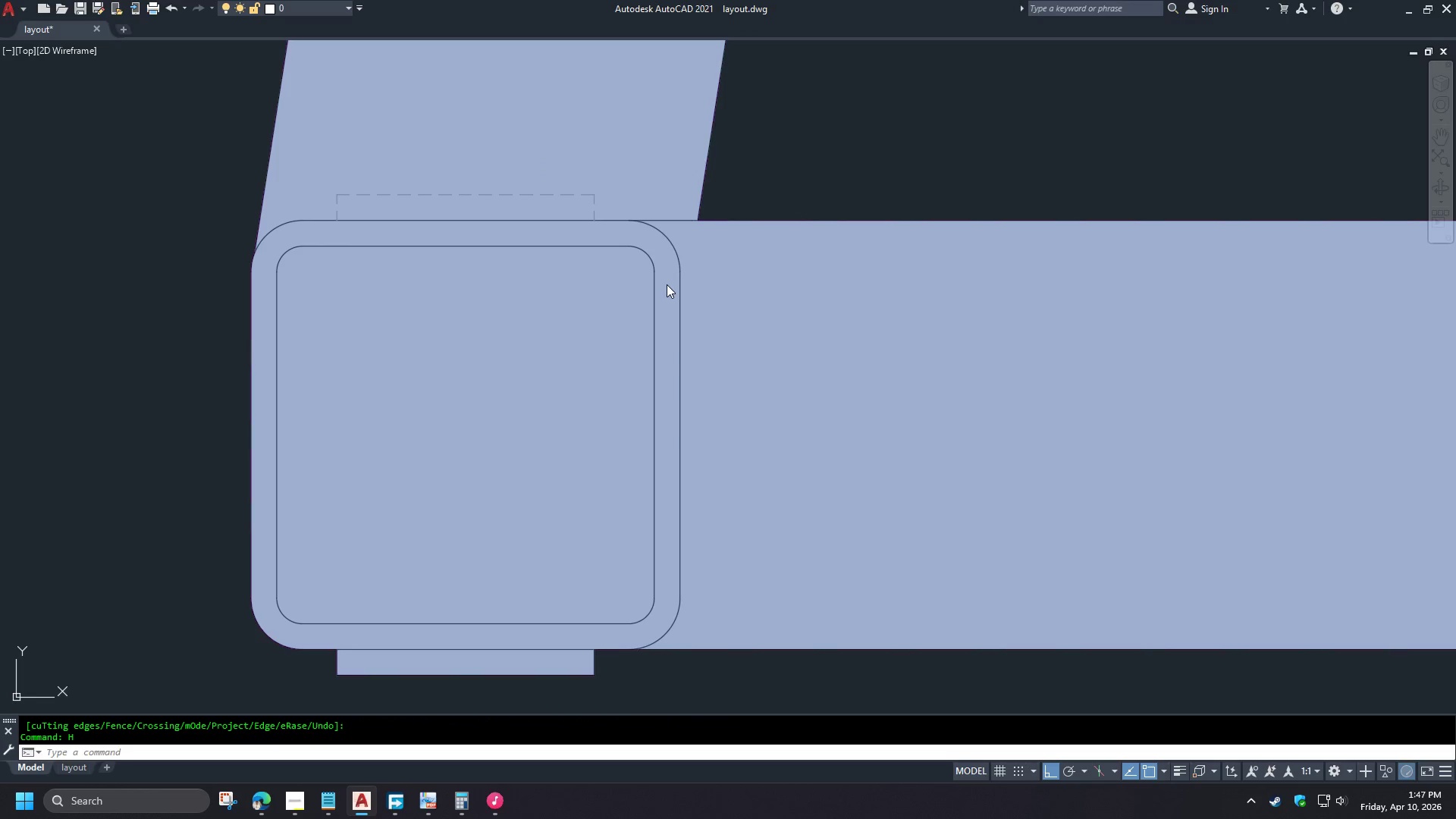 
key(Escape)
 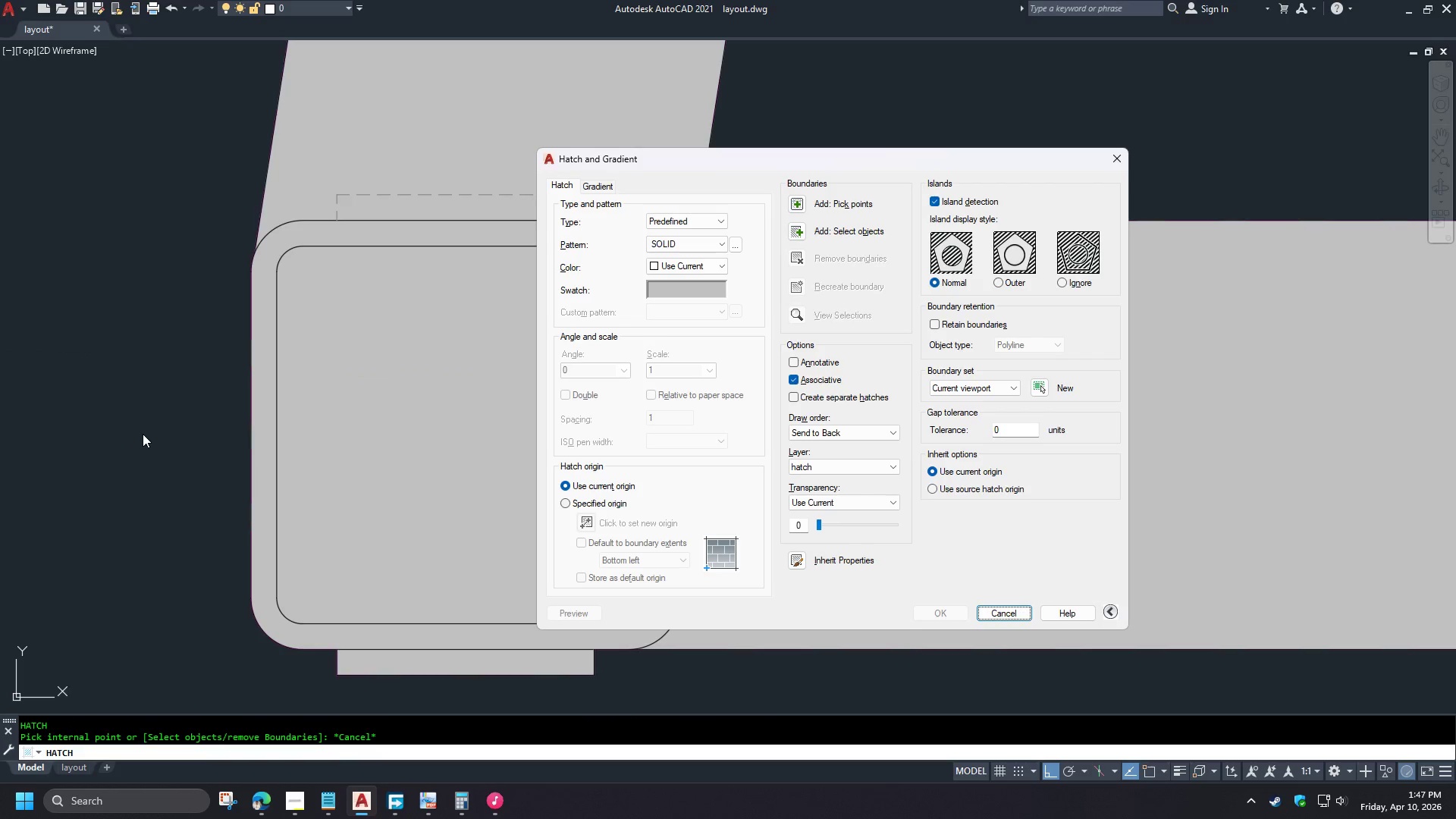 
key(Escape)
 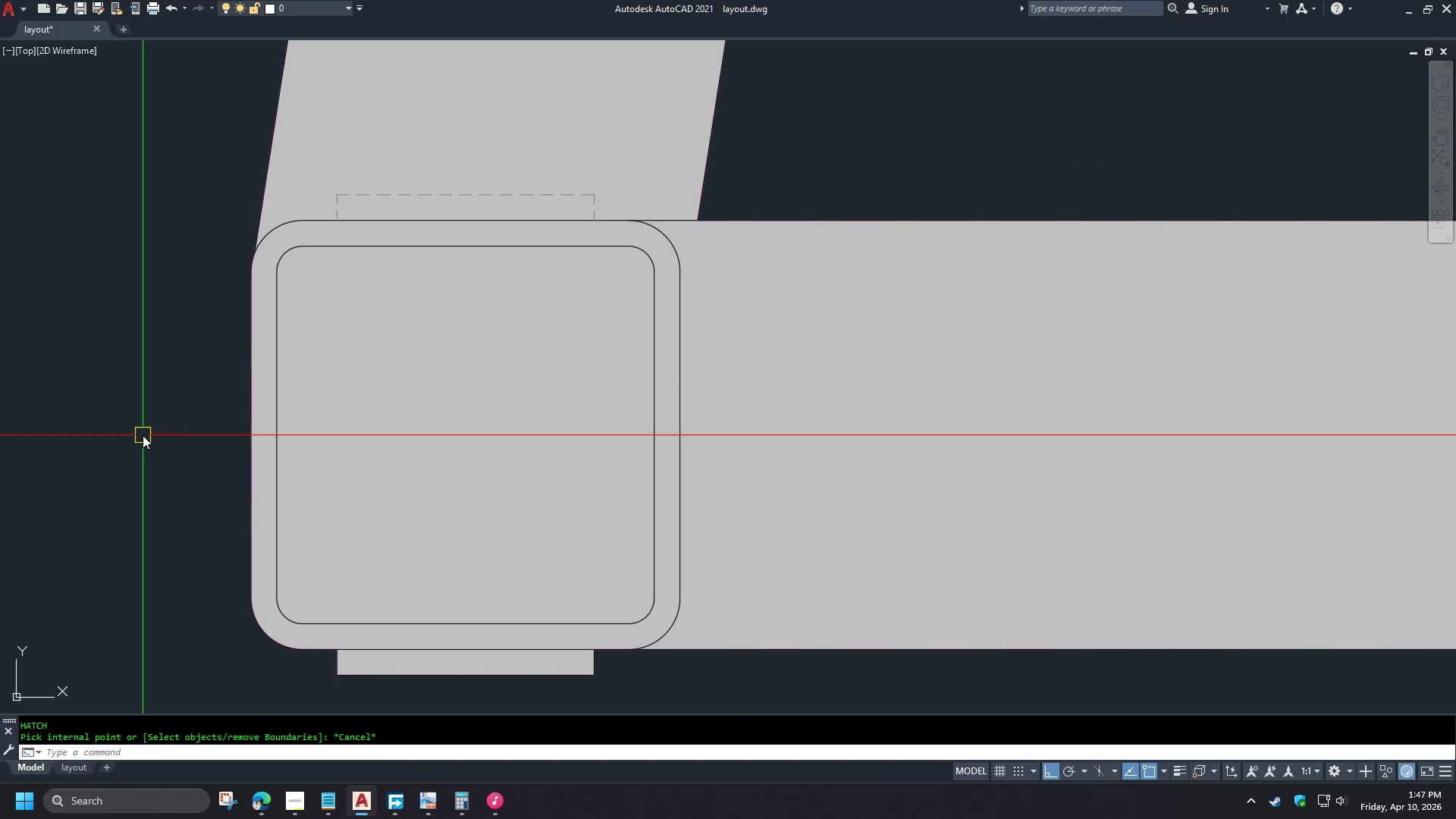 
key(Escape)
 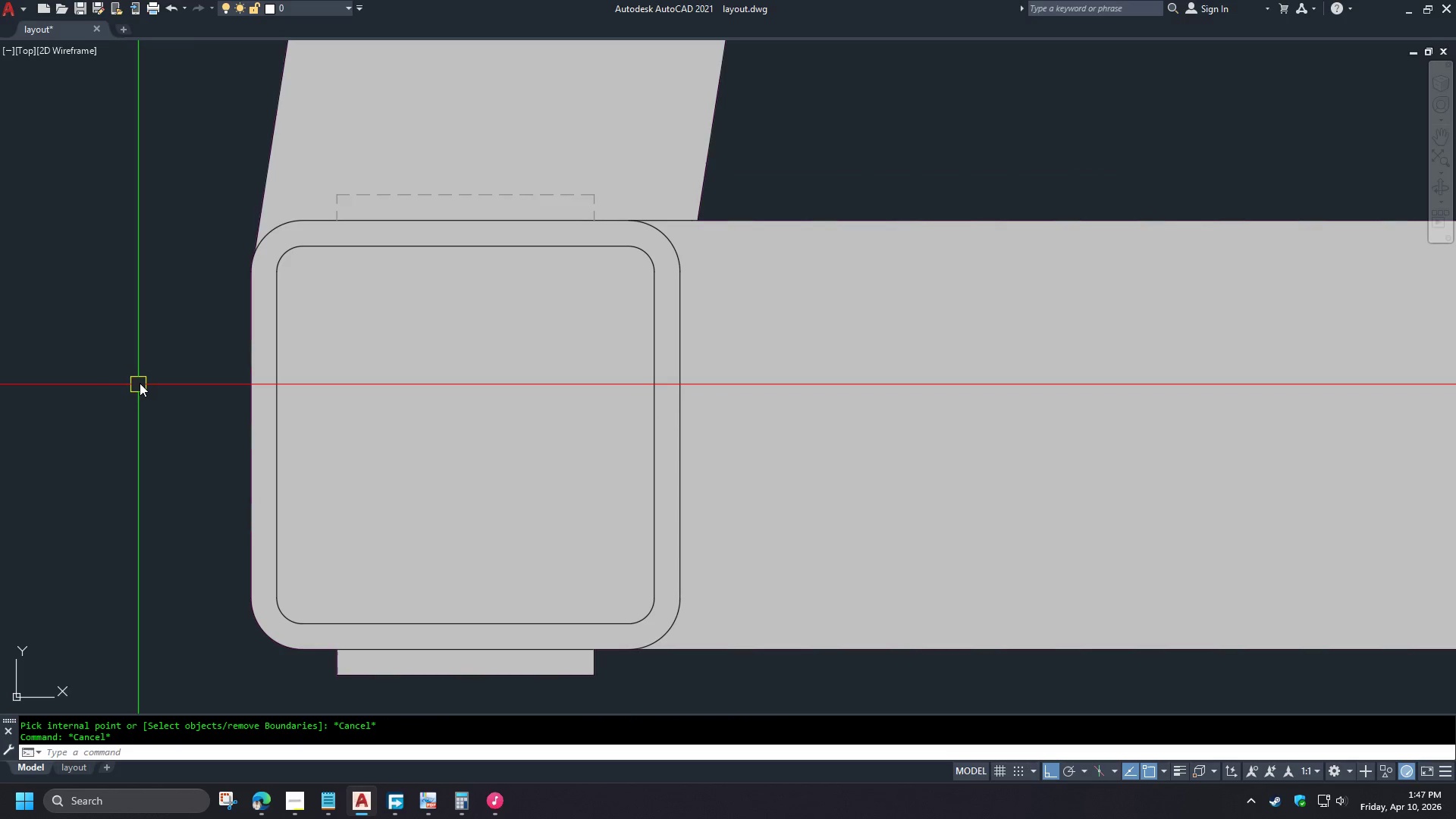 
type(rec )
 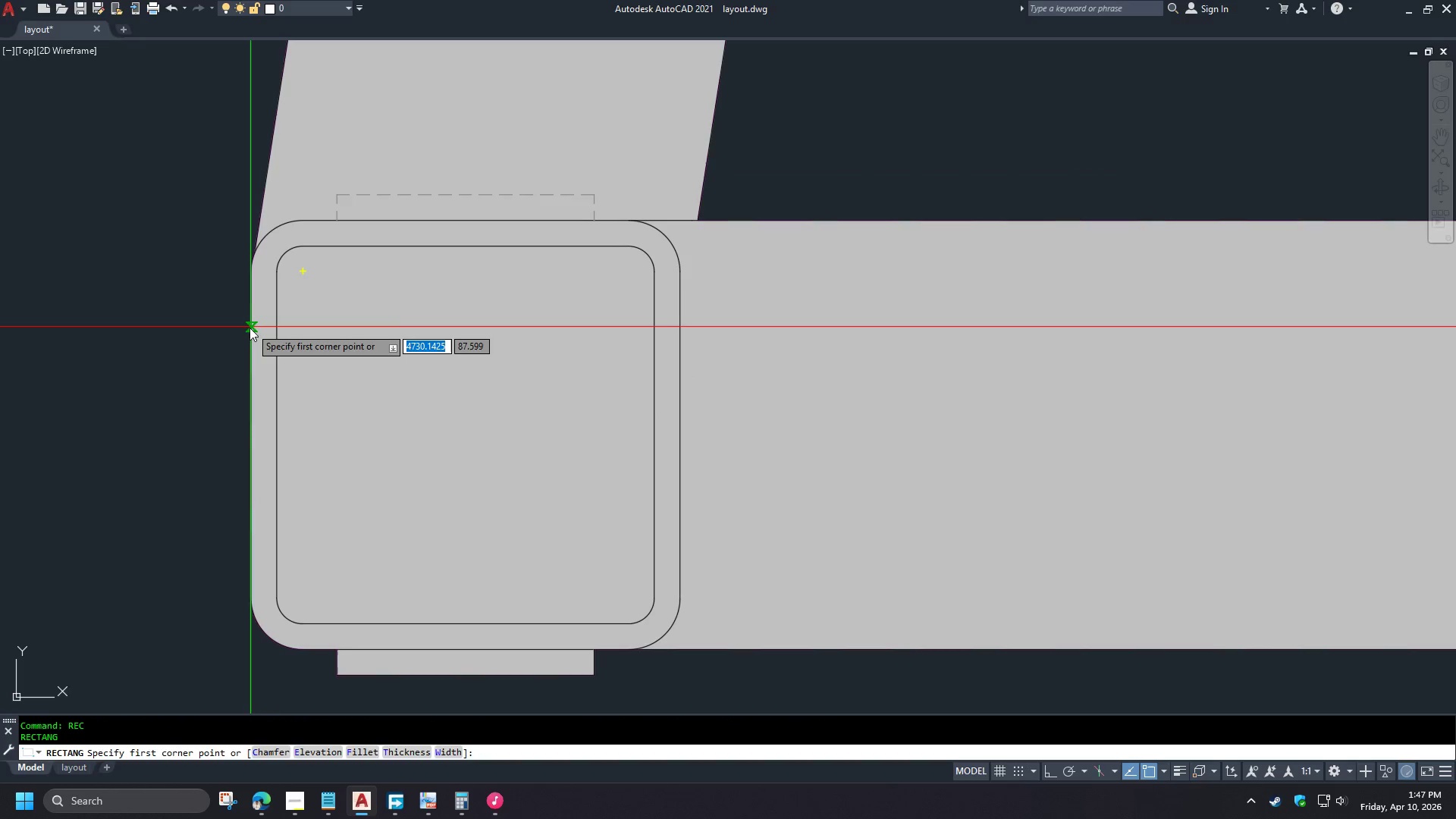 
left_click([249, 329])
 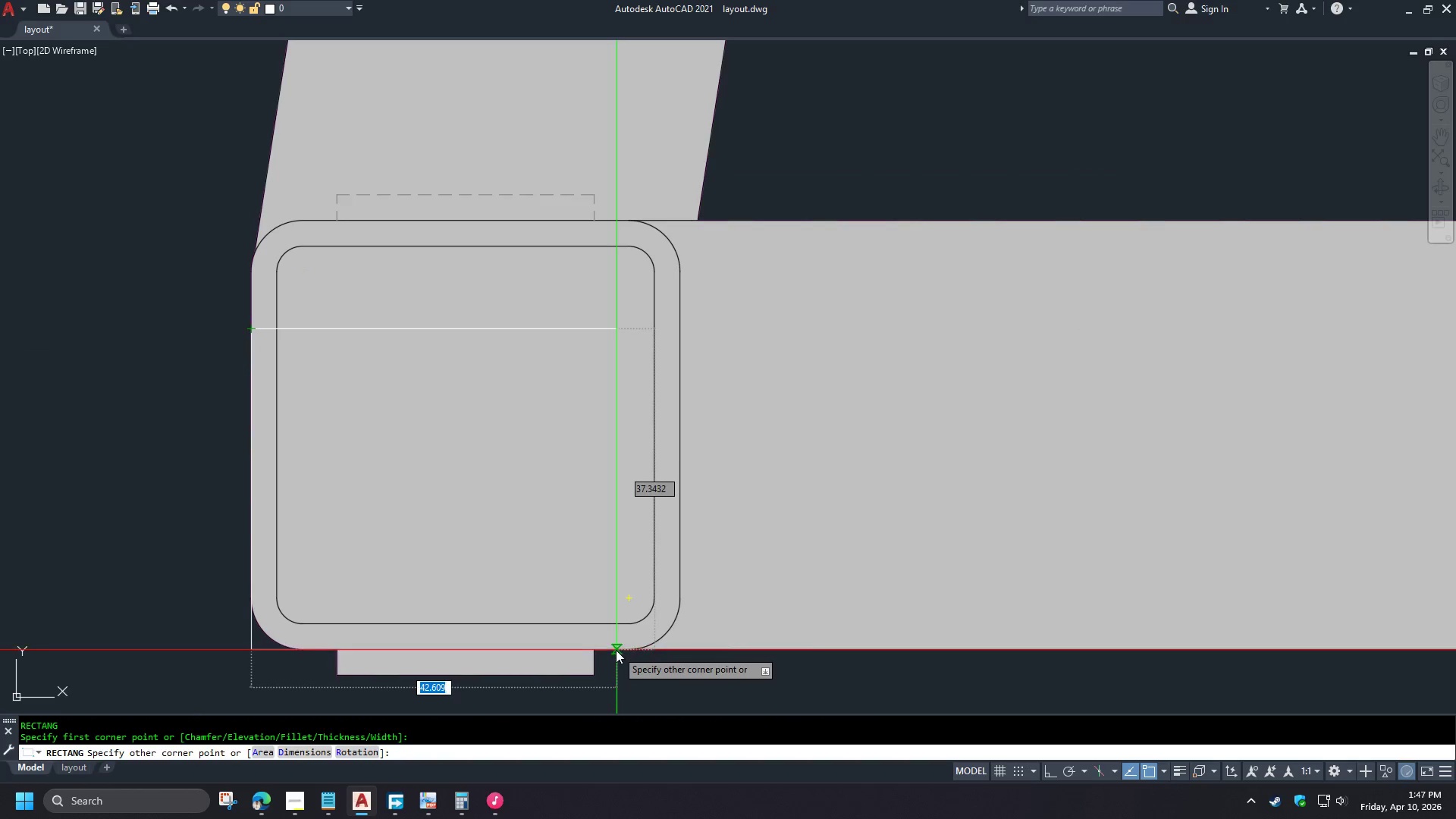 
left_click([615, 650])
 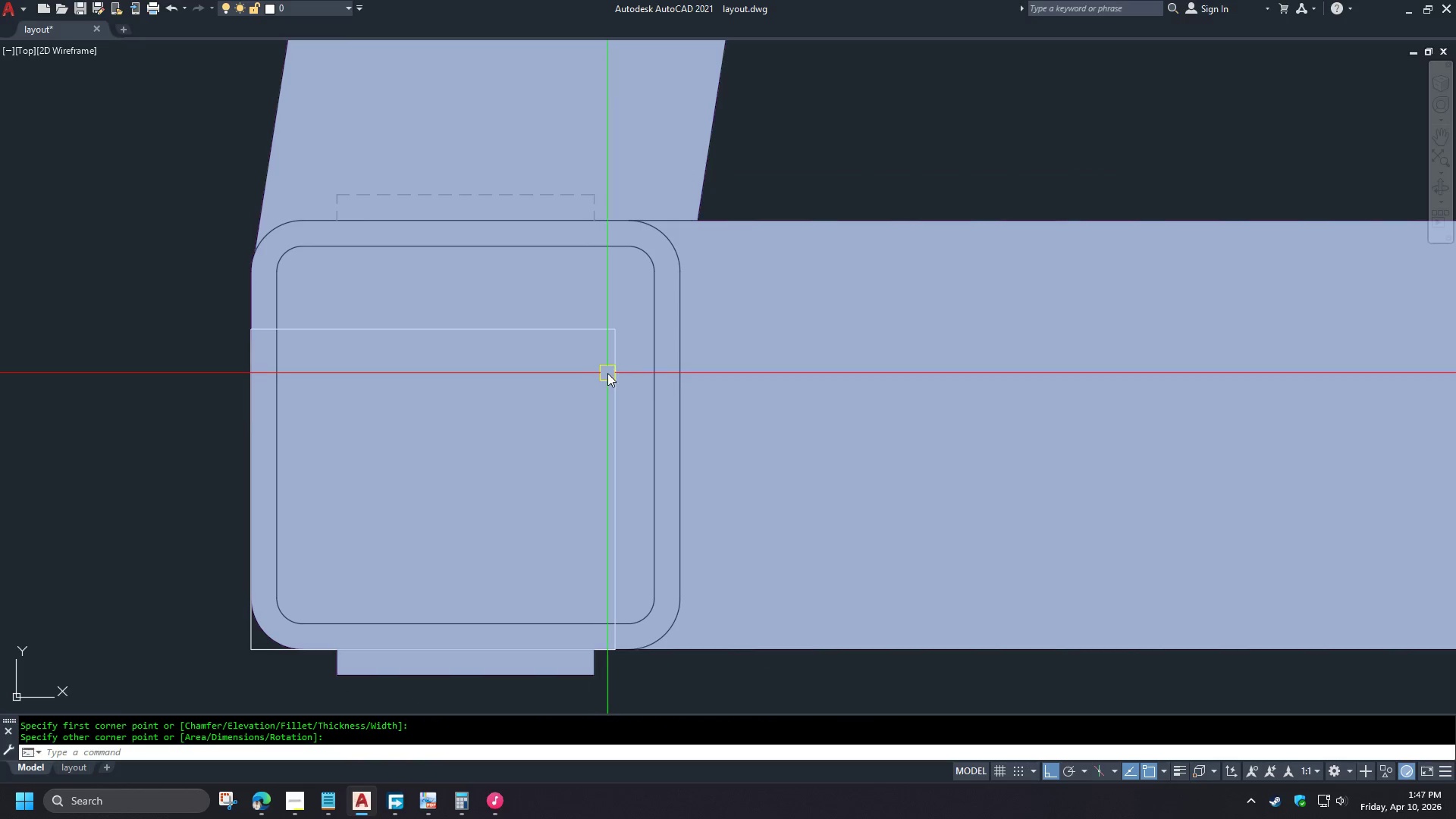 
left_click([613, 373])
 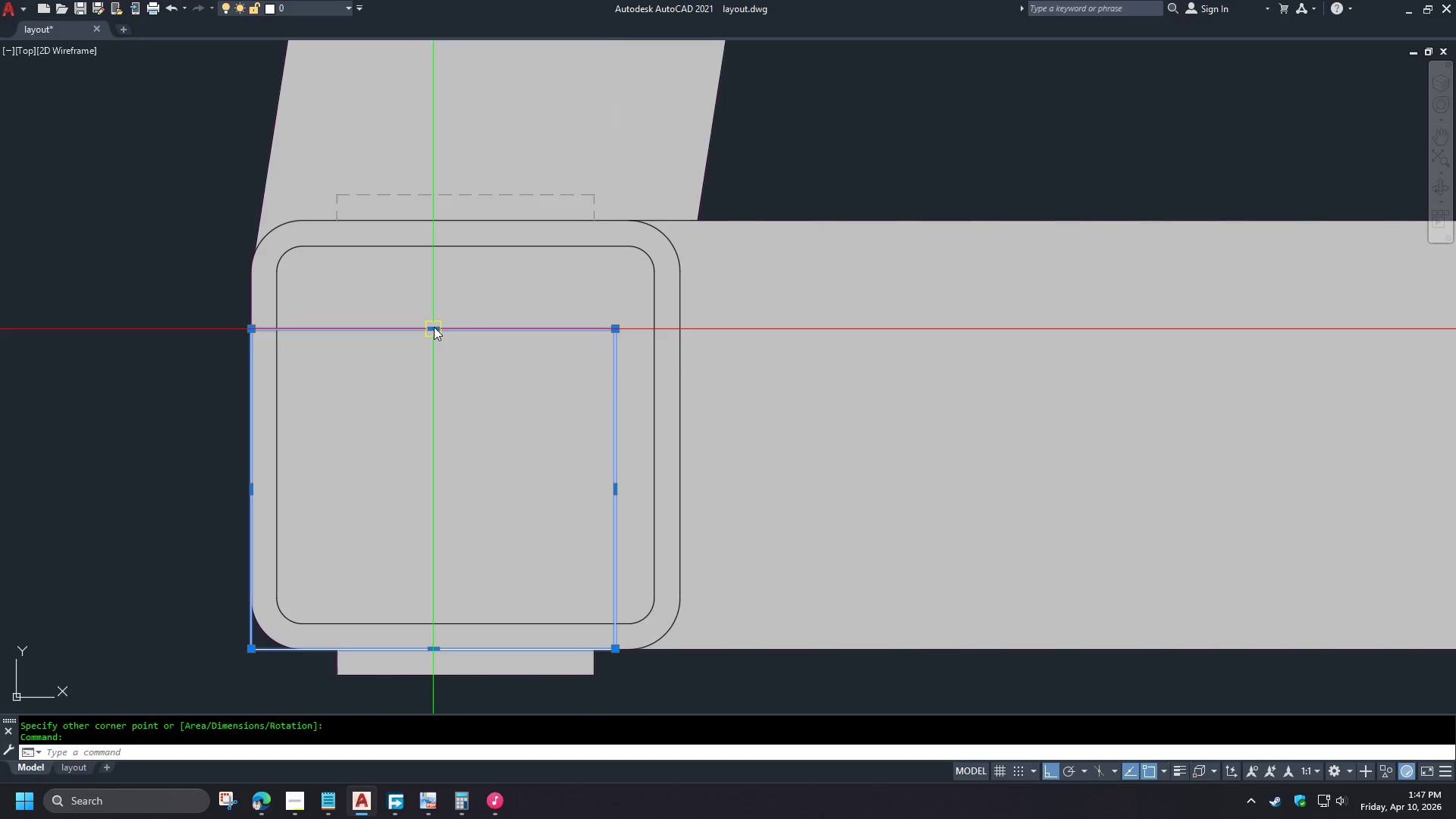 
left_click_drag(start_coordinate=[434, 327], to_coordinate=[434, 320])
 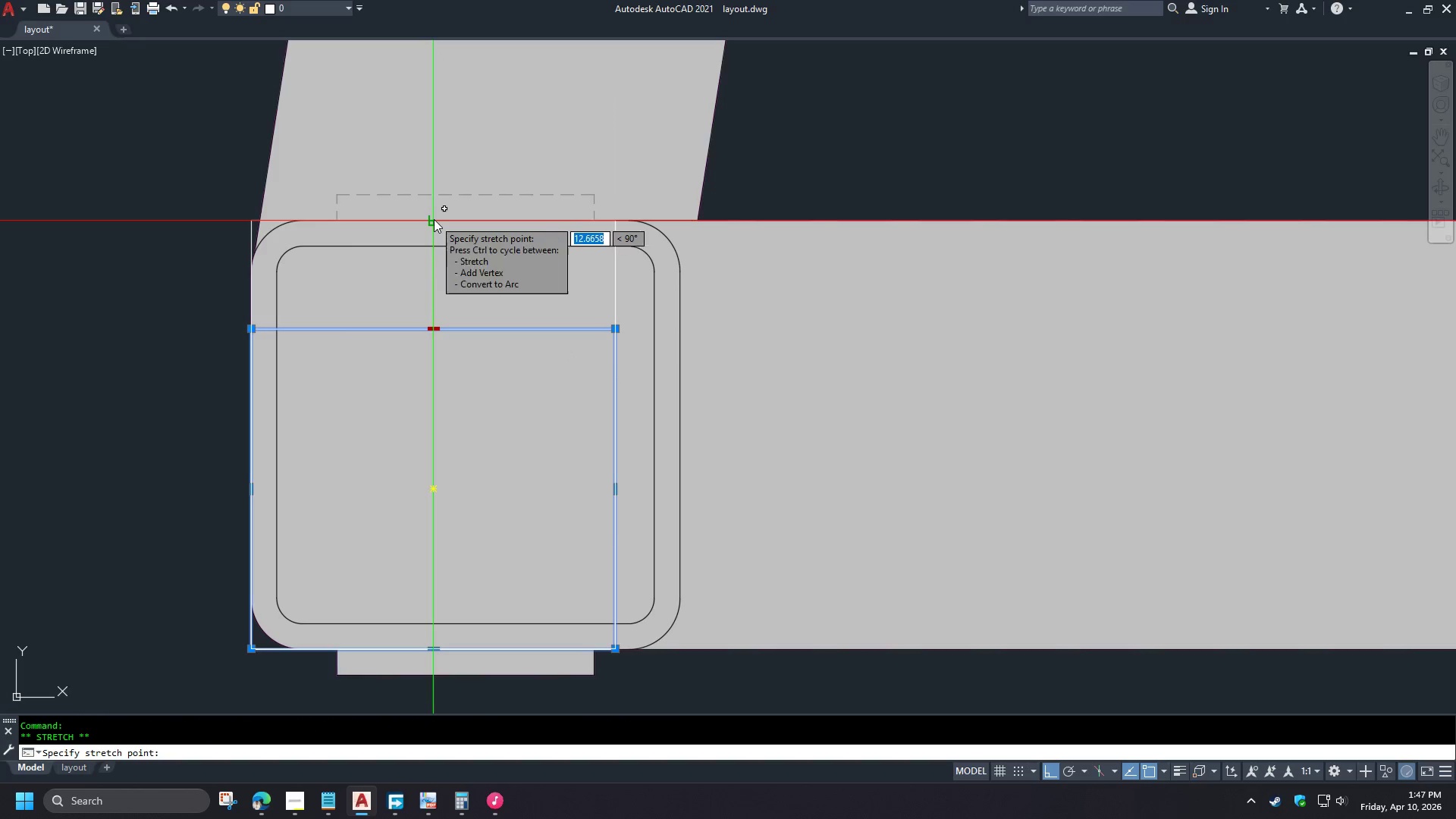 
left_click([434, 219])
 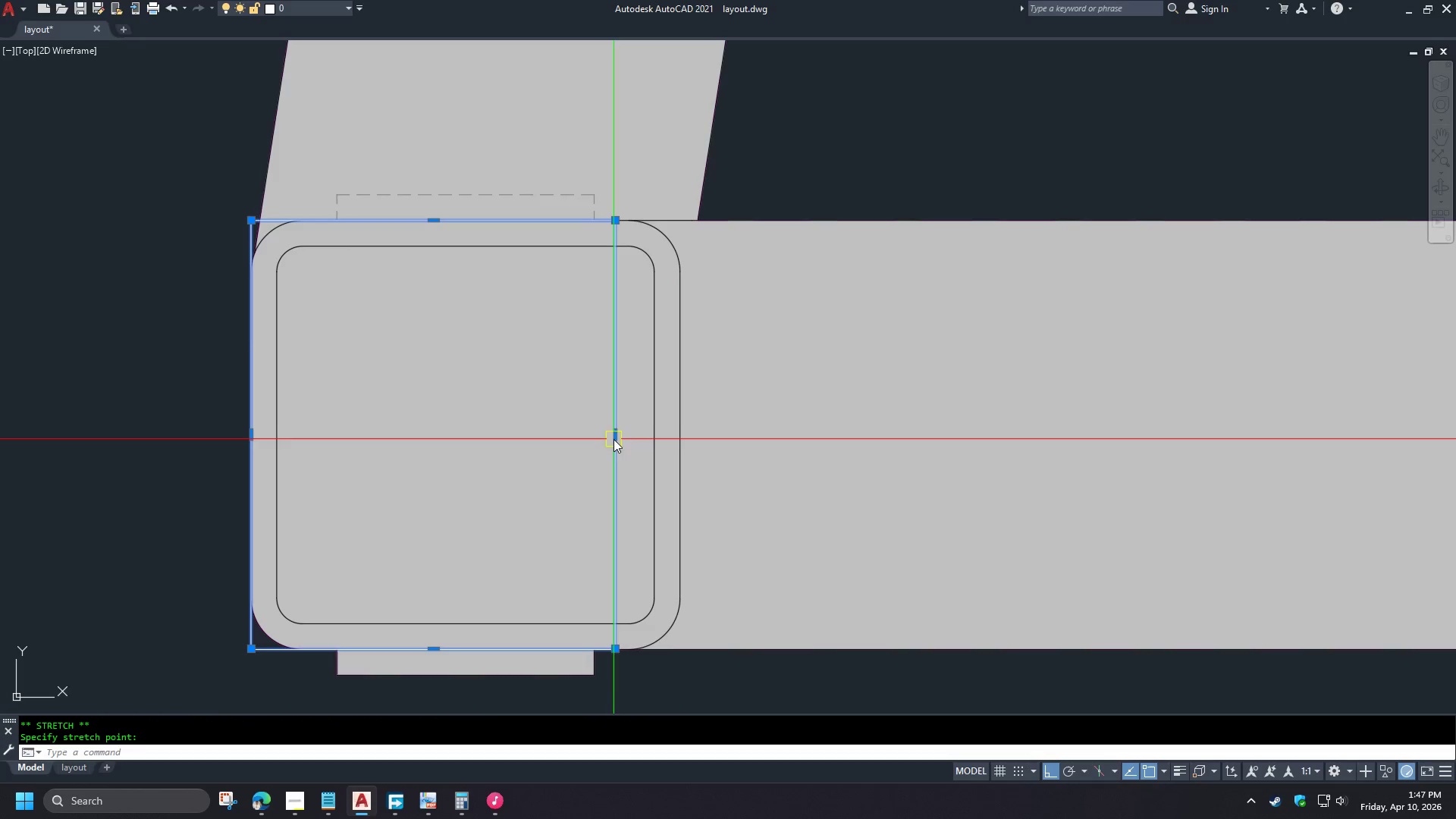 
left_click_drag(start_coordinate=[614, 435], to_coordinate=[619, 435])
 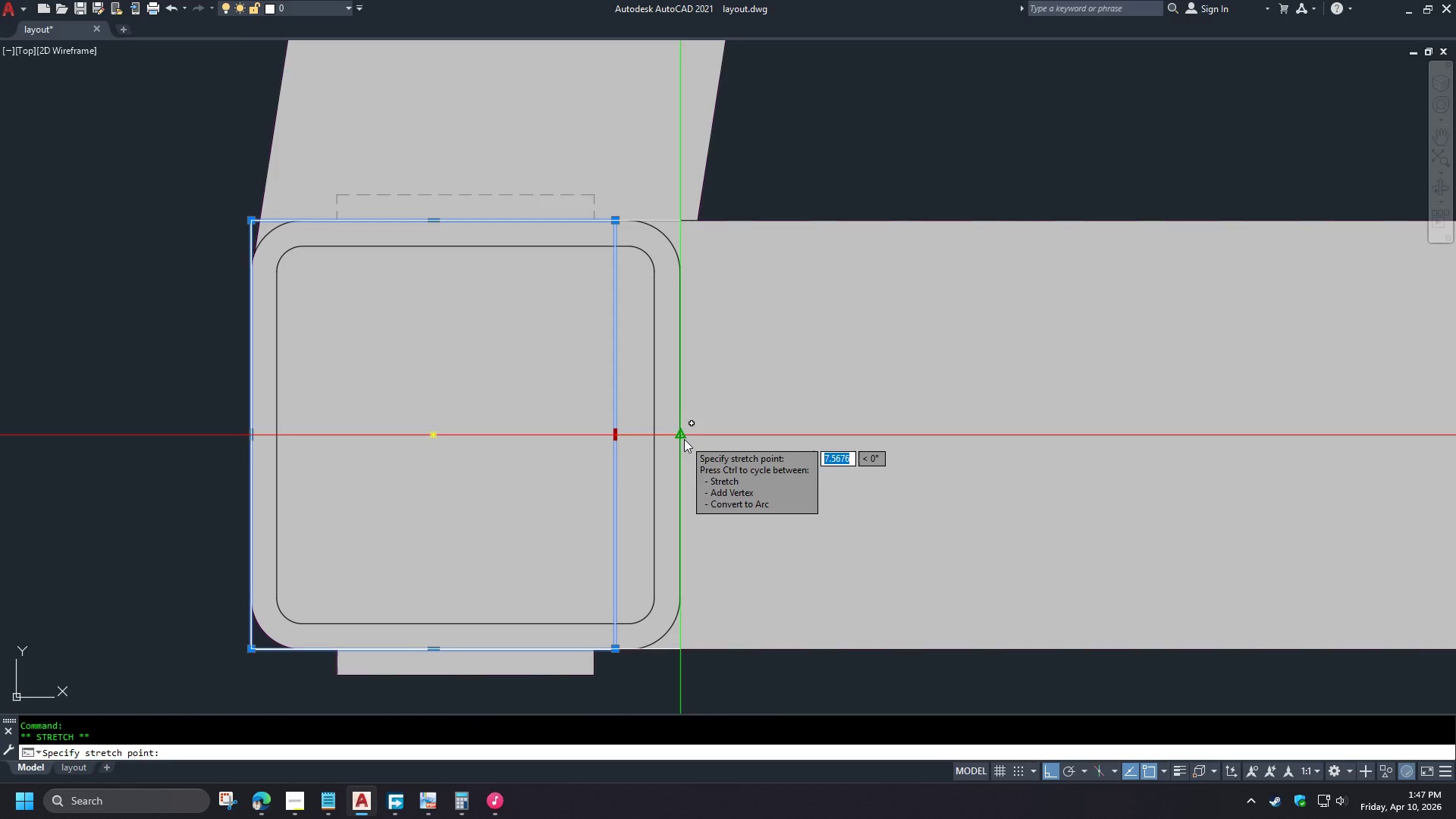 
left_click([684, 439])
 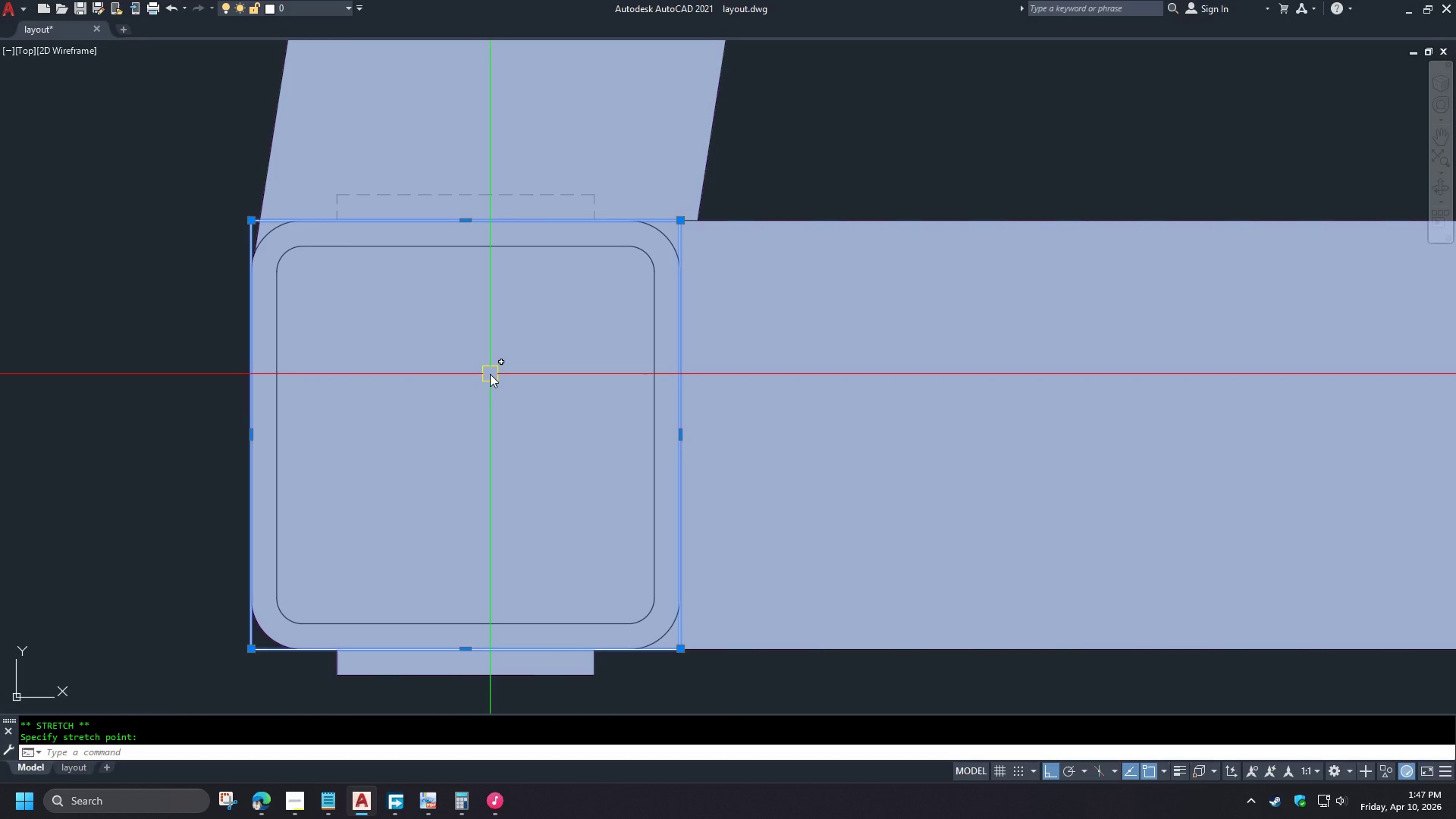 
key(F)
 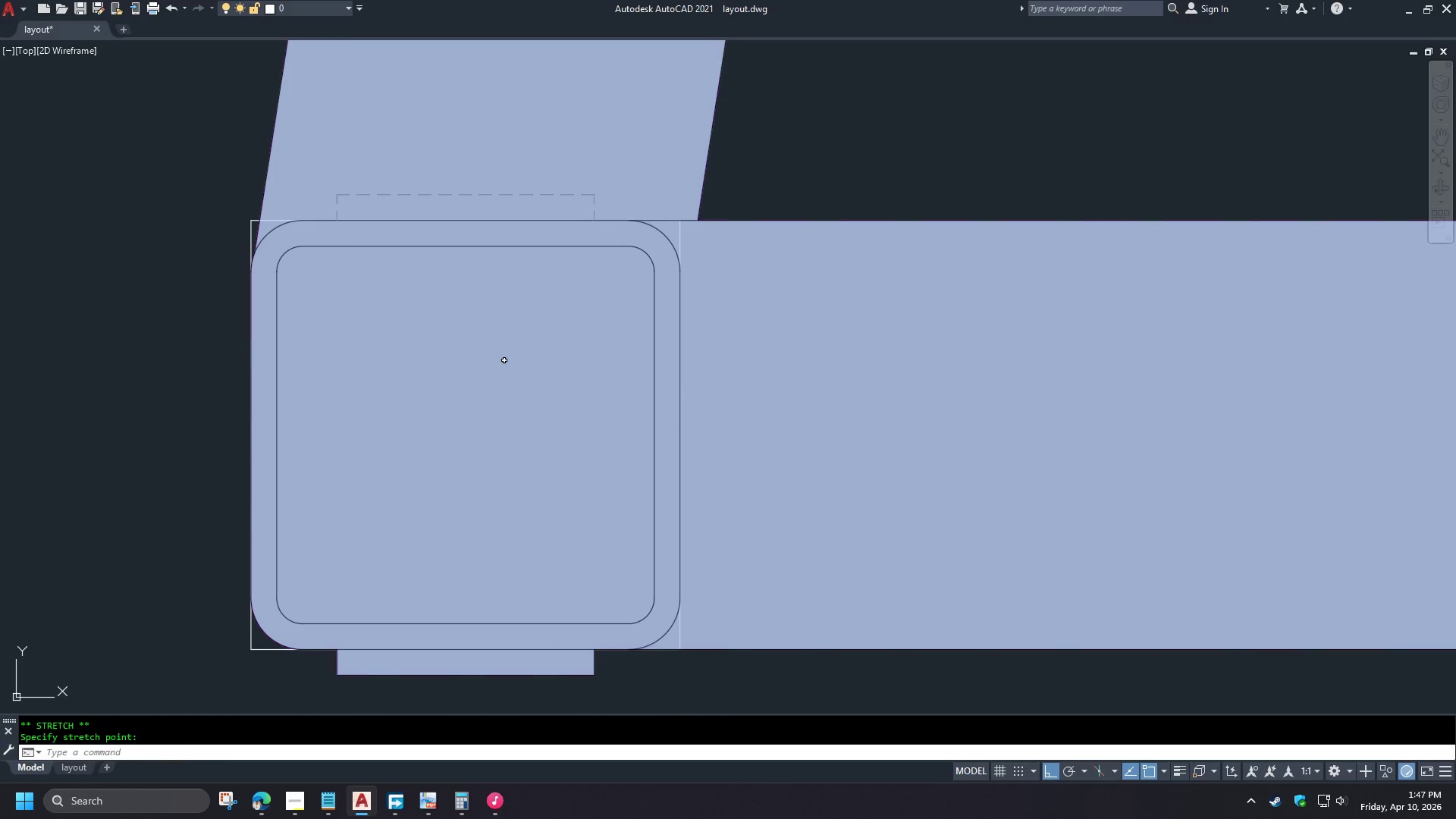 
key(Space)
 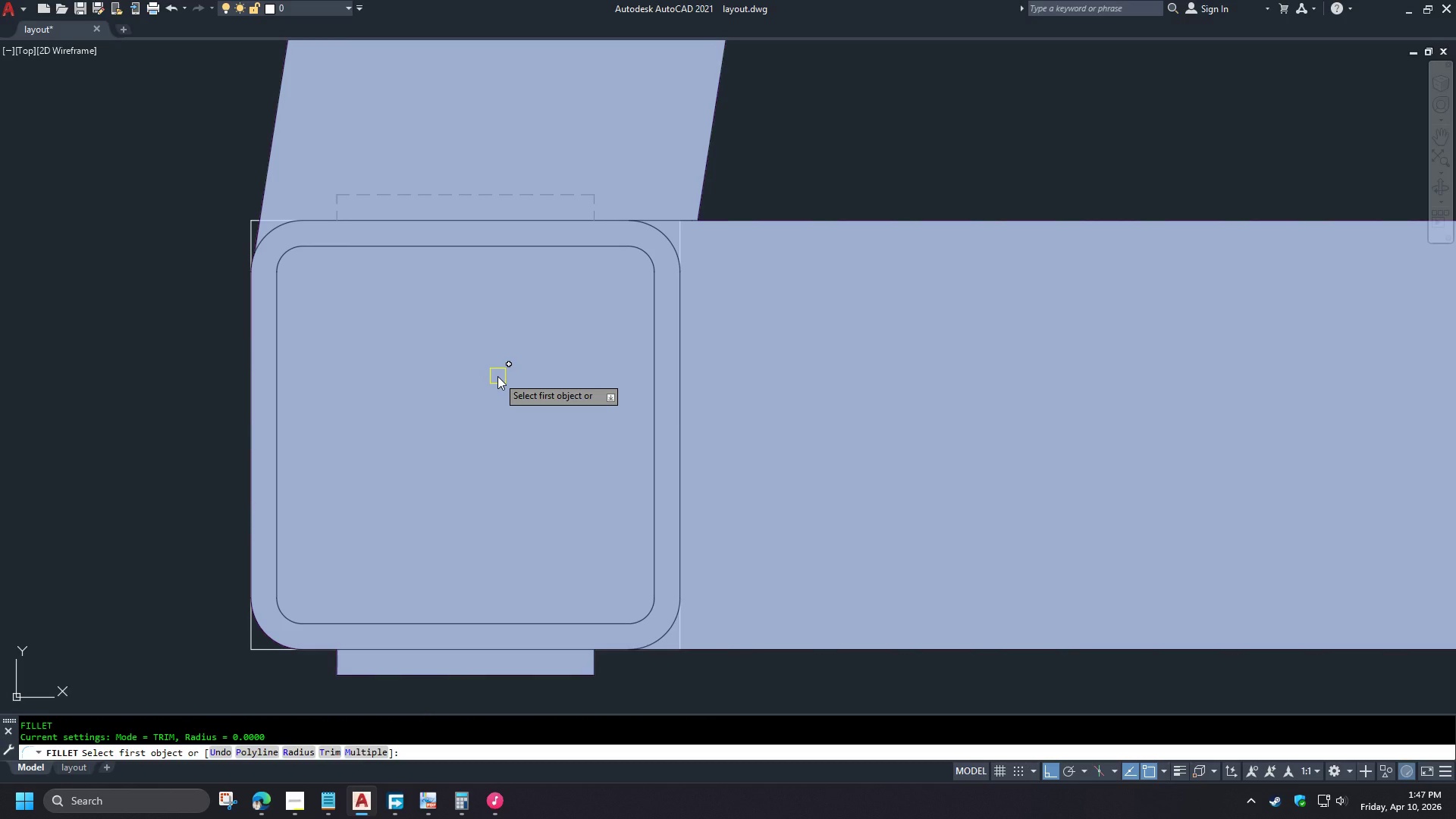 
key(R)
 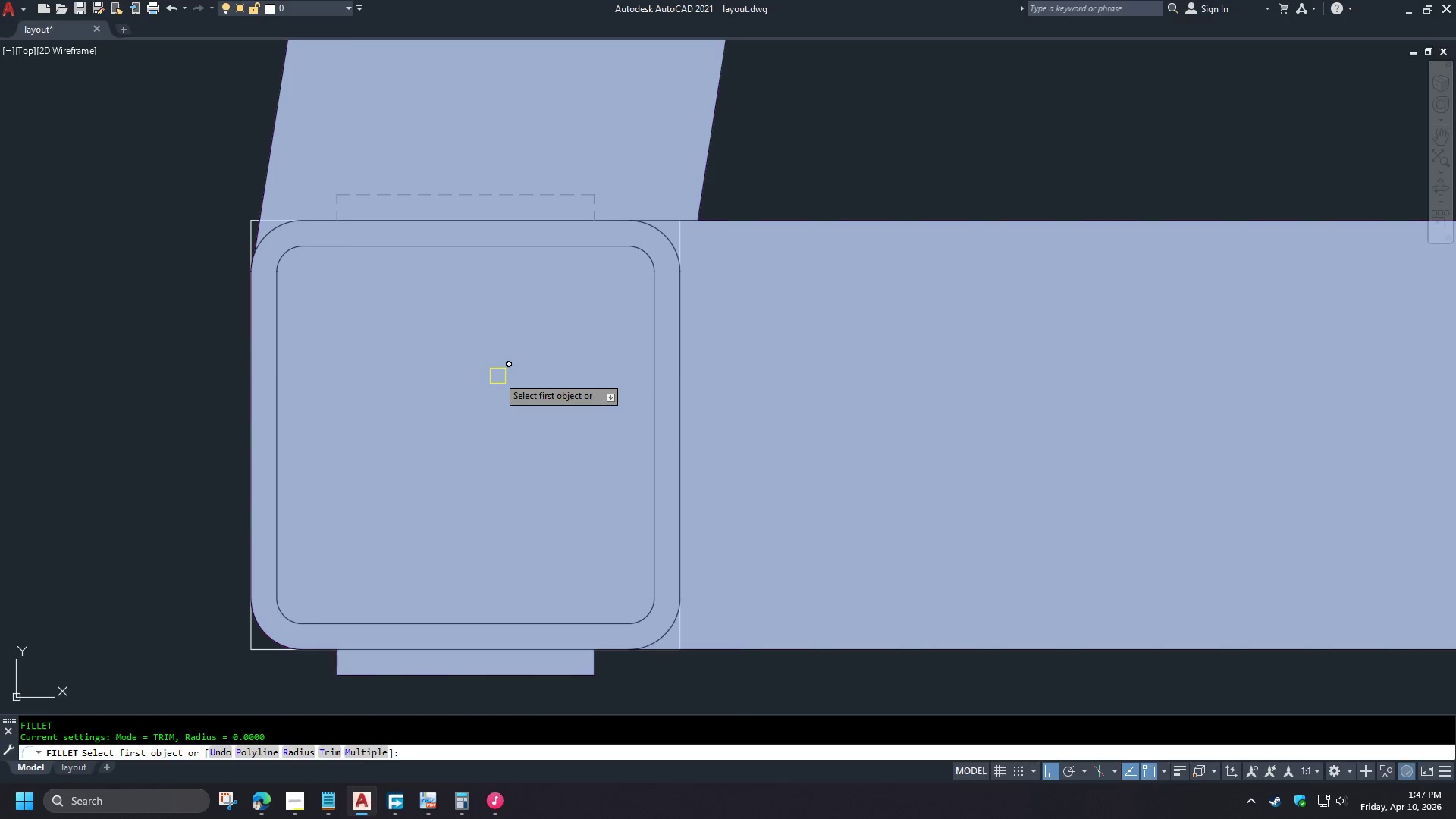 
key(Space)
 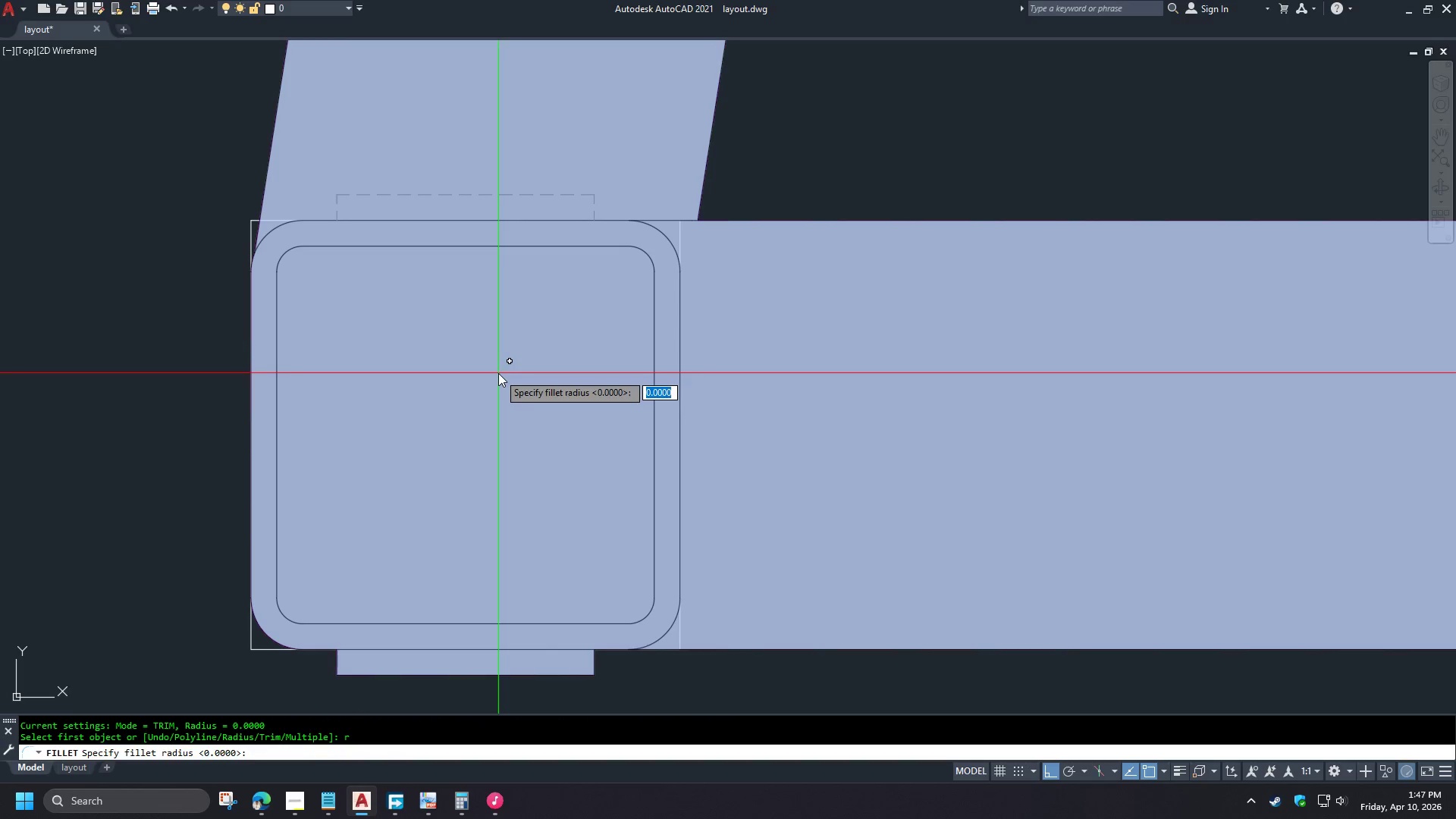 
key(6)
 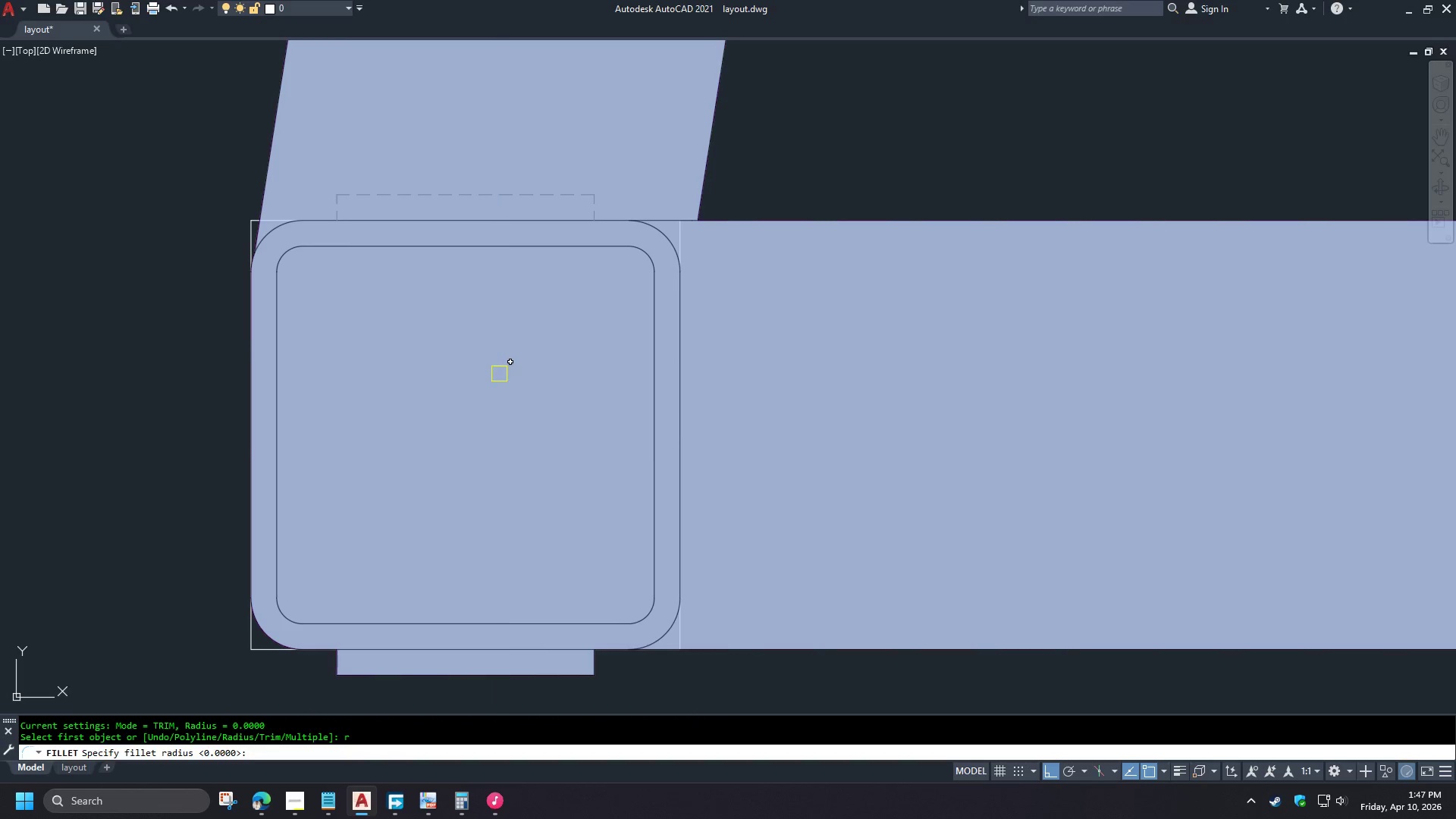 
key(Space)
 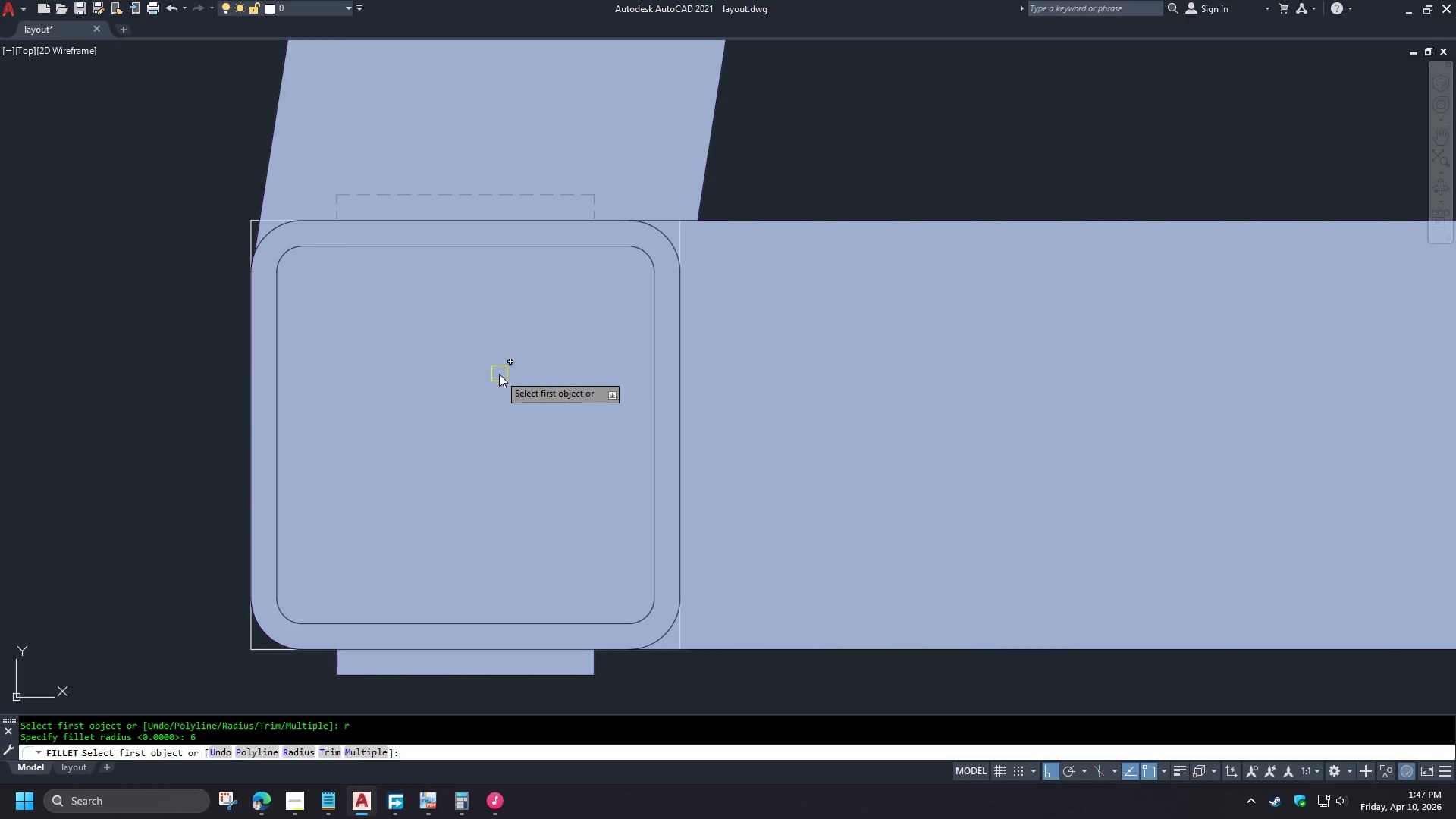 
key(P)
 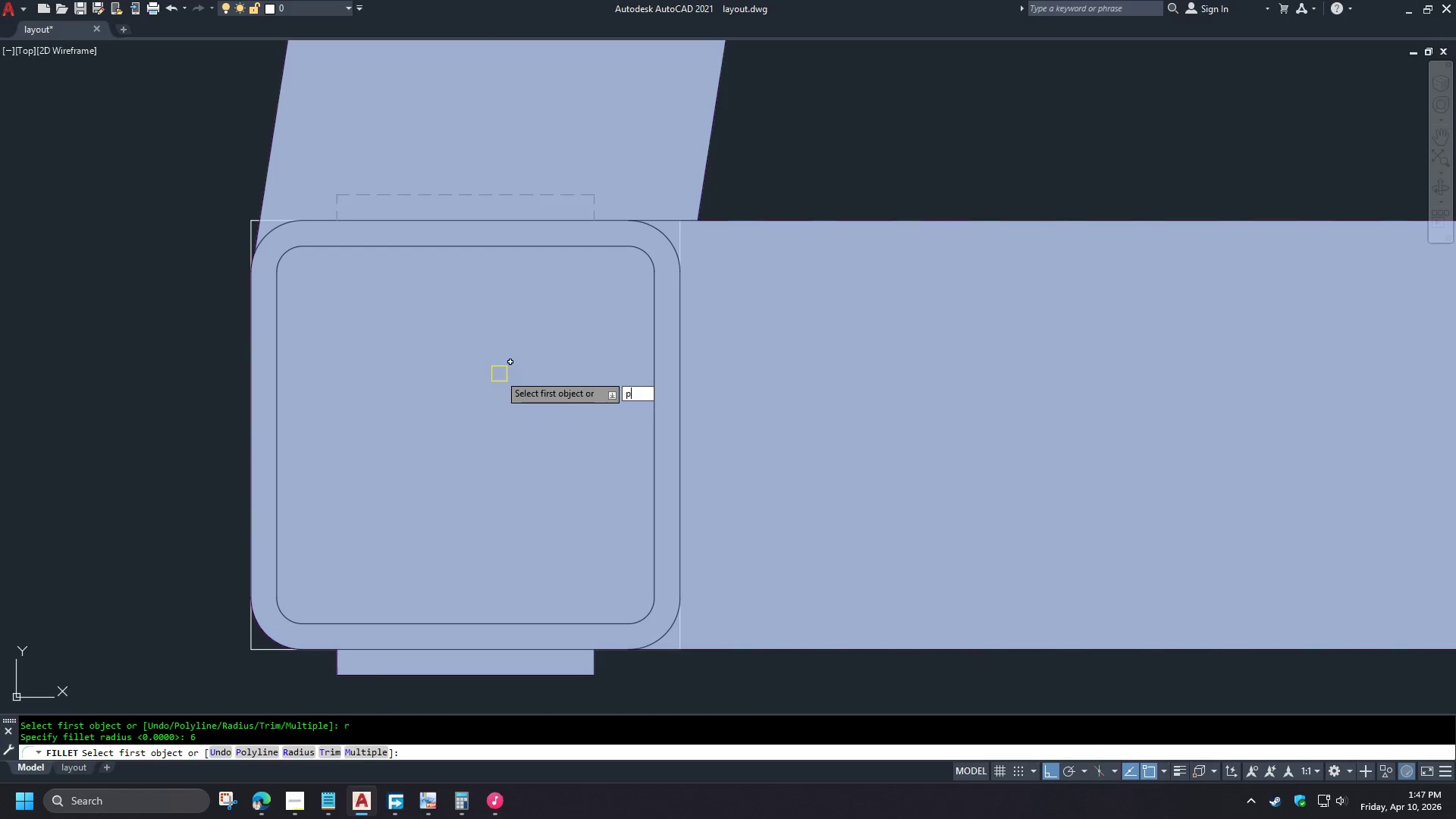 
key(Space)
 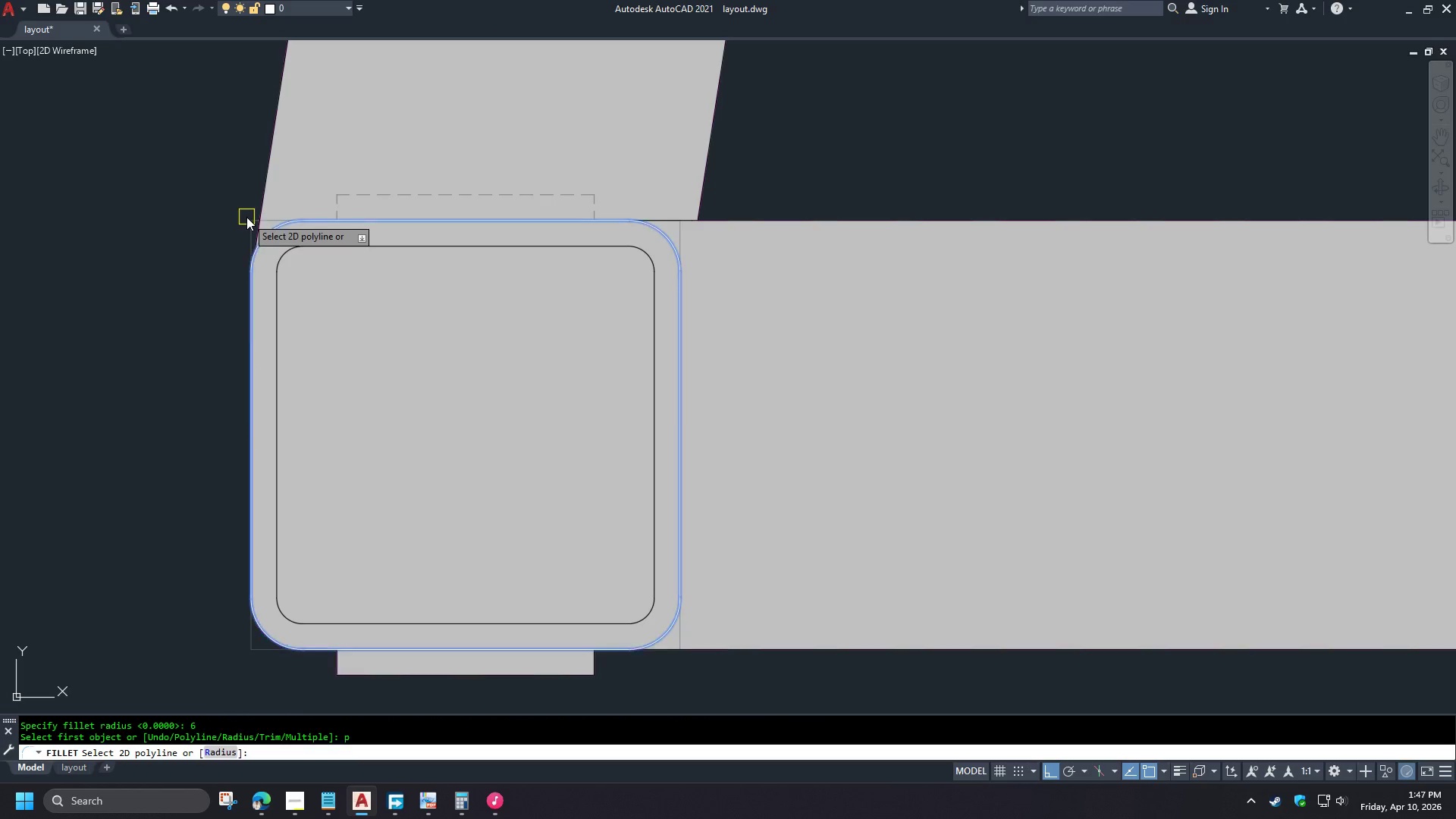 
left_click([246, 217])
 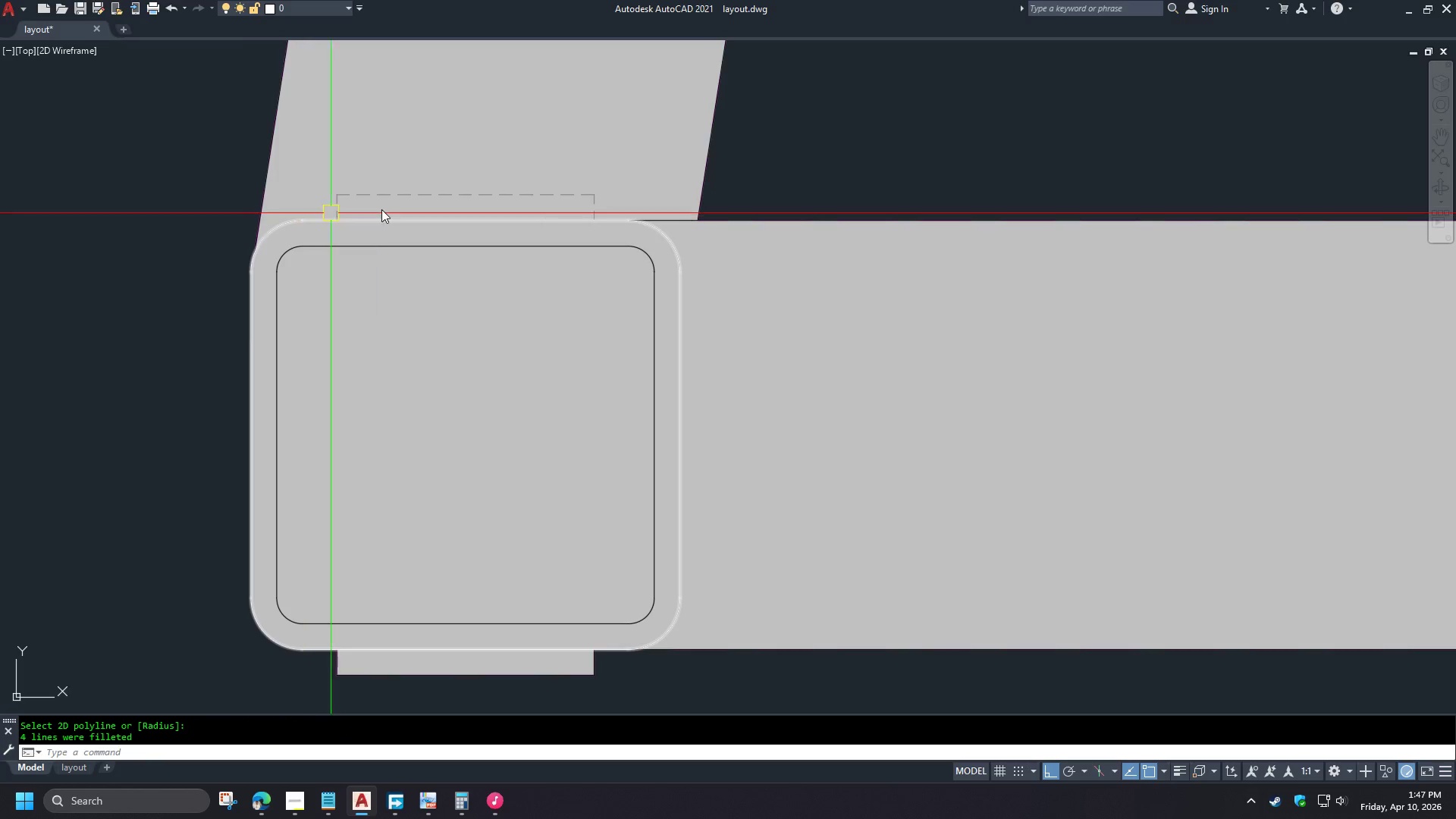 
type(ma )
 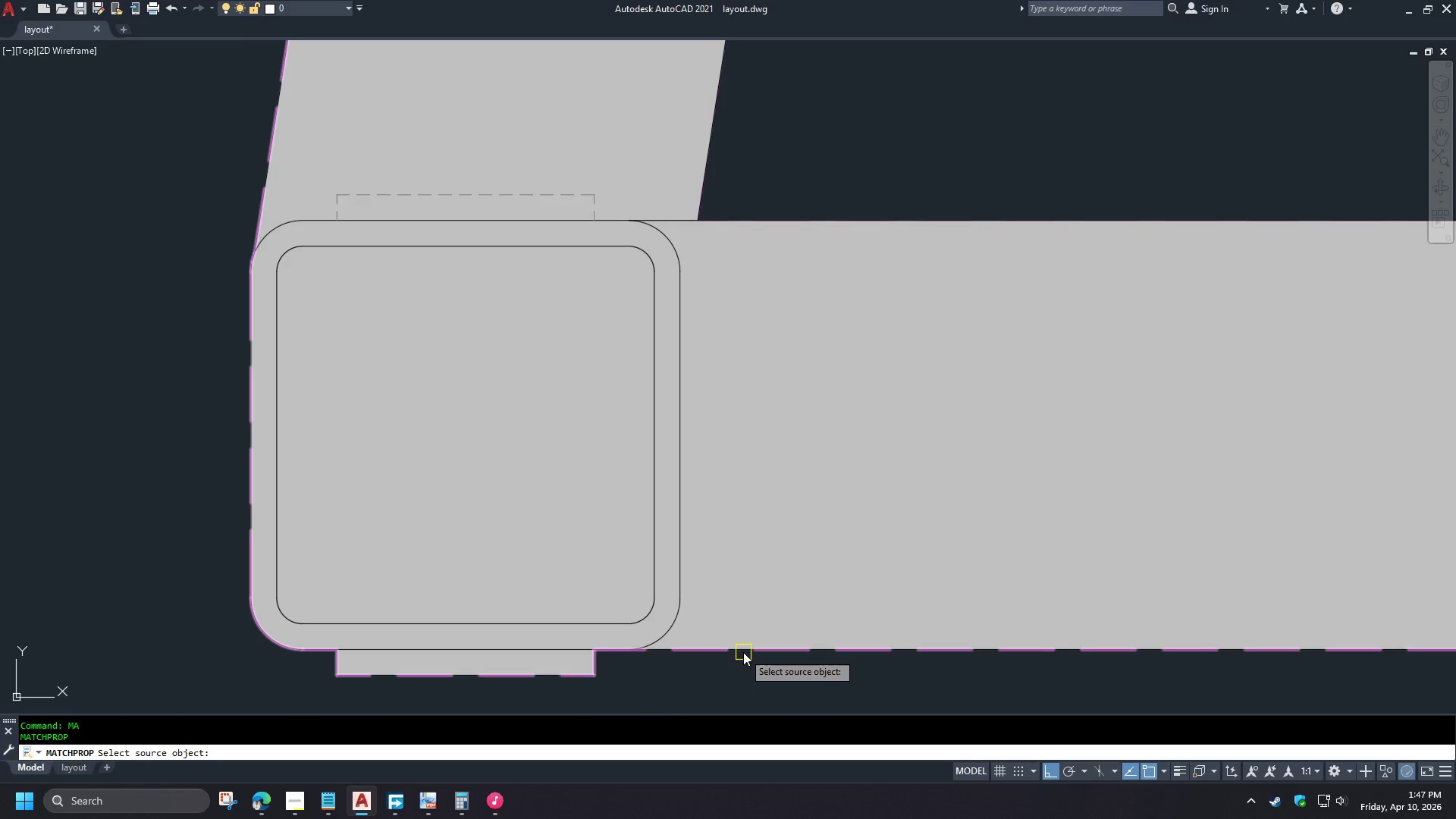 
left_click([743, 652])
 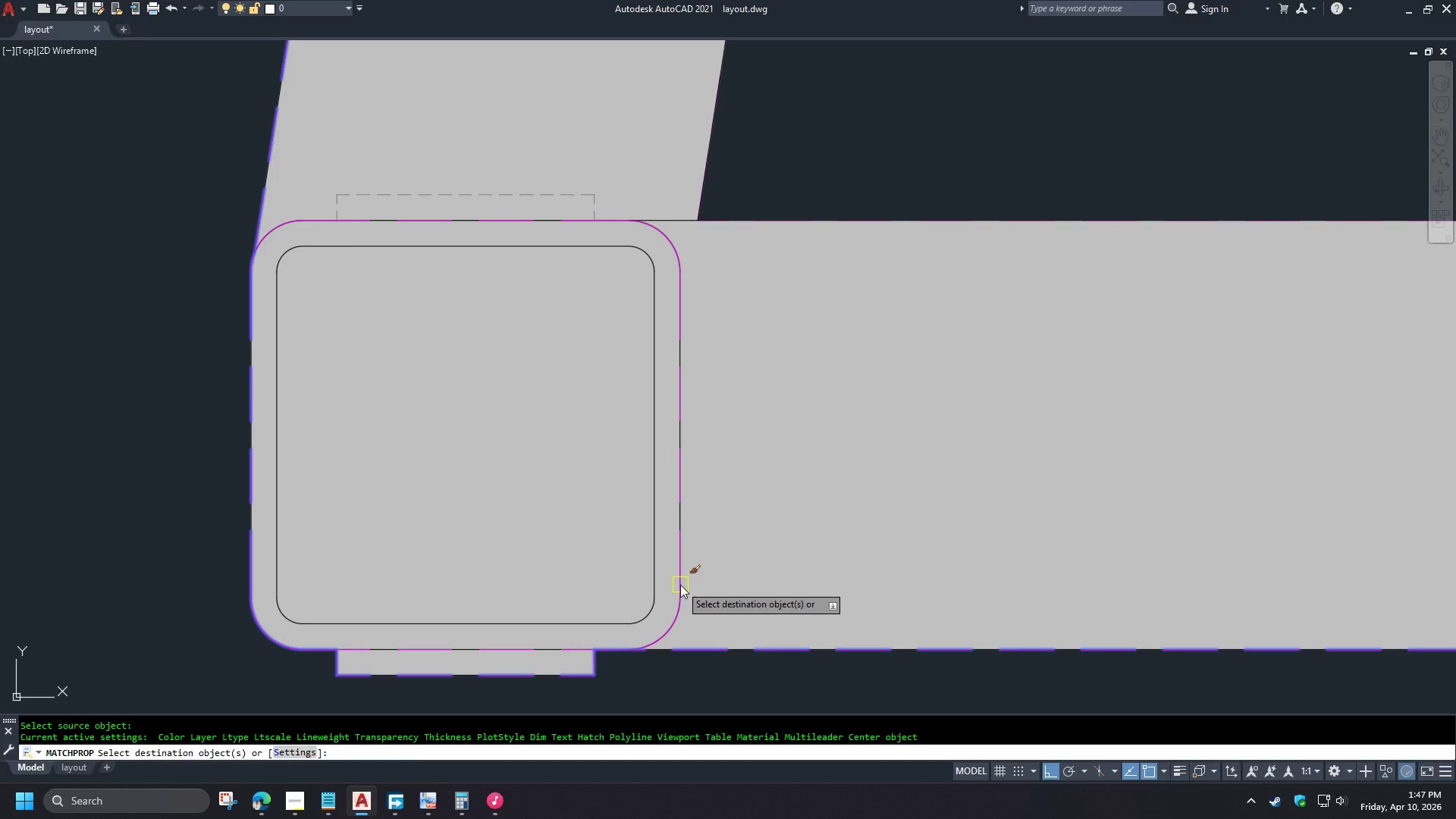 
left_click([680, 585])
 